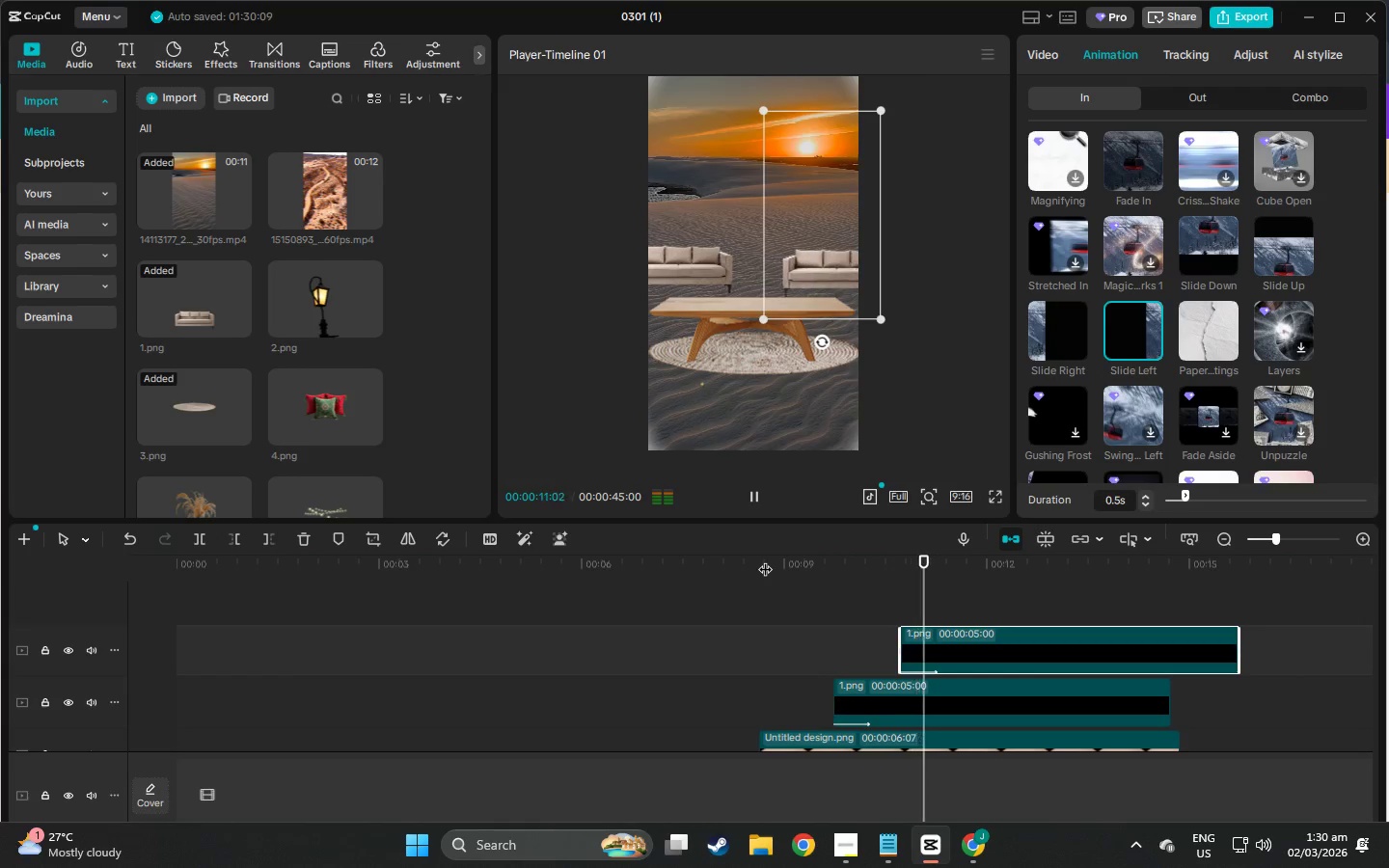 
left_click([723, 578])
 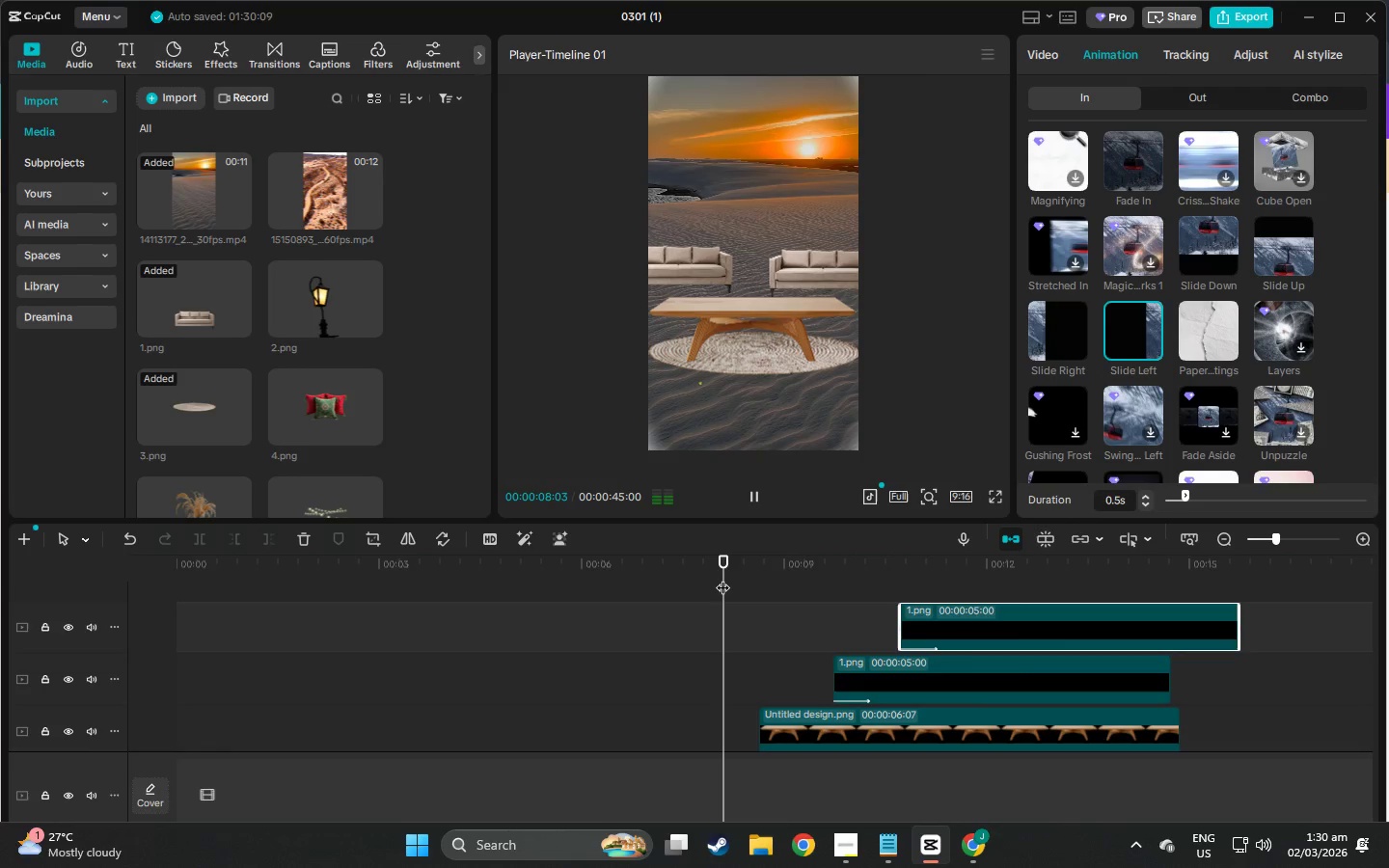 
scroll: coordinate [704, 578], scroll_direction: down, amount: 11.0
 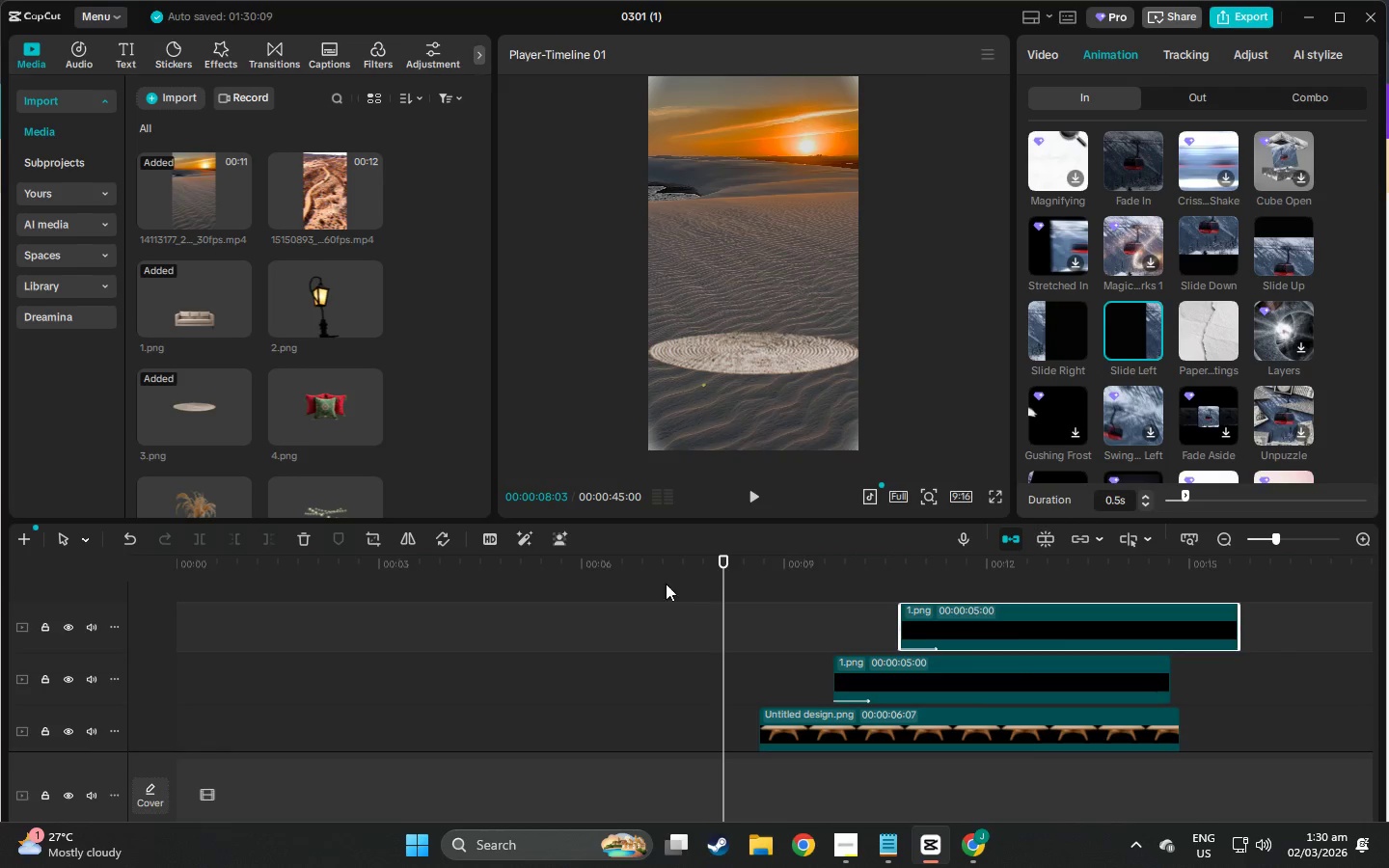 
left_click([644, 571])
 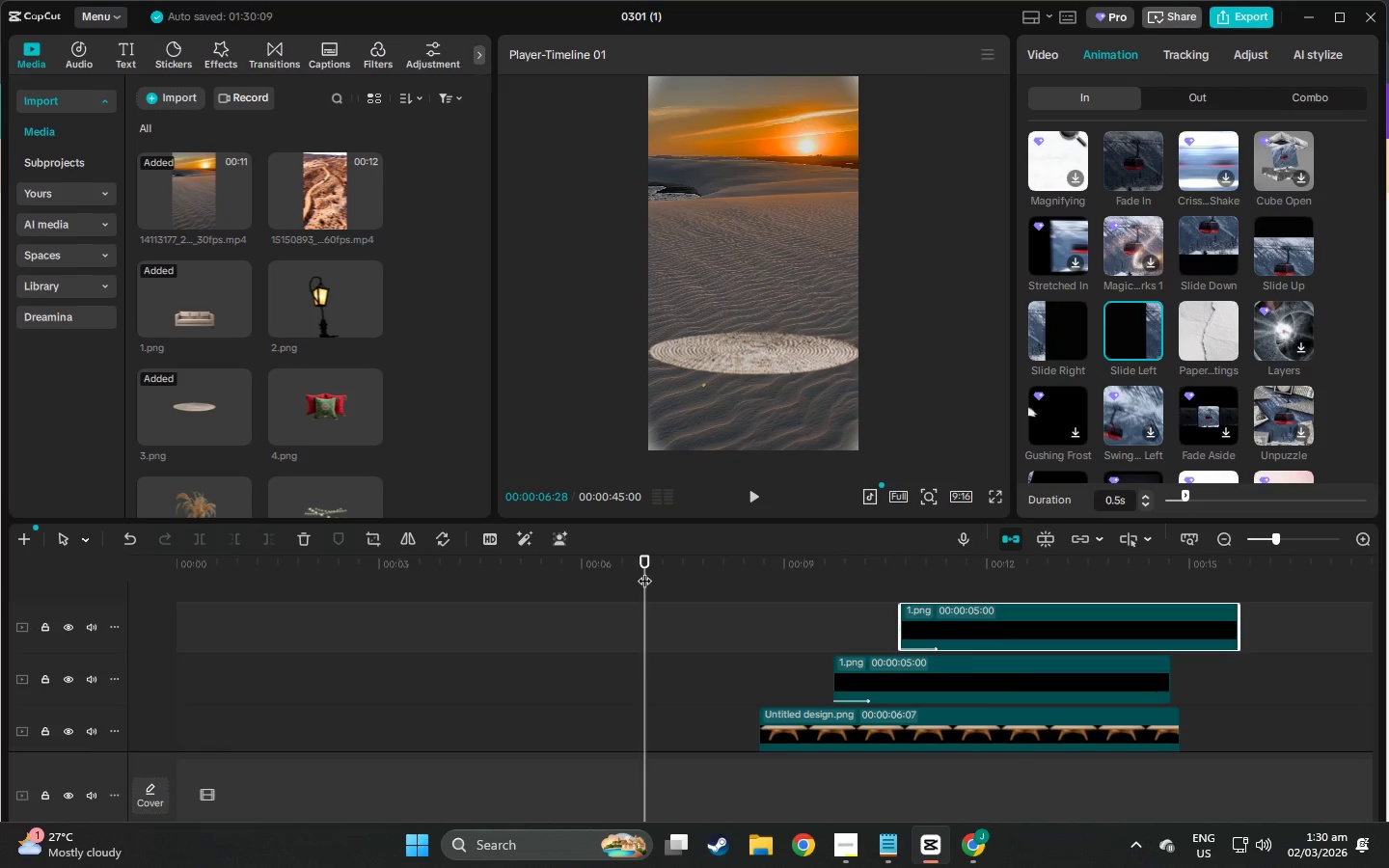 
key(Space)
 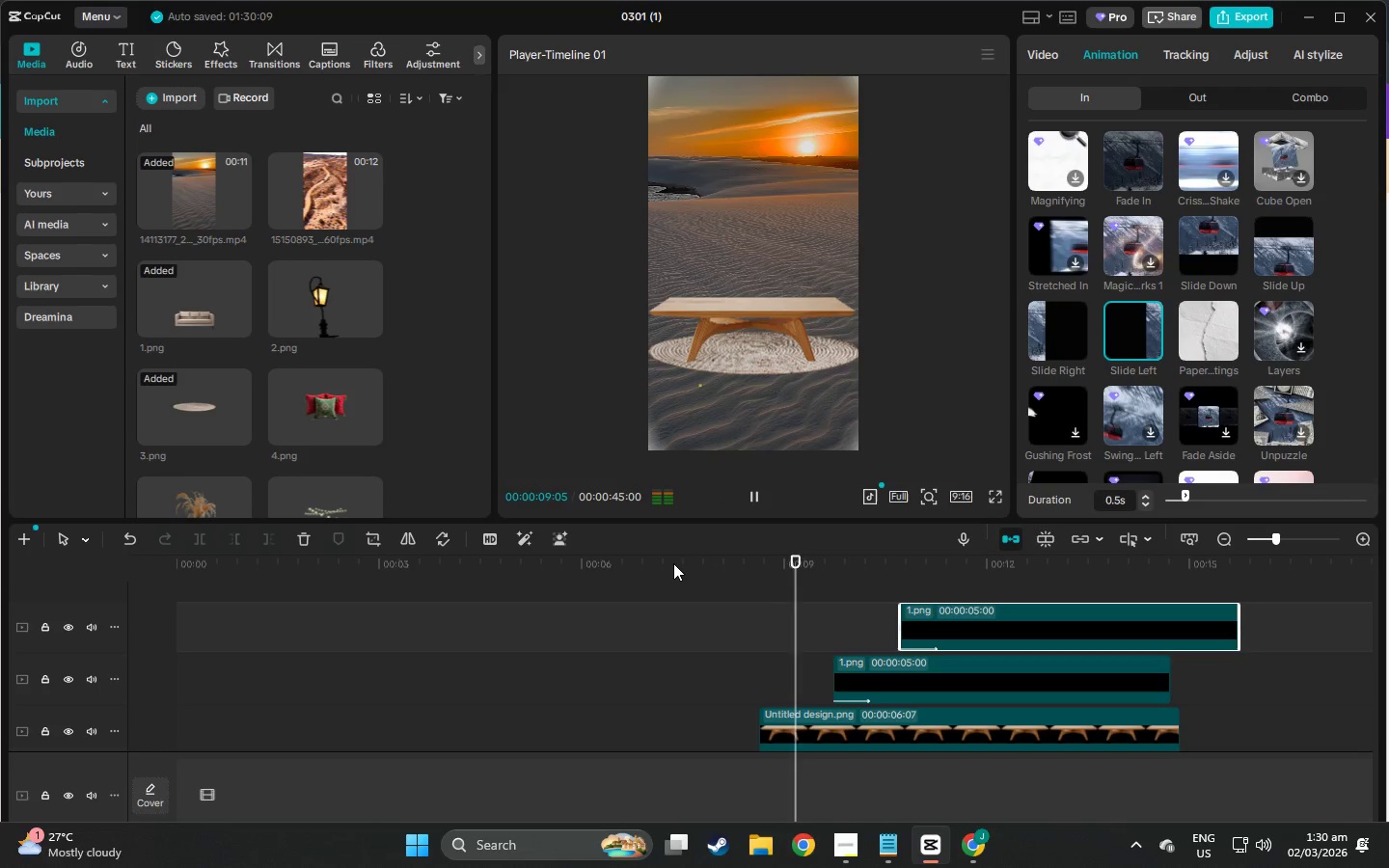 
key(Space)
 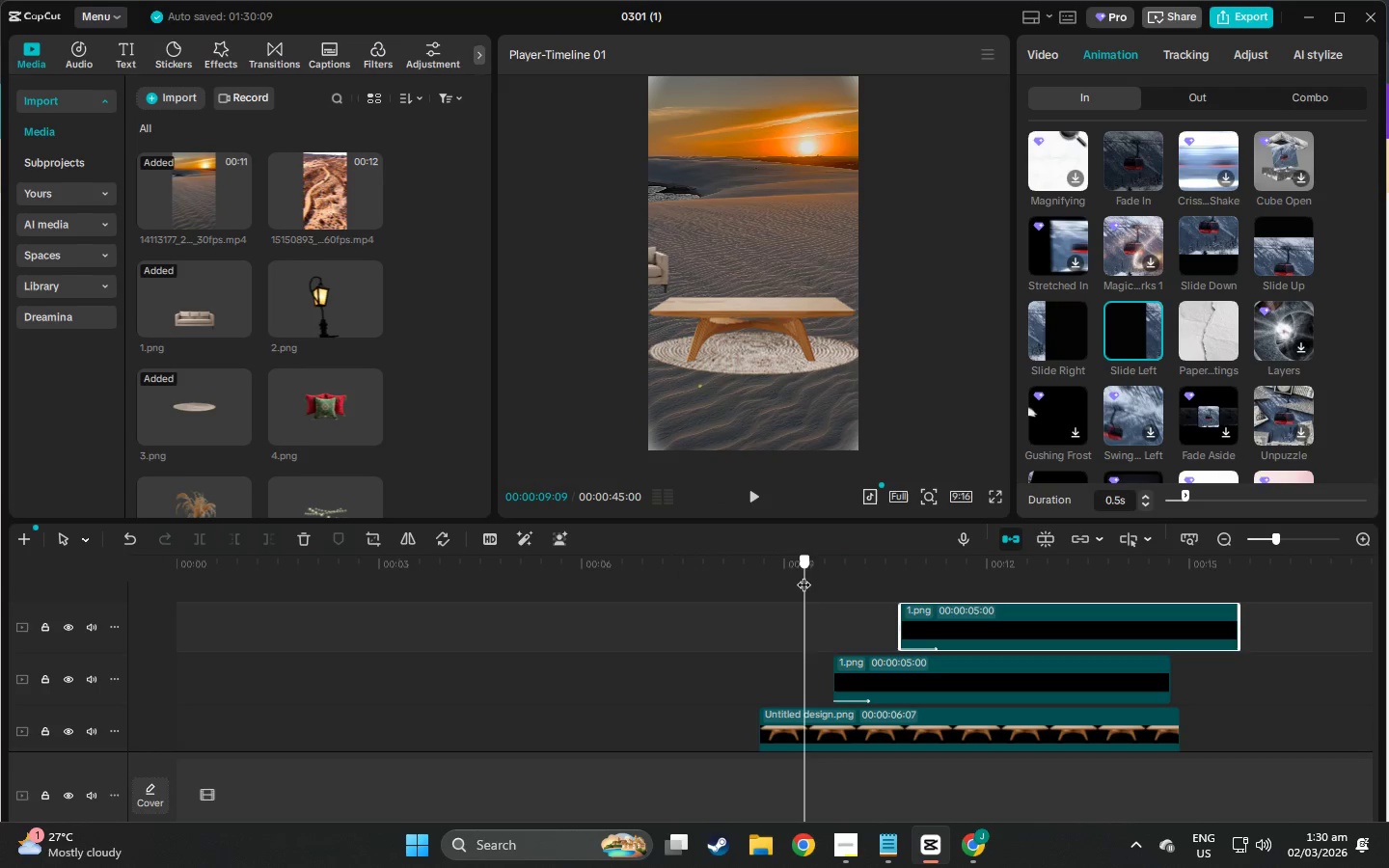 
key(Space)
 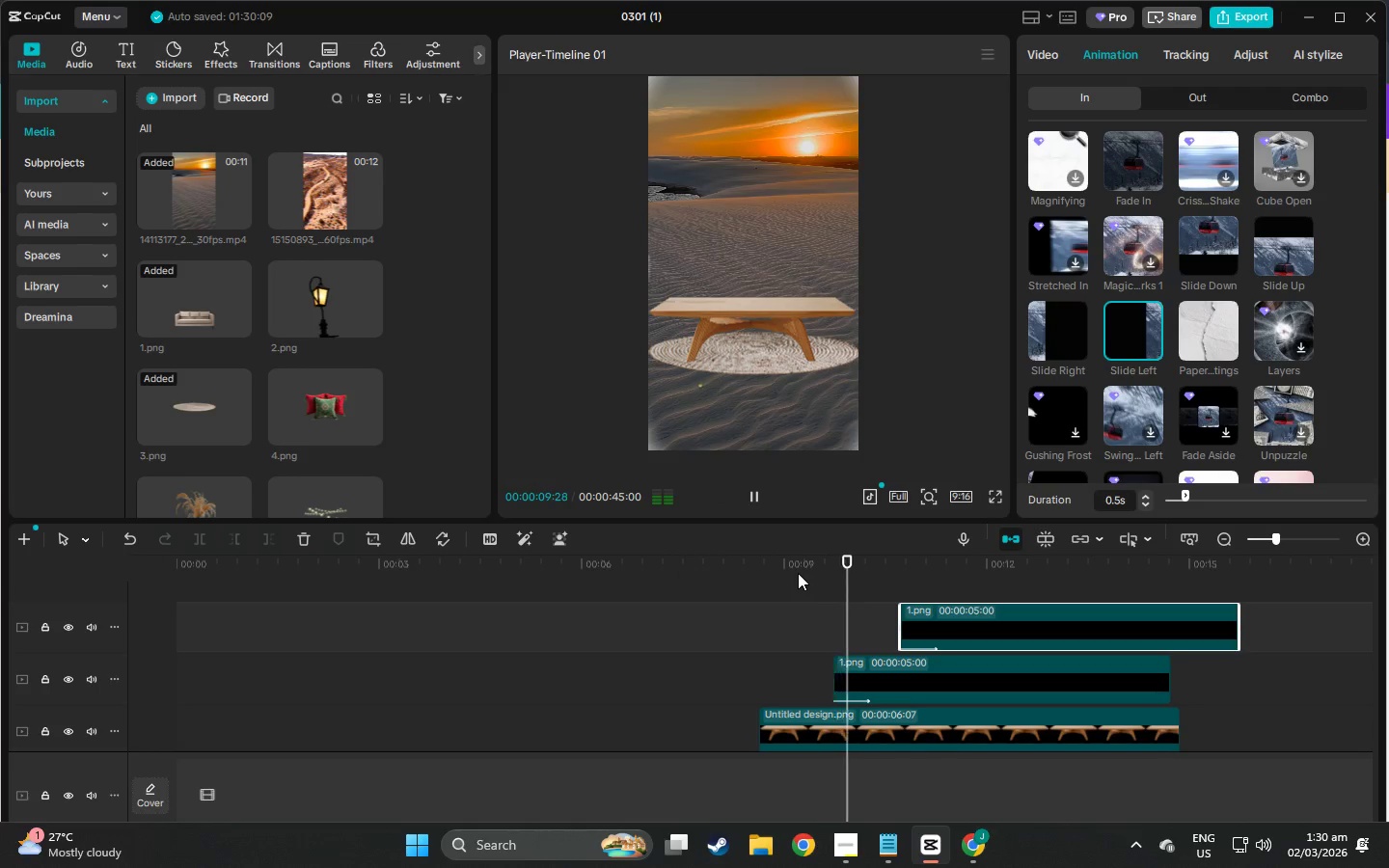 
key(Space)
 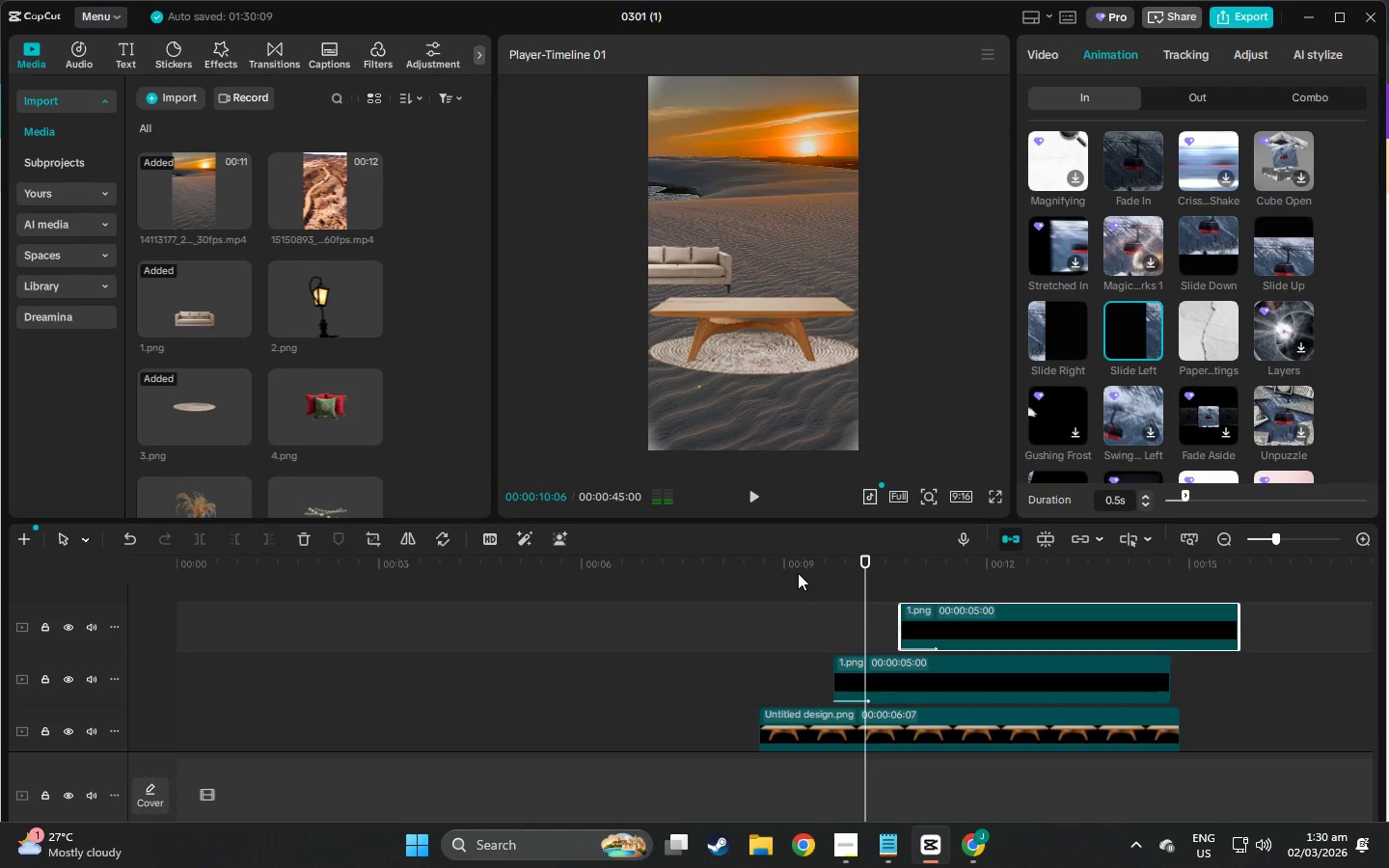 
left_click([798, 573])
 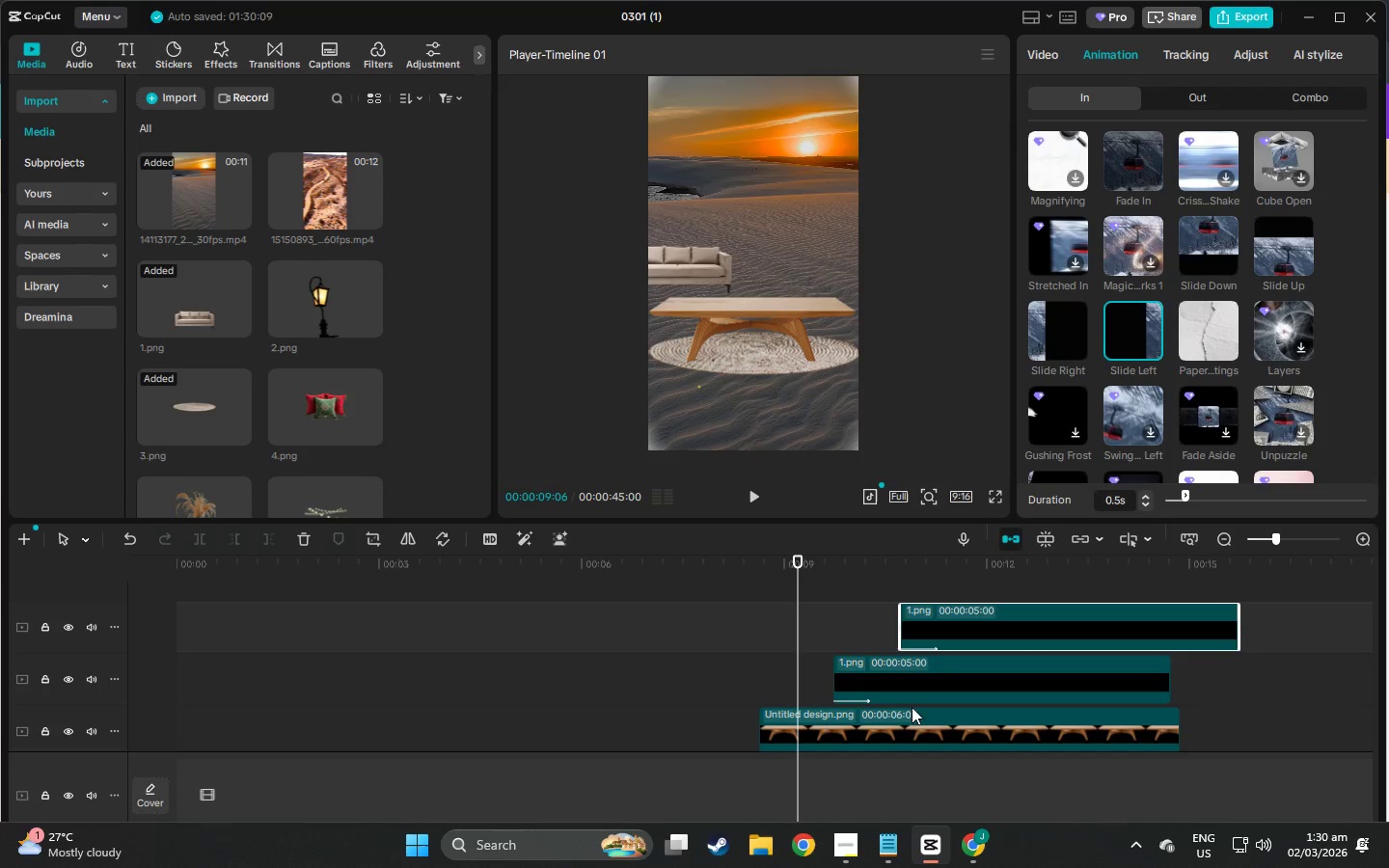 
left_click([879, 669])
 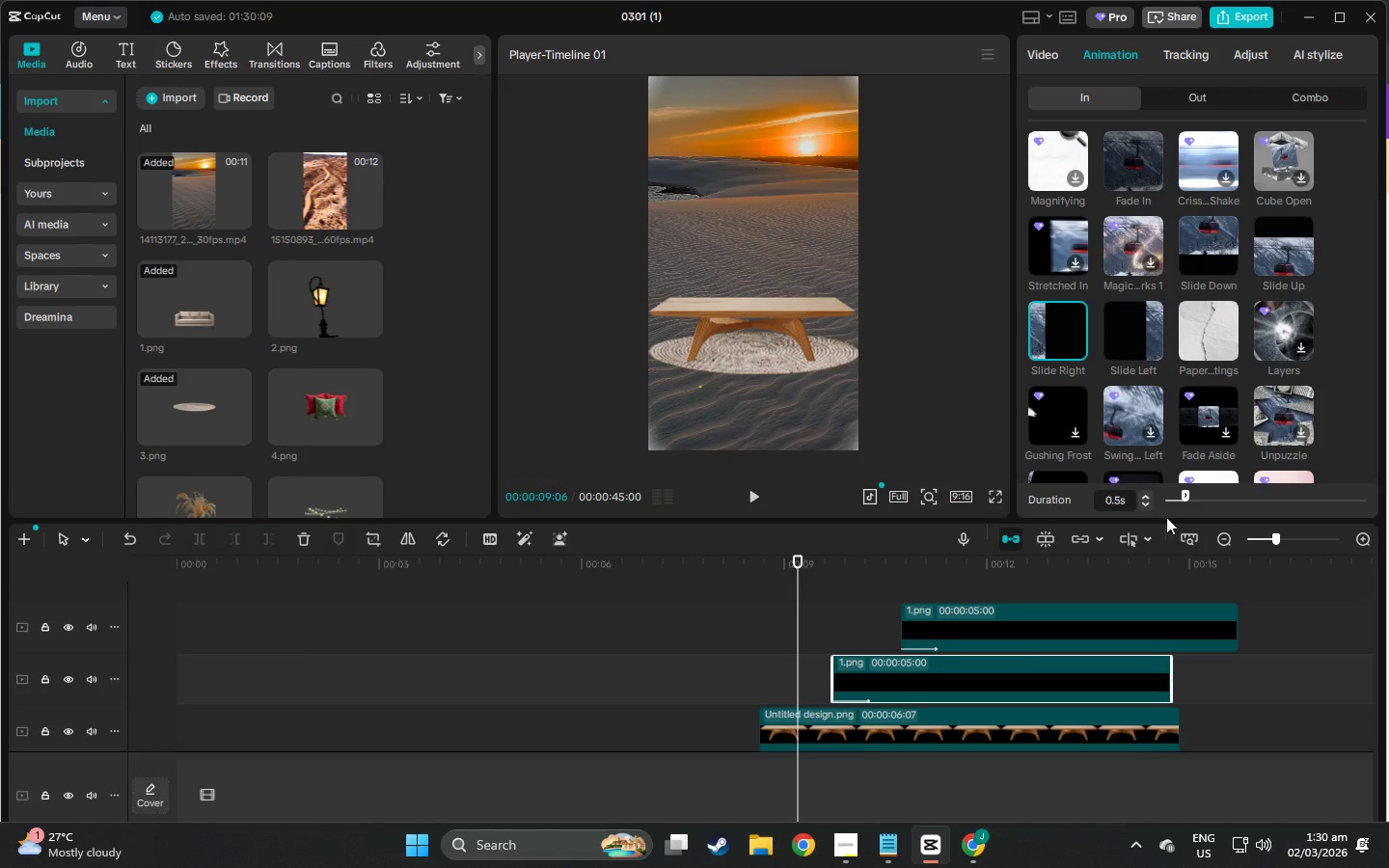 
left_click_drag(start_coordinate=[1182, 495], to_coordinate=[1170, 494])
 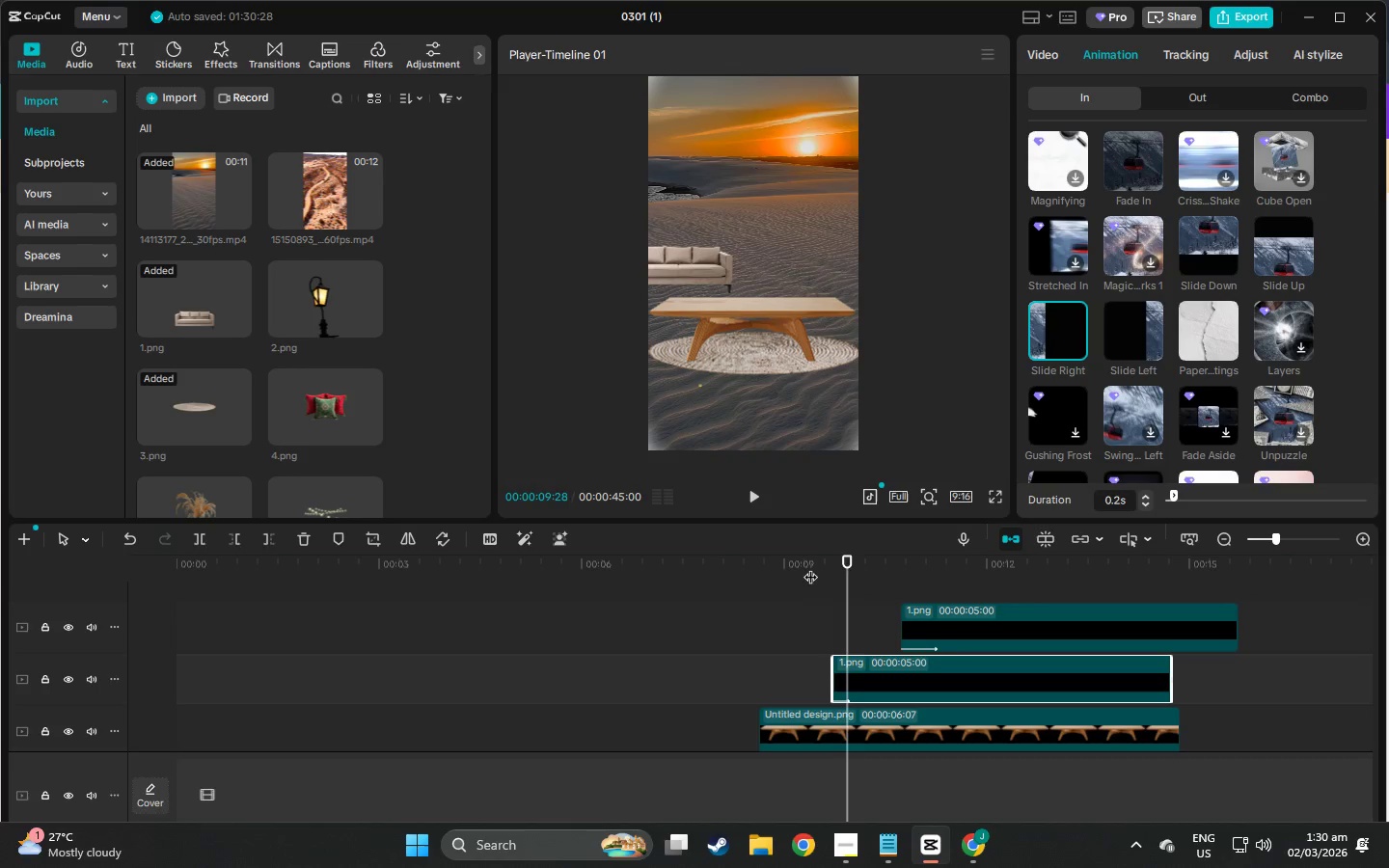 
key(Space)
 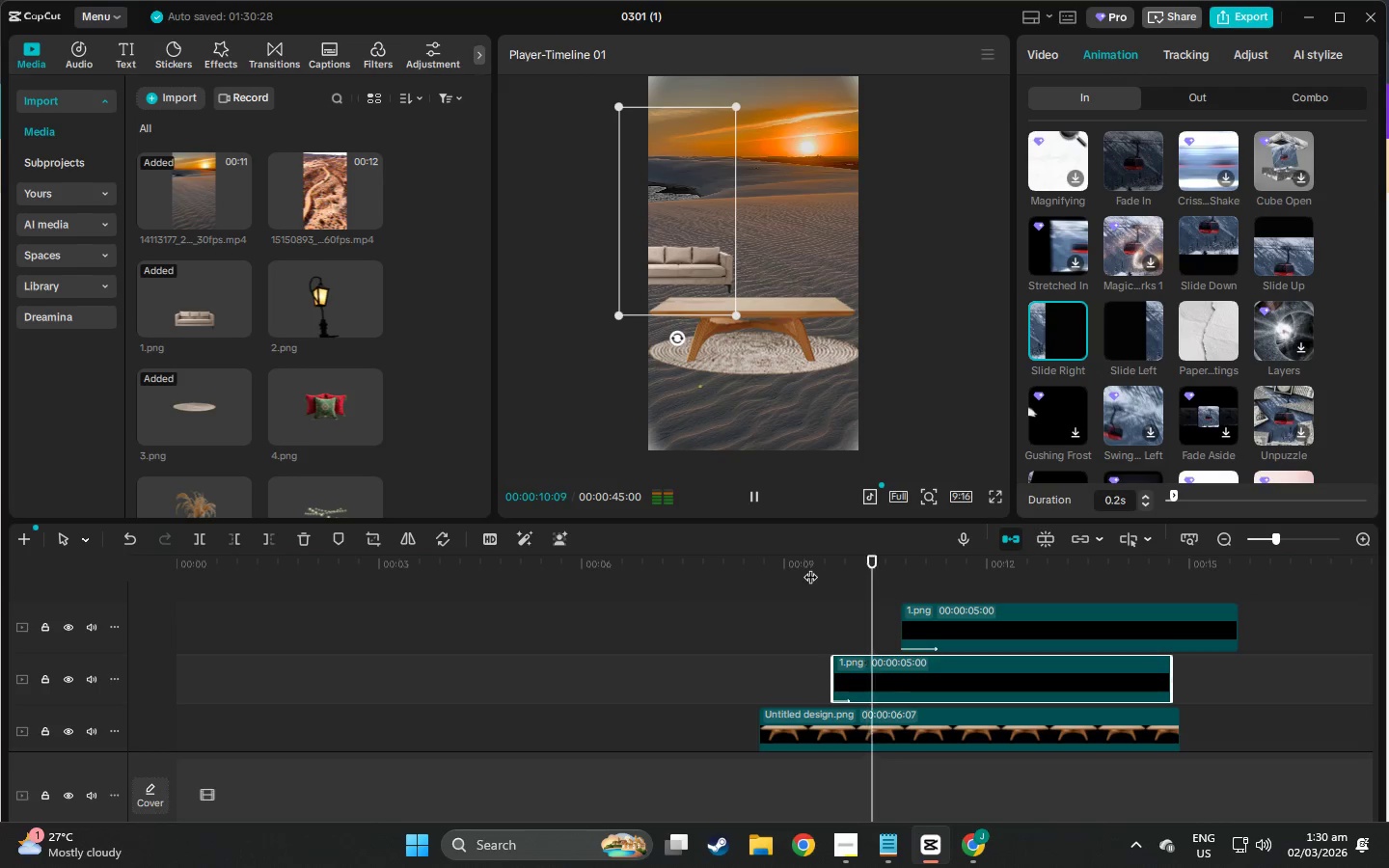 
left_click([772, 569])
 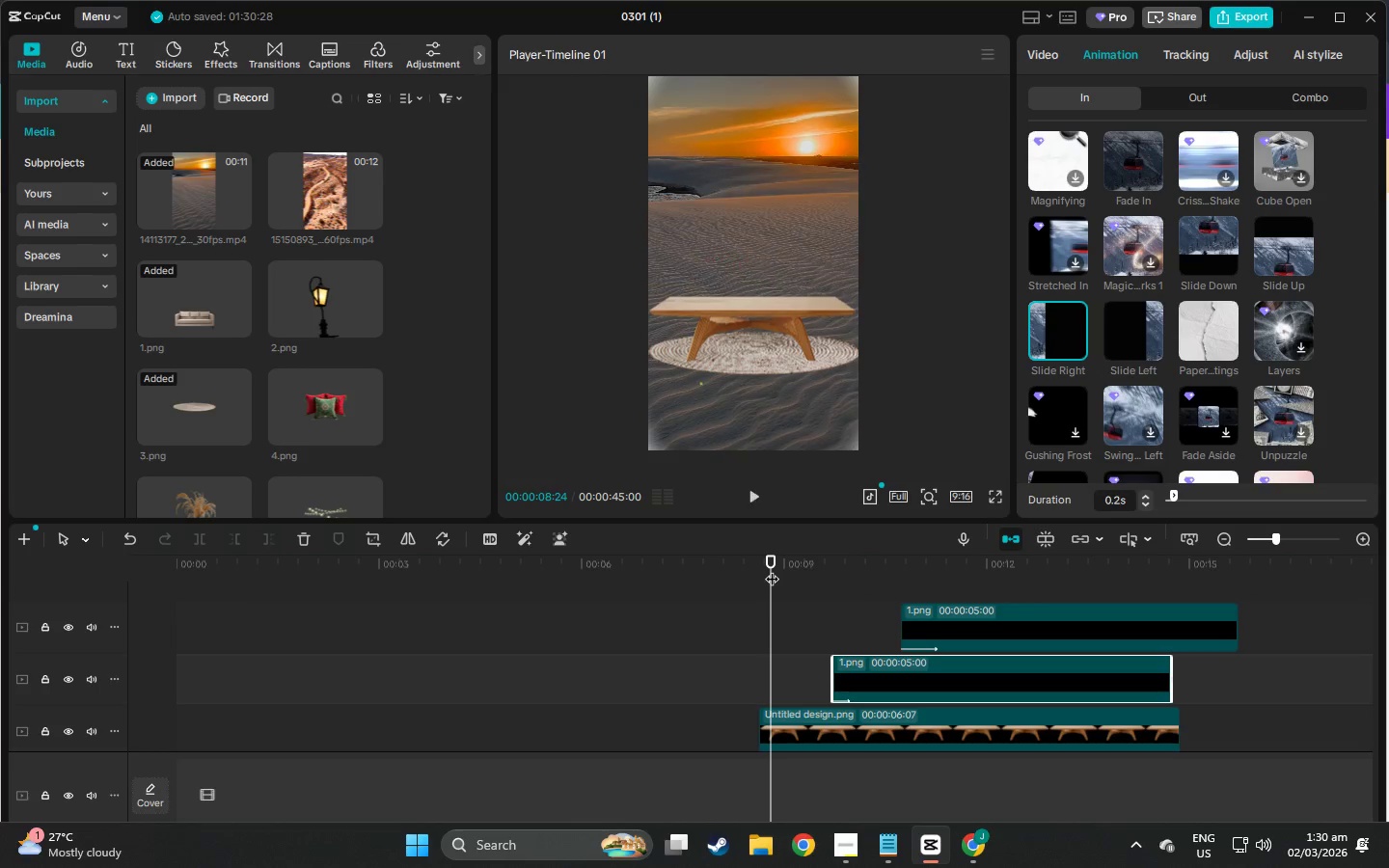 
key(Space)
 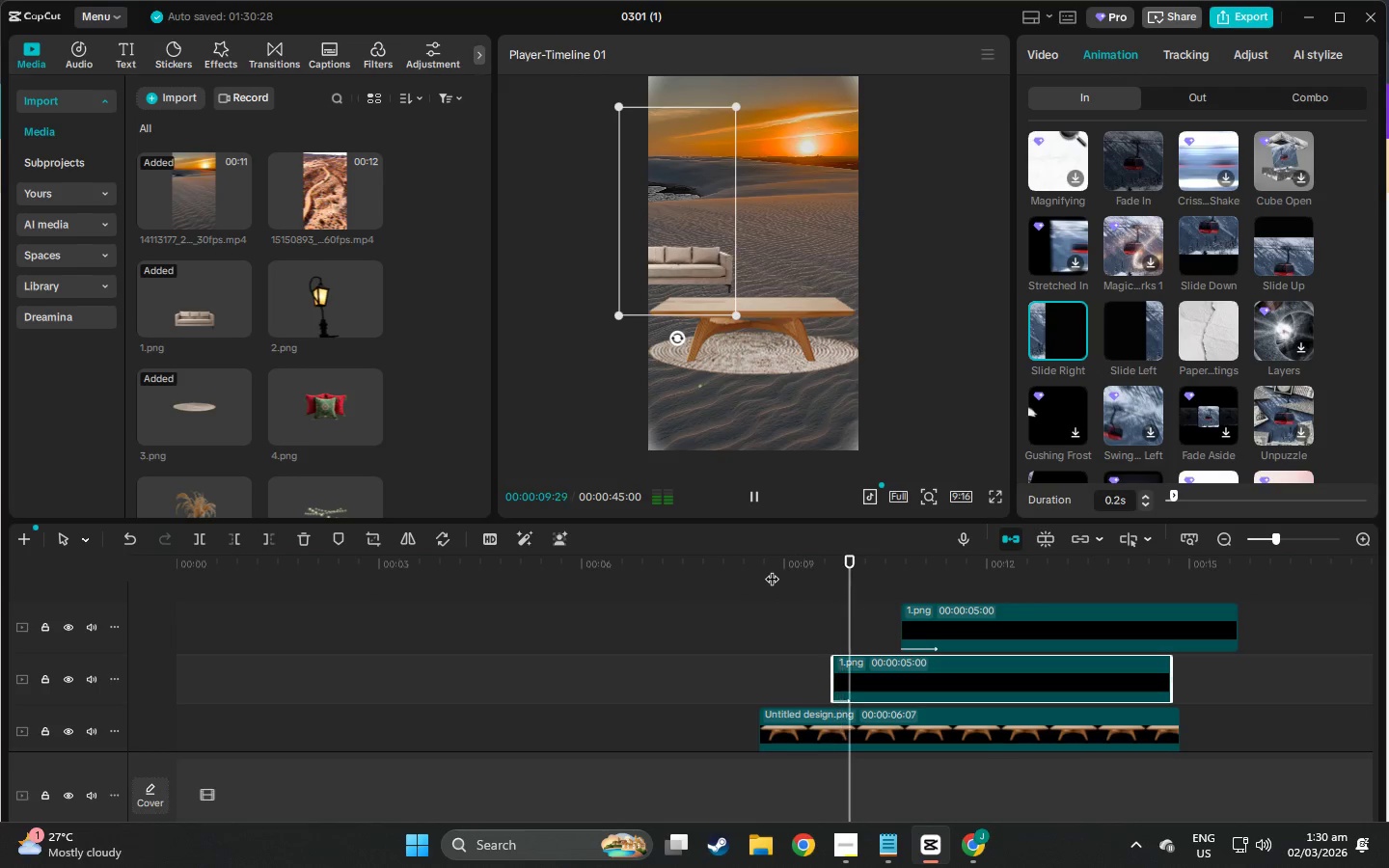 
key(Space)
 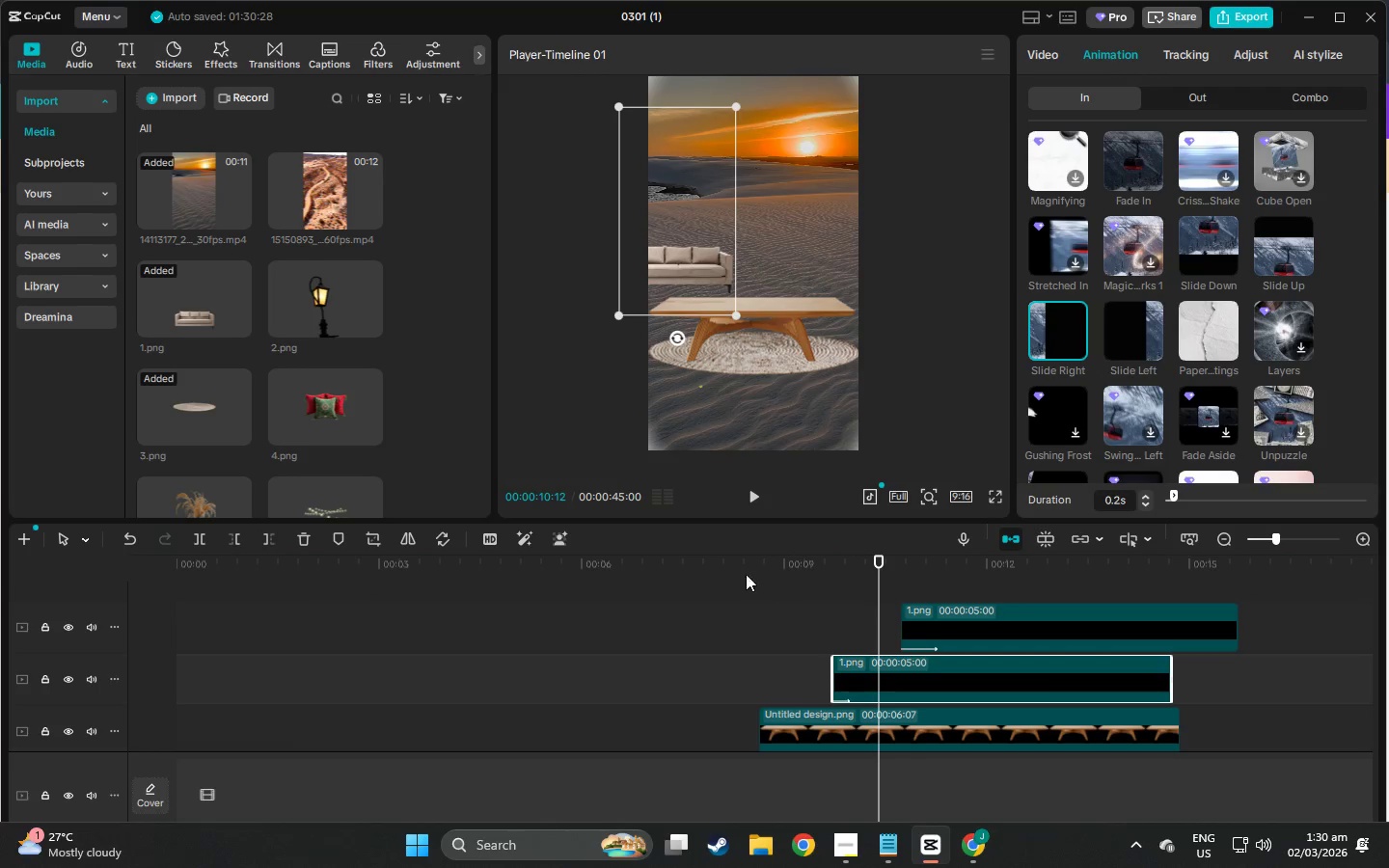 
left_click([711, 575])
 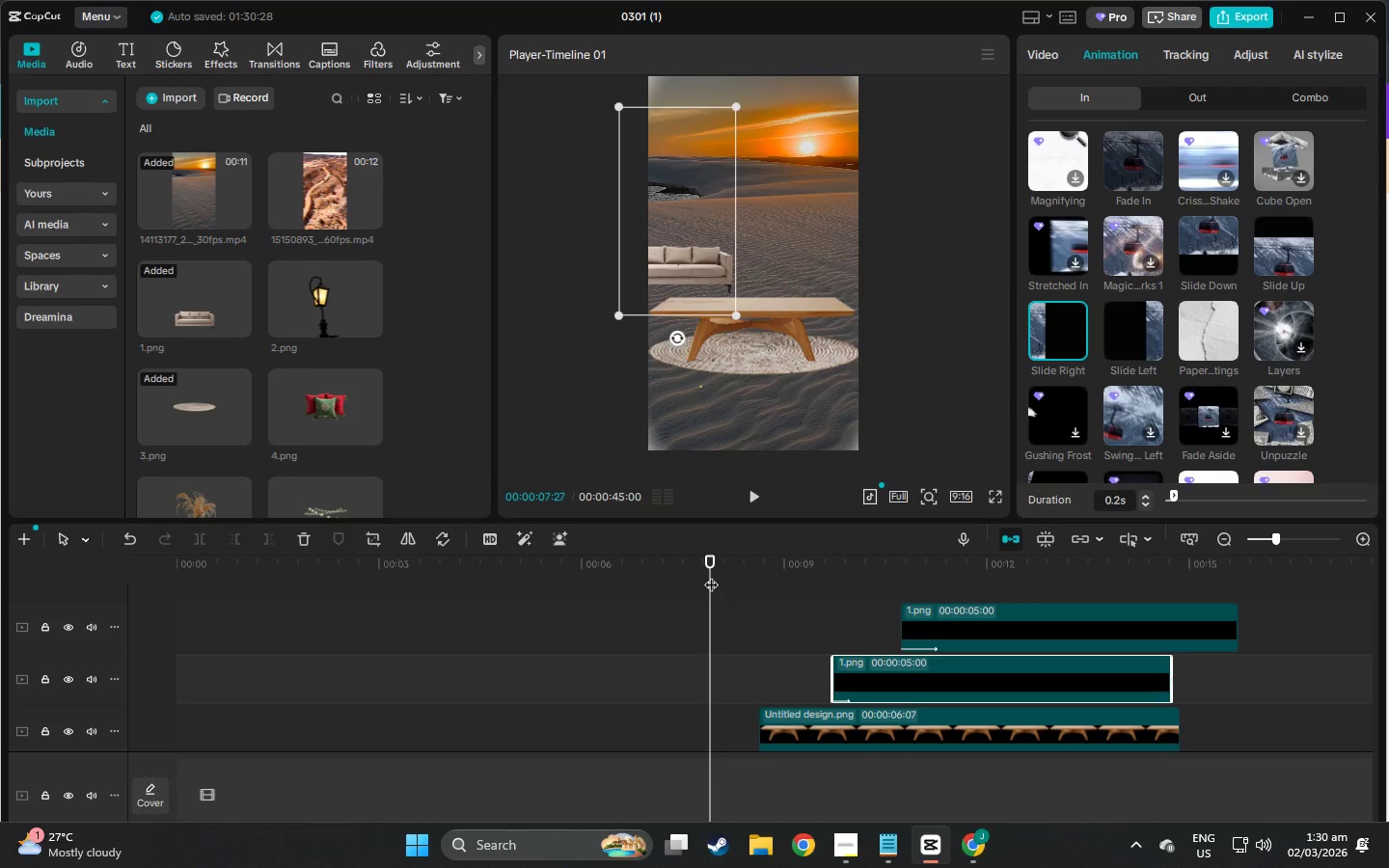 
scroll: coordinate [711, 575], scroll_direction: down, amount: 4.0
 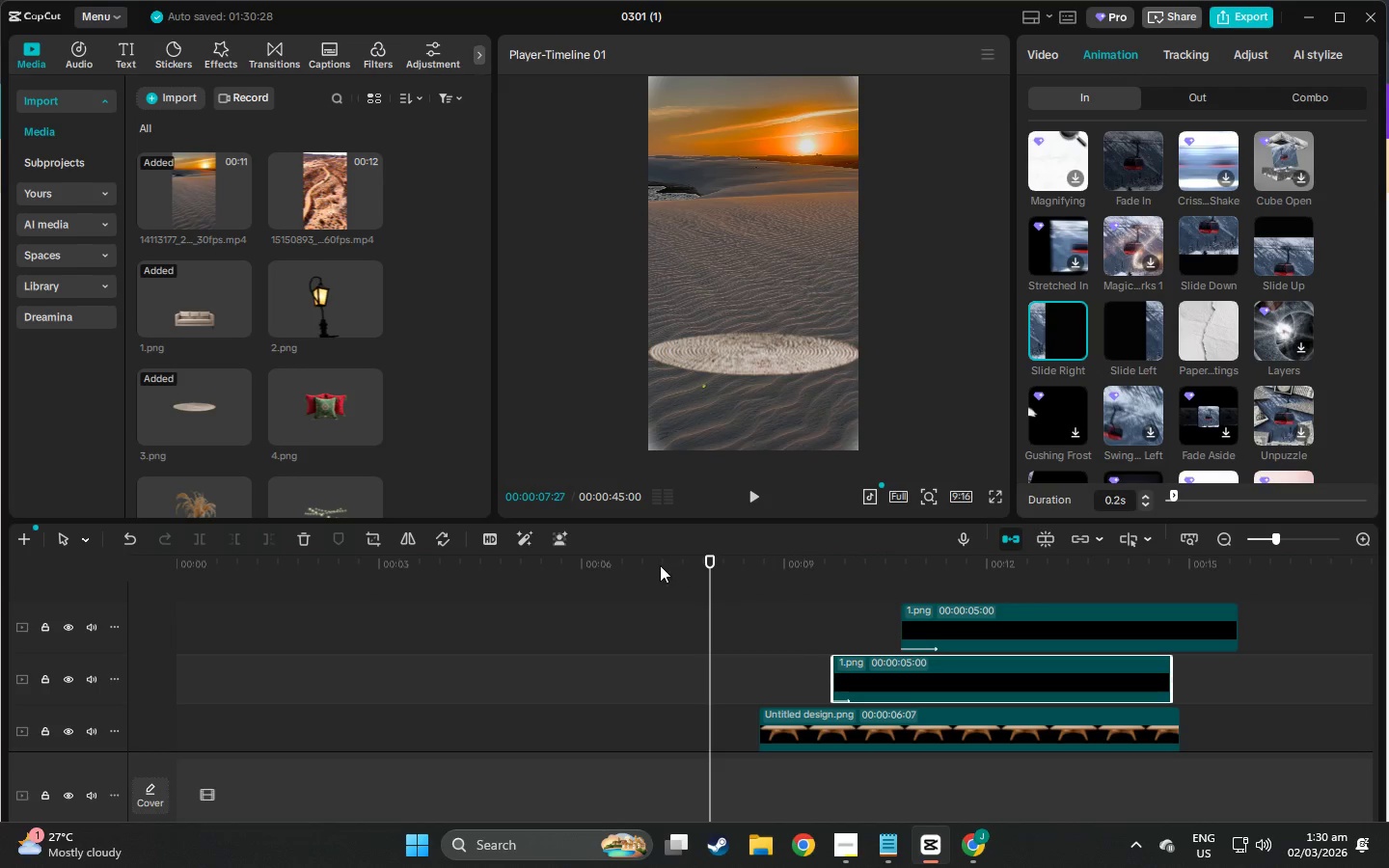 
key(Space)
 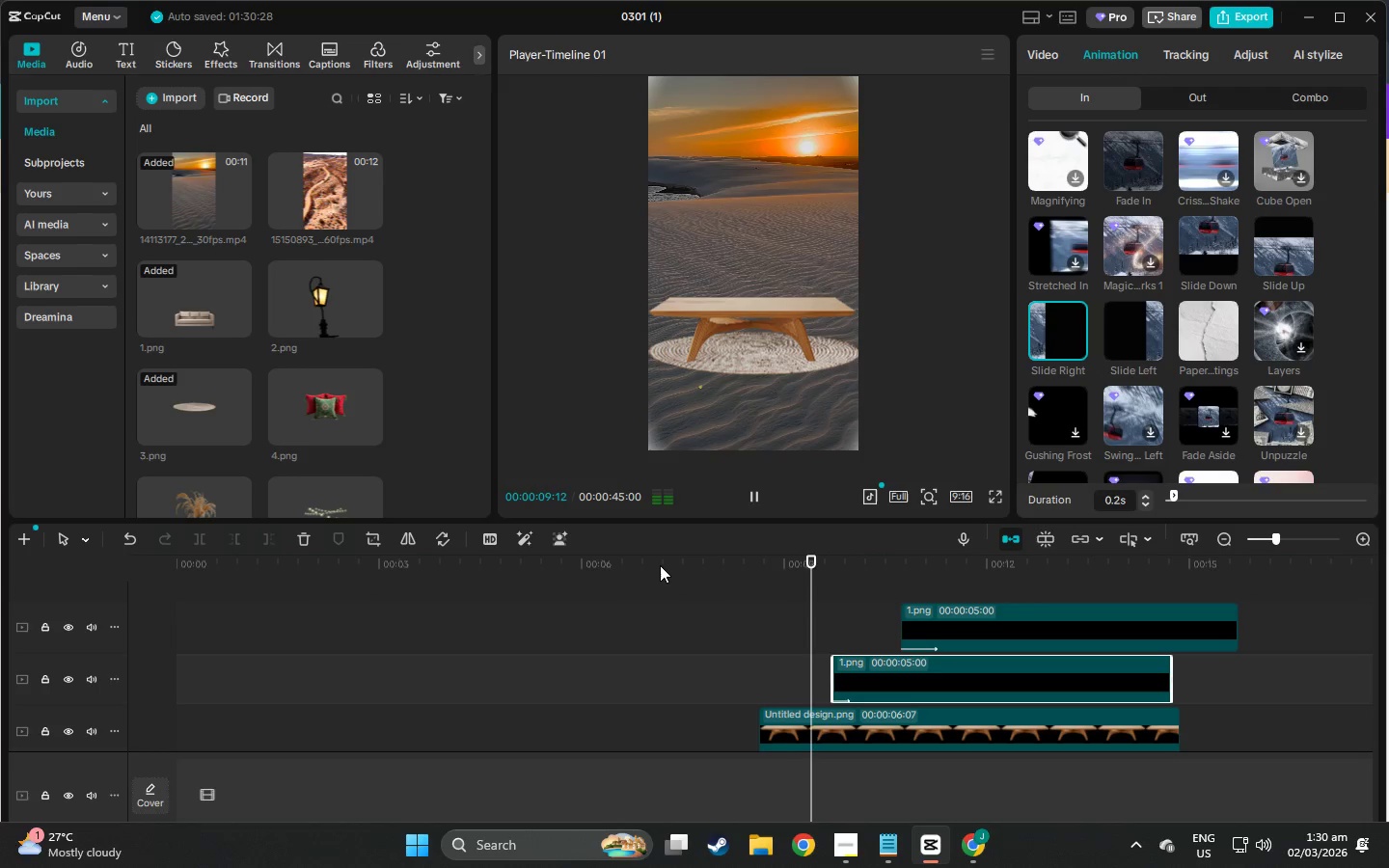 
key(Space)
 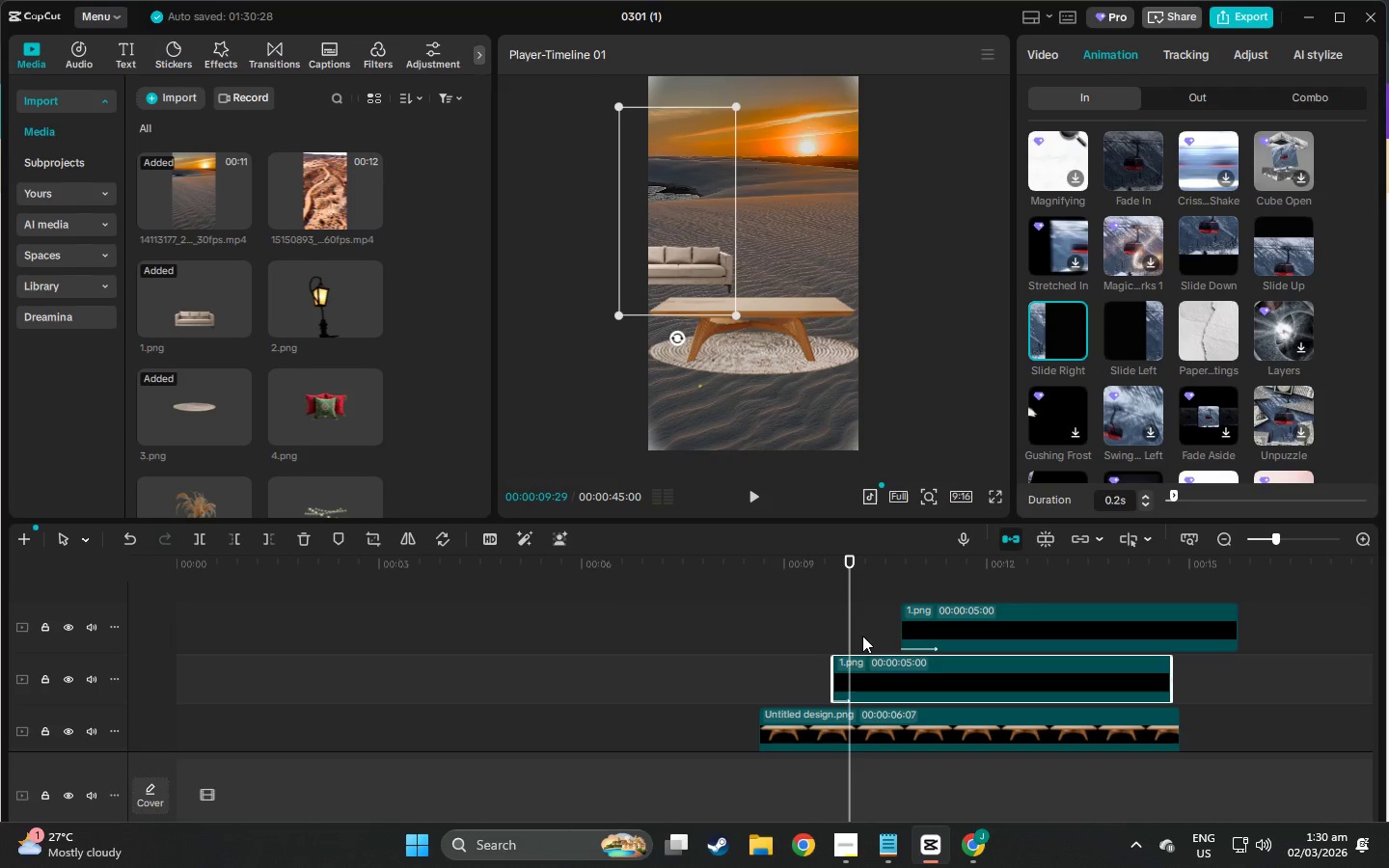 
left_click_drag(start_coordinate=[862, 660], to_coordinate=[854, 661])
 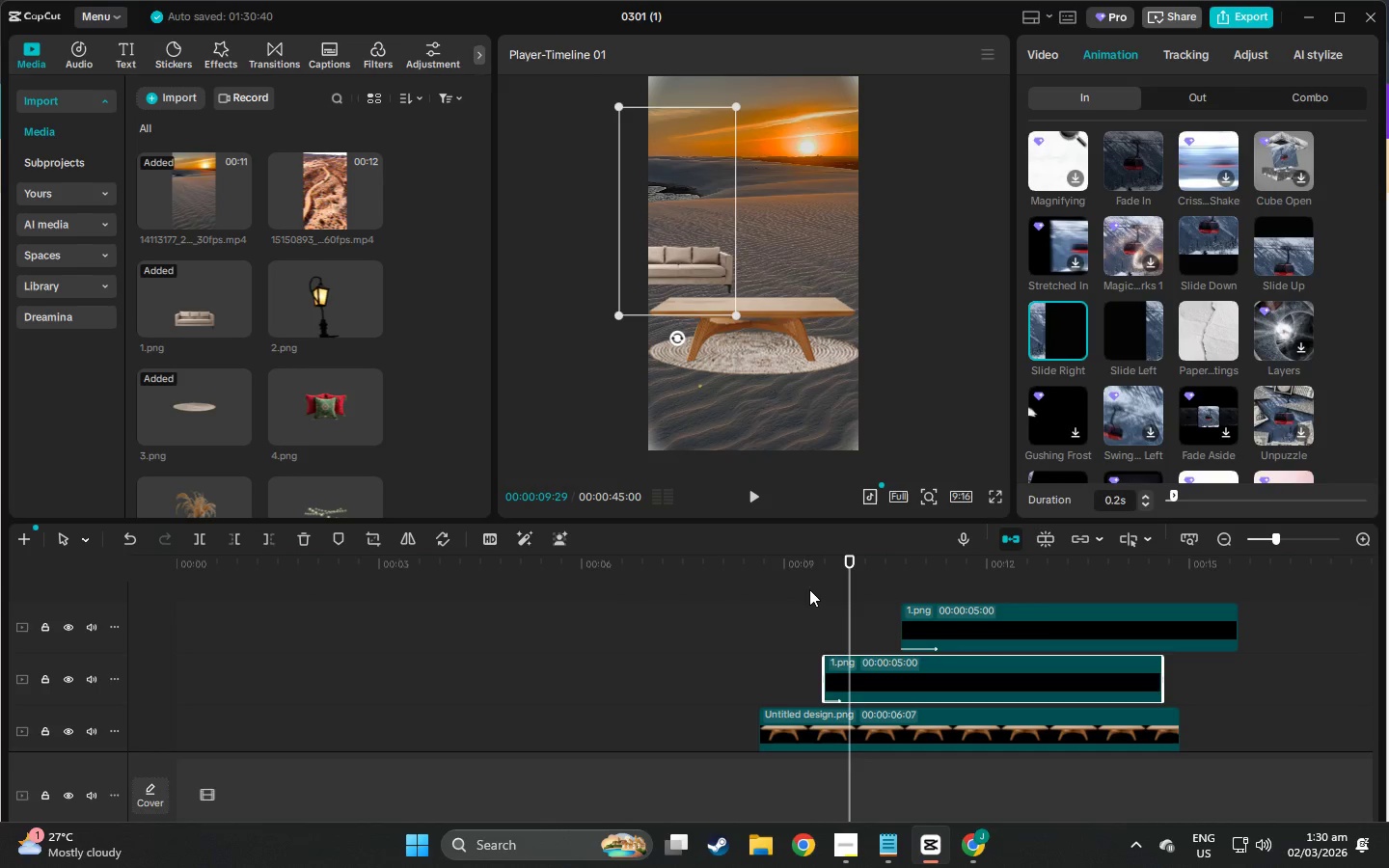 
left_click([808, 587])
 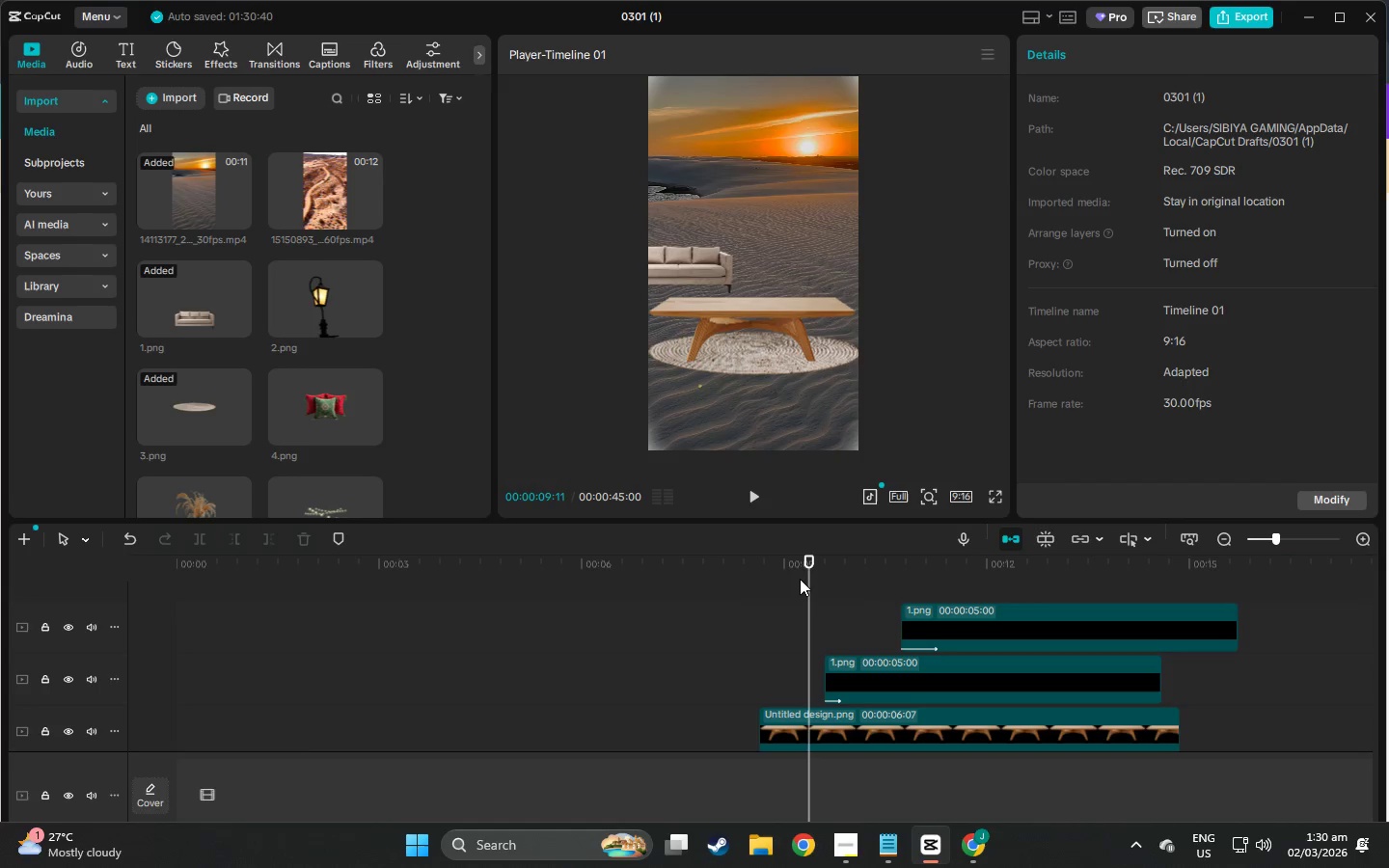 
key(Space)
 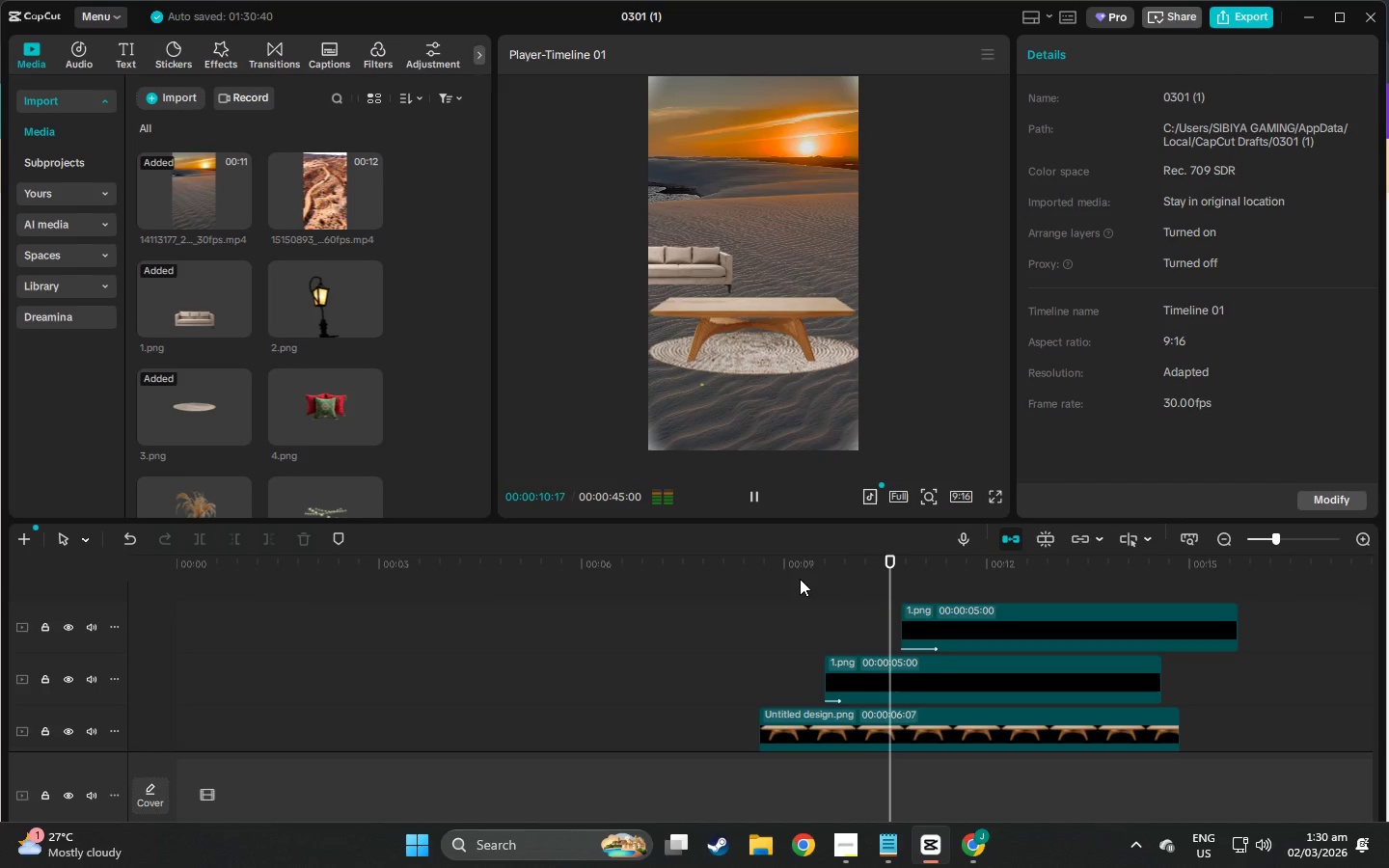 
key(Space)
 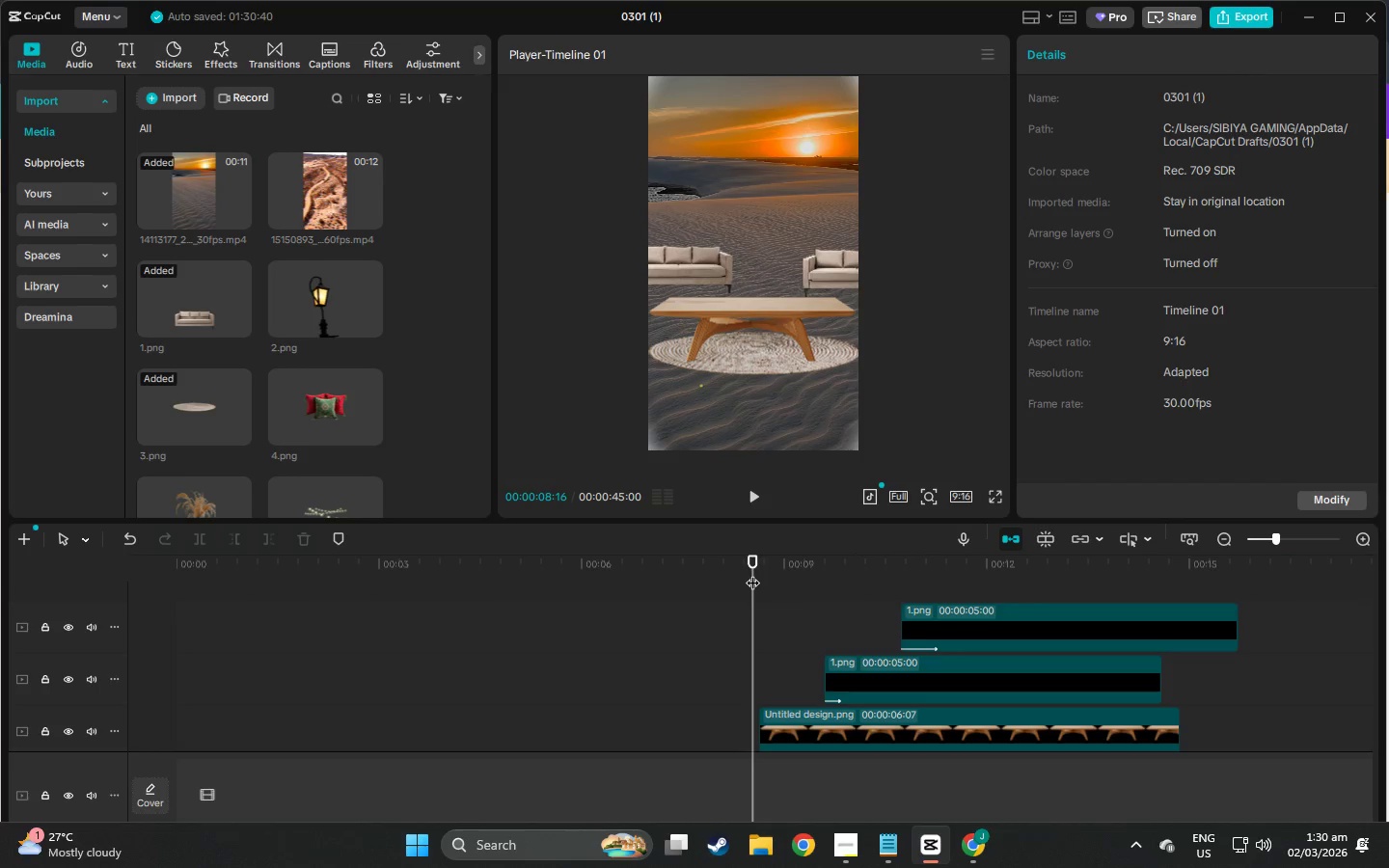 
key(Space)
 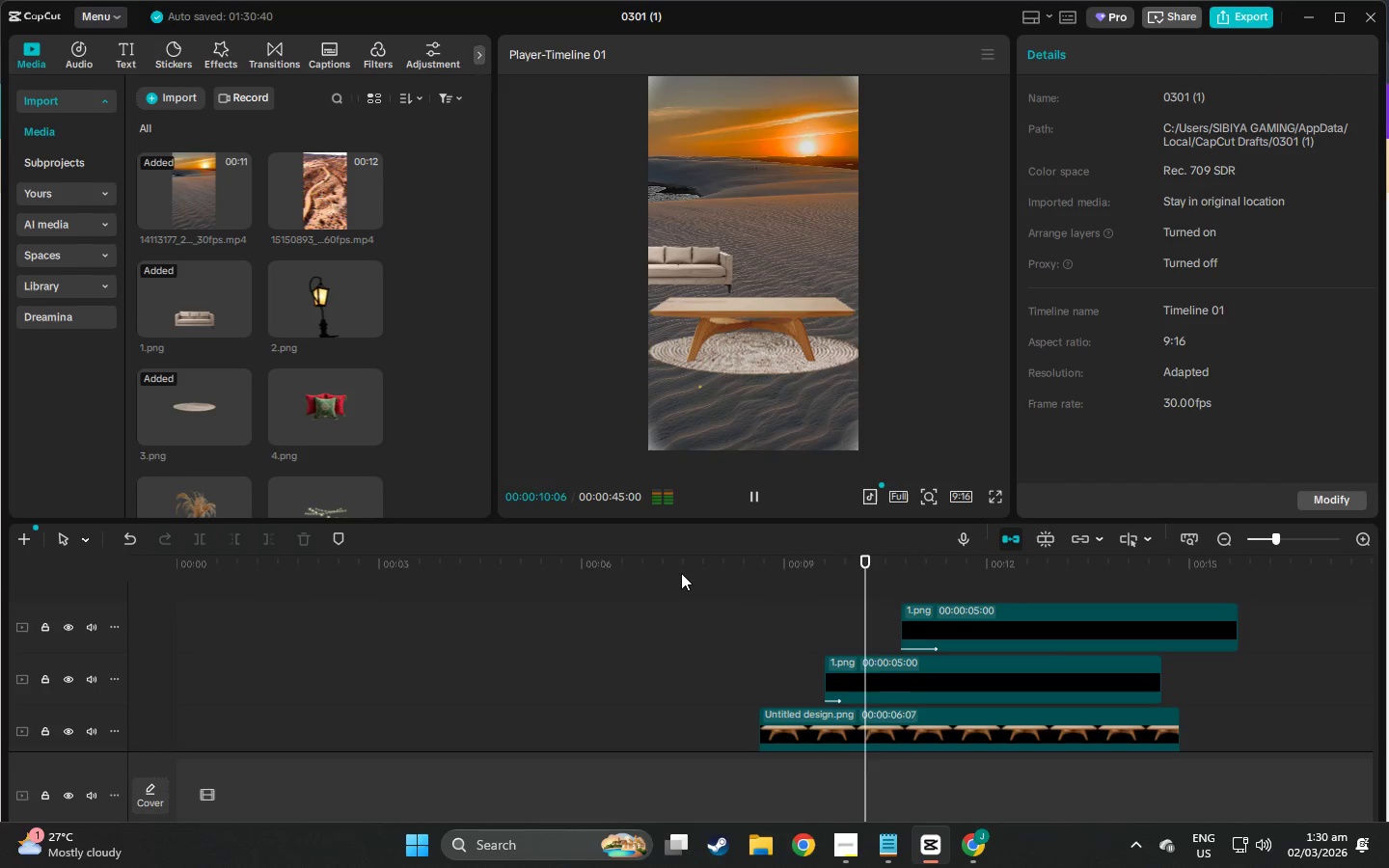 
key(Space)
 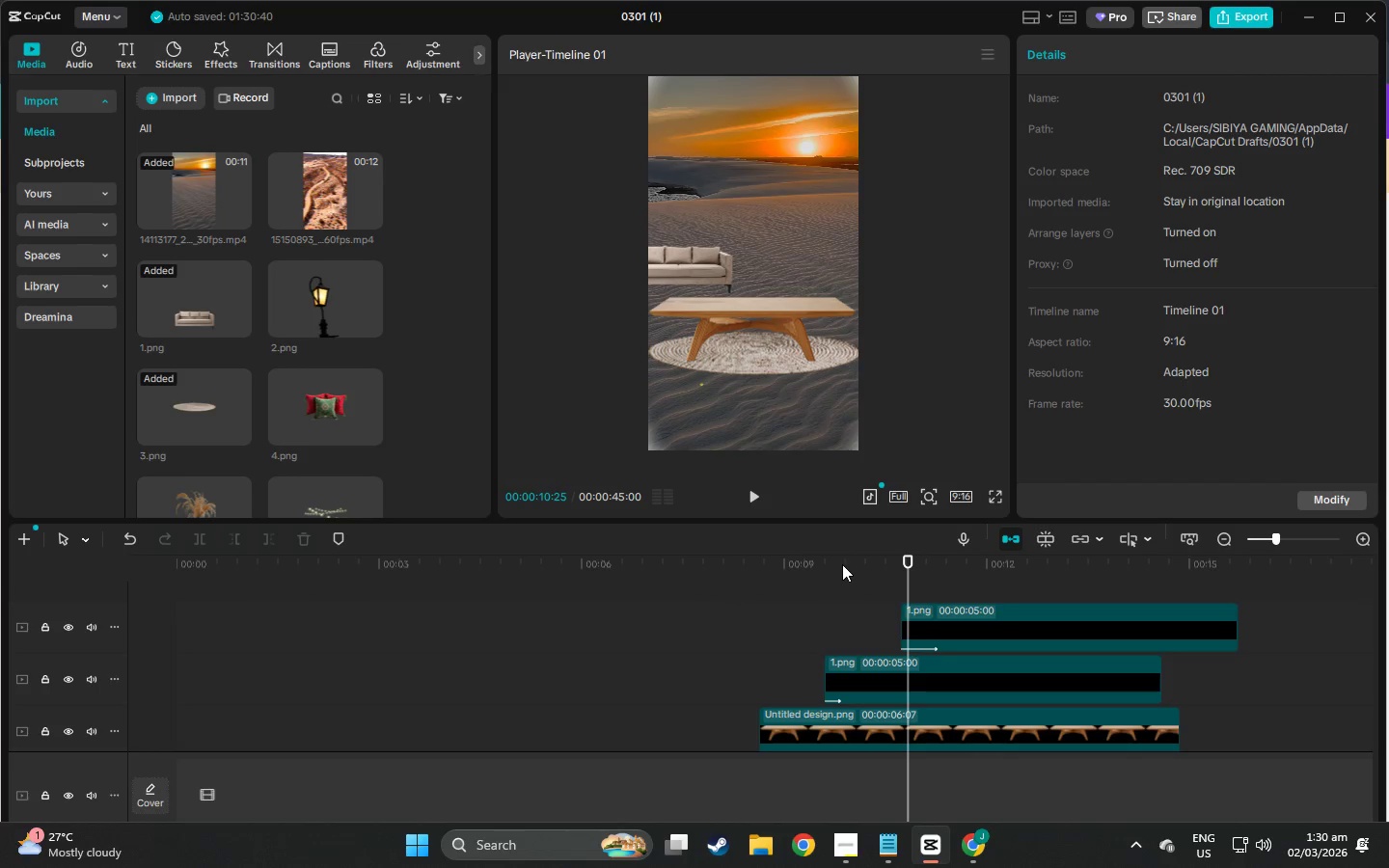 
left_click_drag(start_coordinate=[778, 560], to_coordinate=[774, 561])
 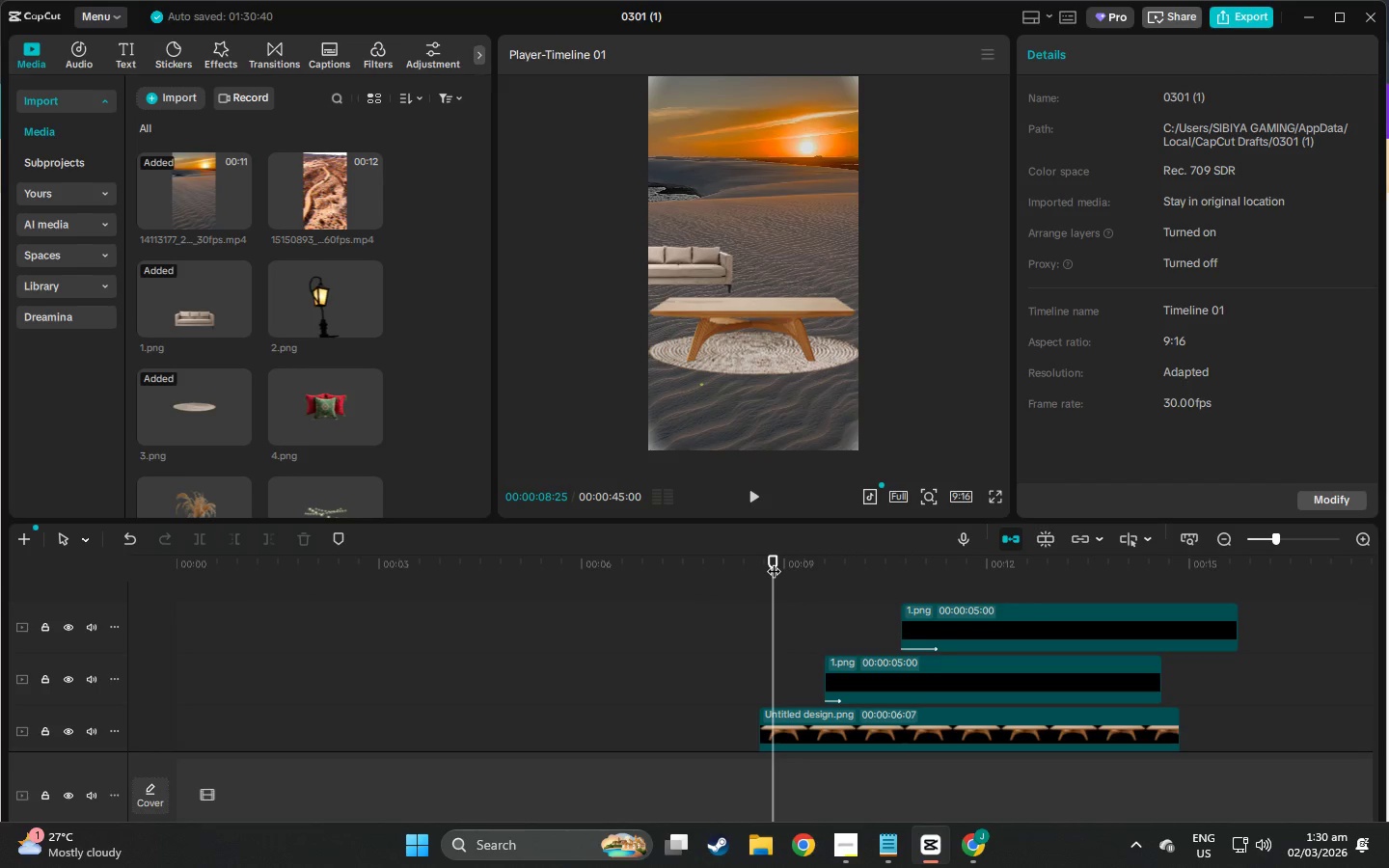 
key(Space)
 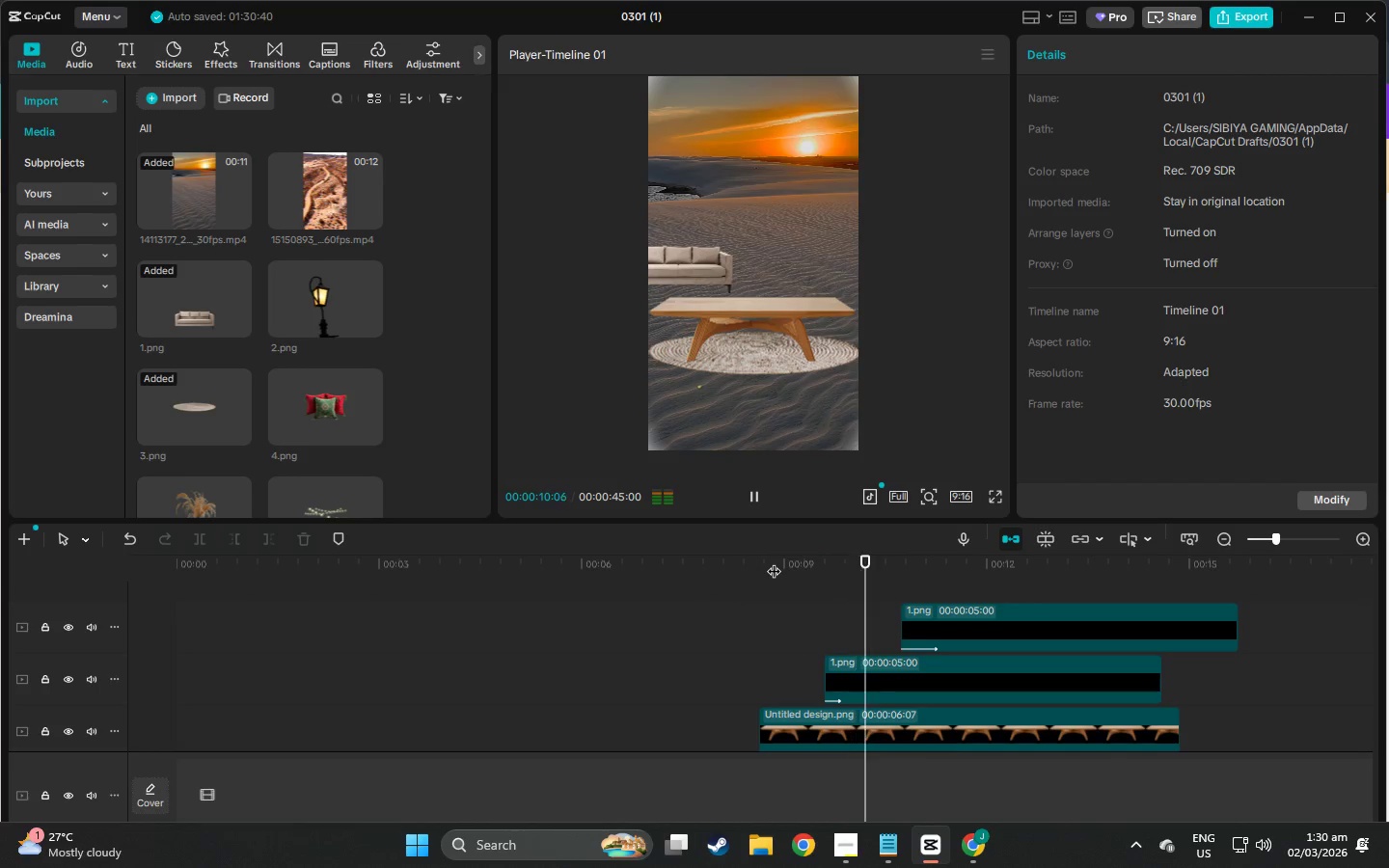 
key(Space)
 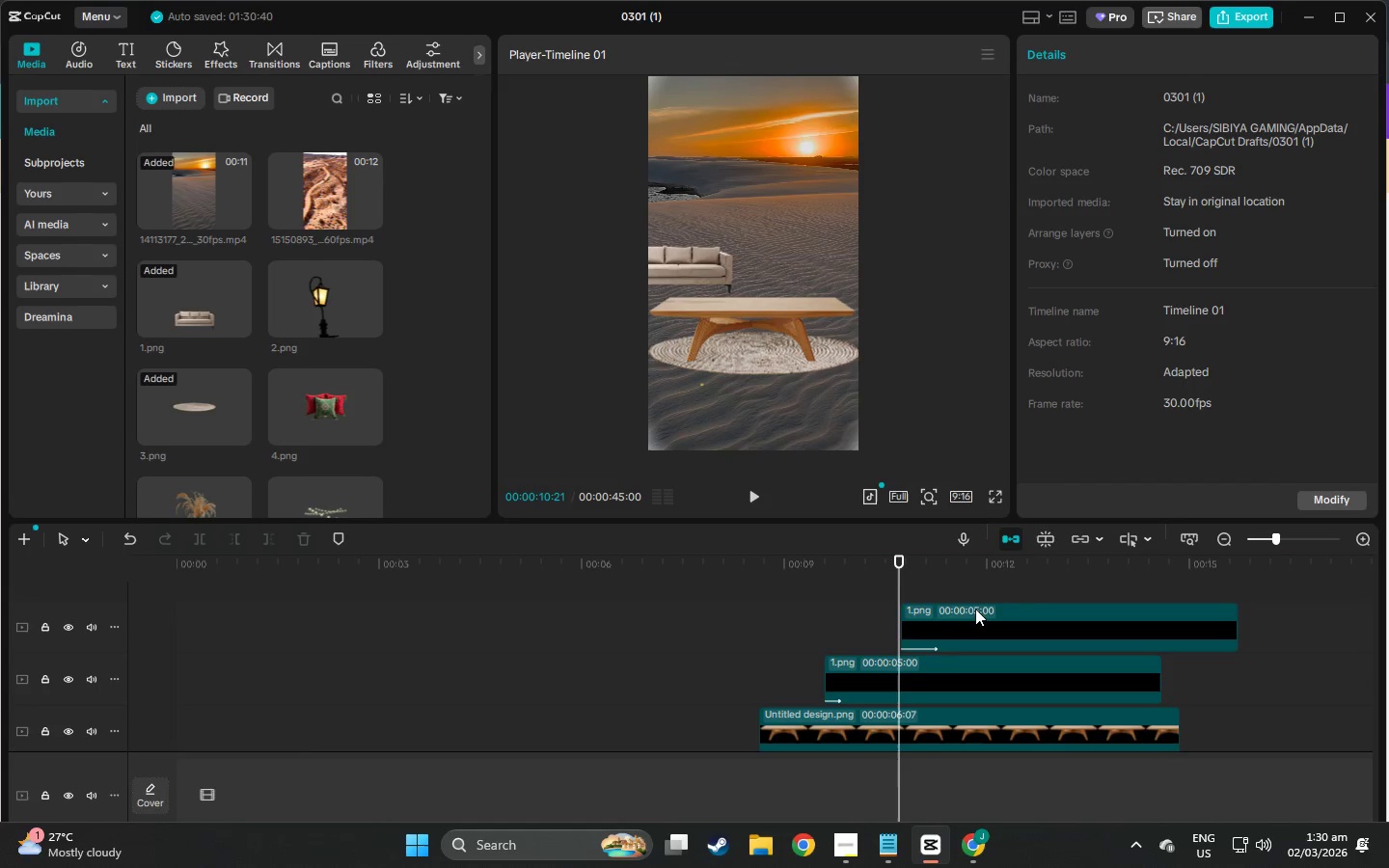 
left_click([979, 609])
 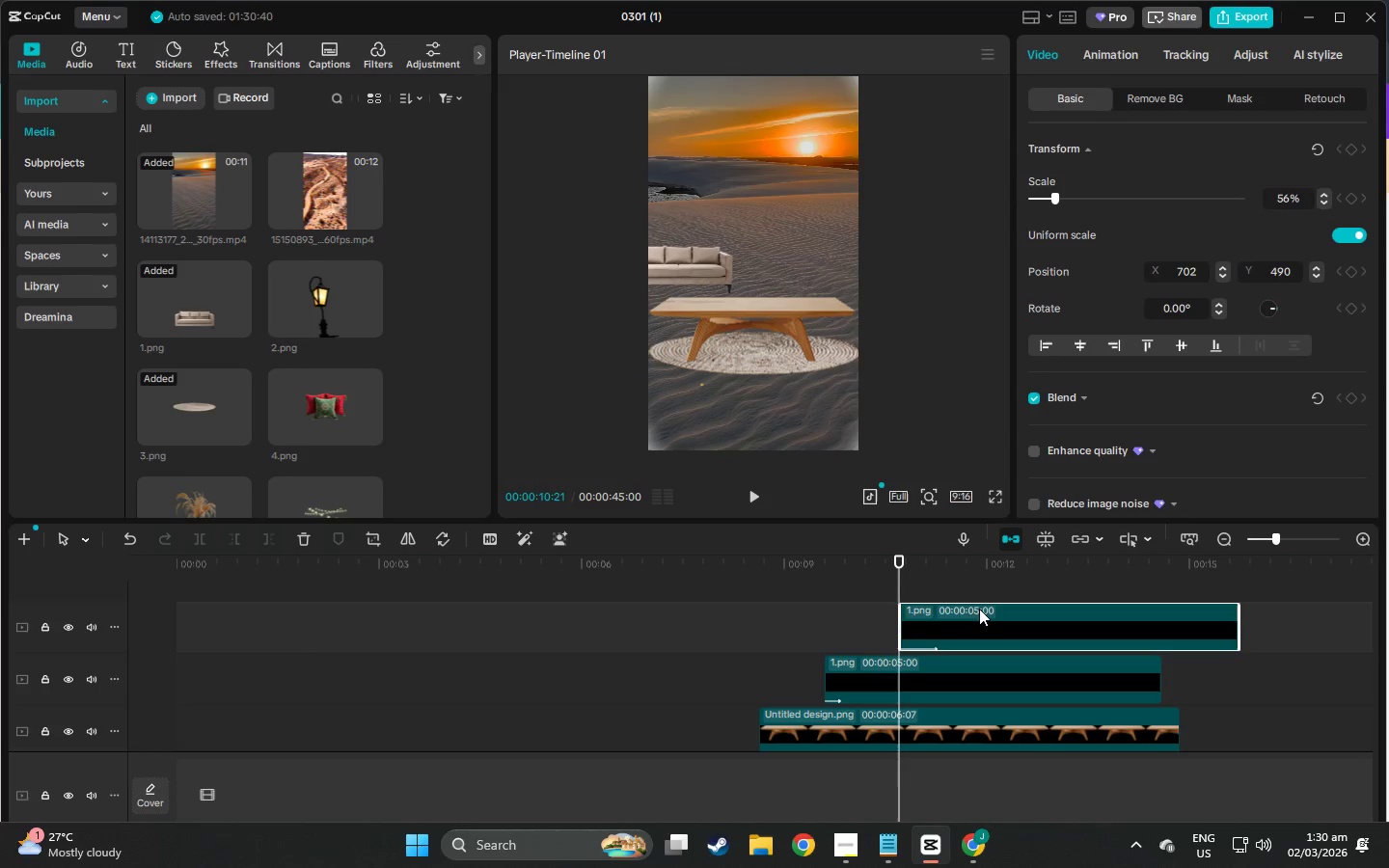 
left_click_drag(start_coordinate=[977, 609], to_coordinate=[964, 609])
 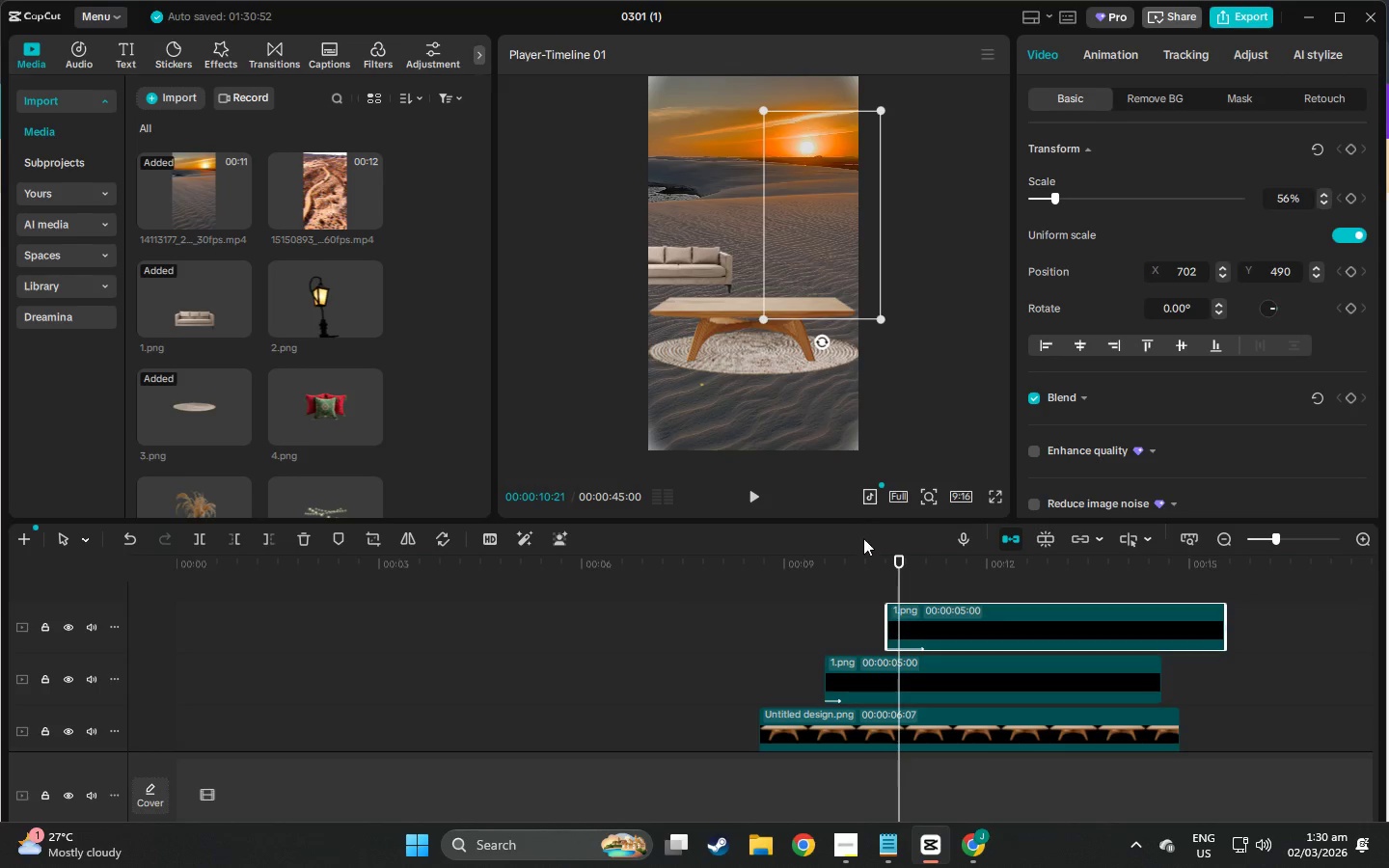 
left_click_drag(start_coordinate=[899, 554], to_coordinate=[858, 555])
 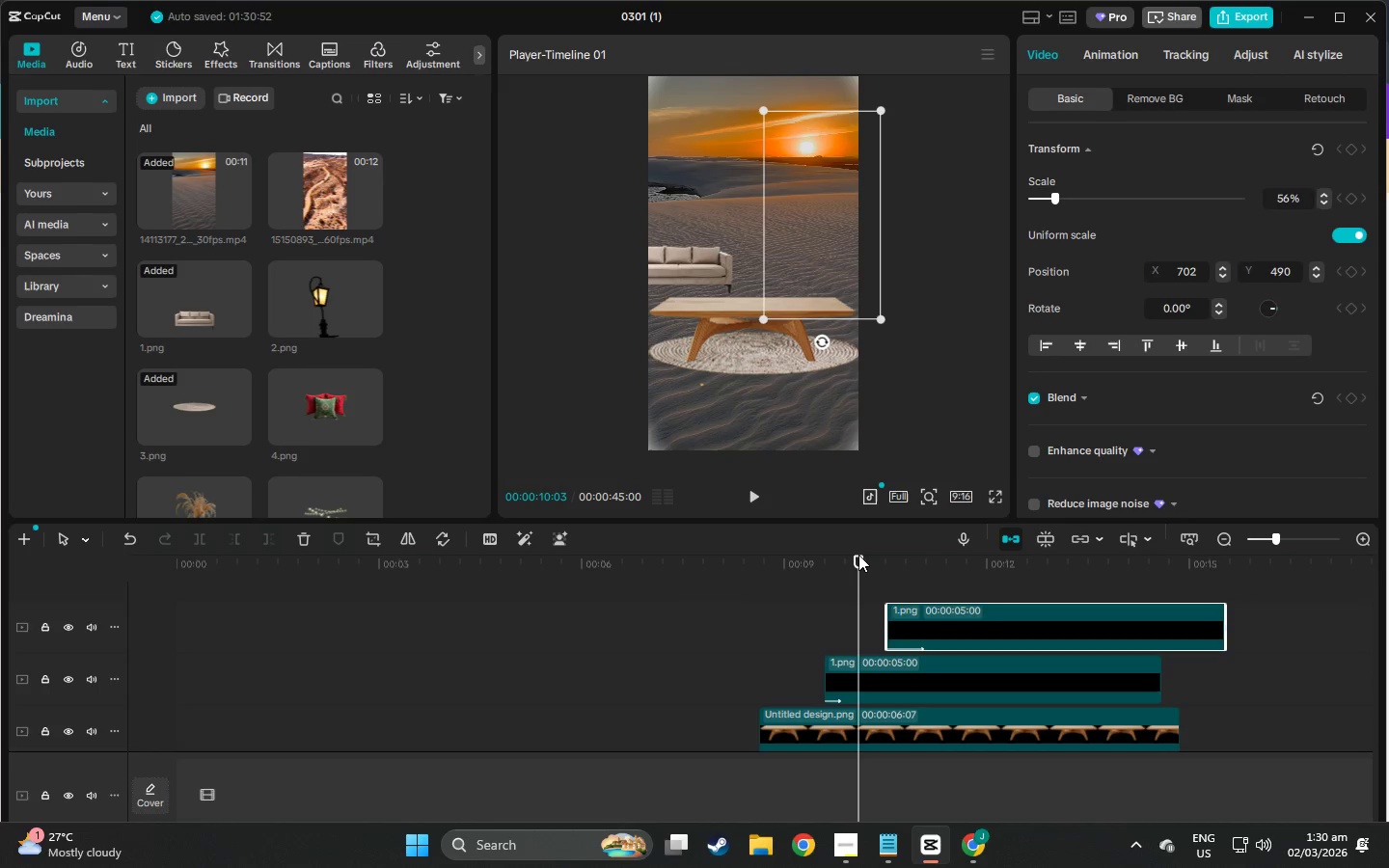 
key(Space)
 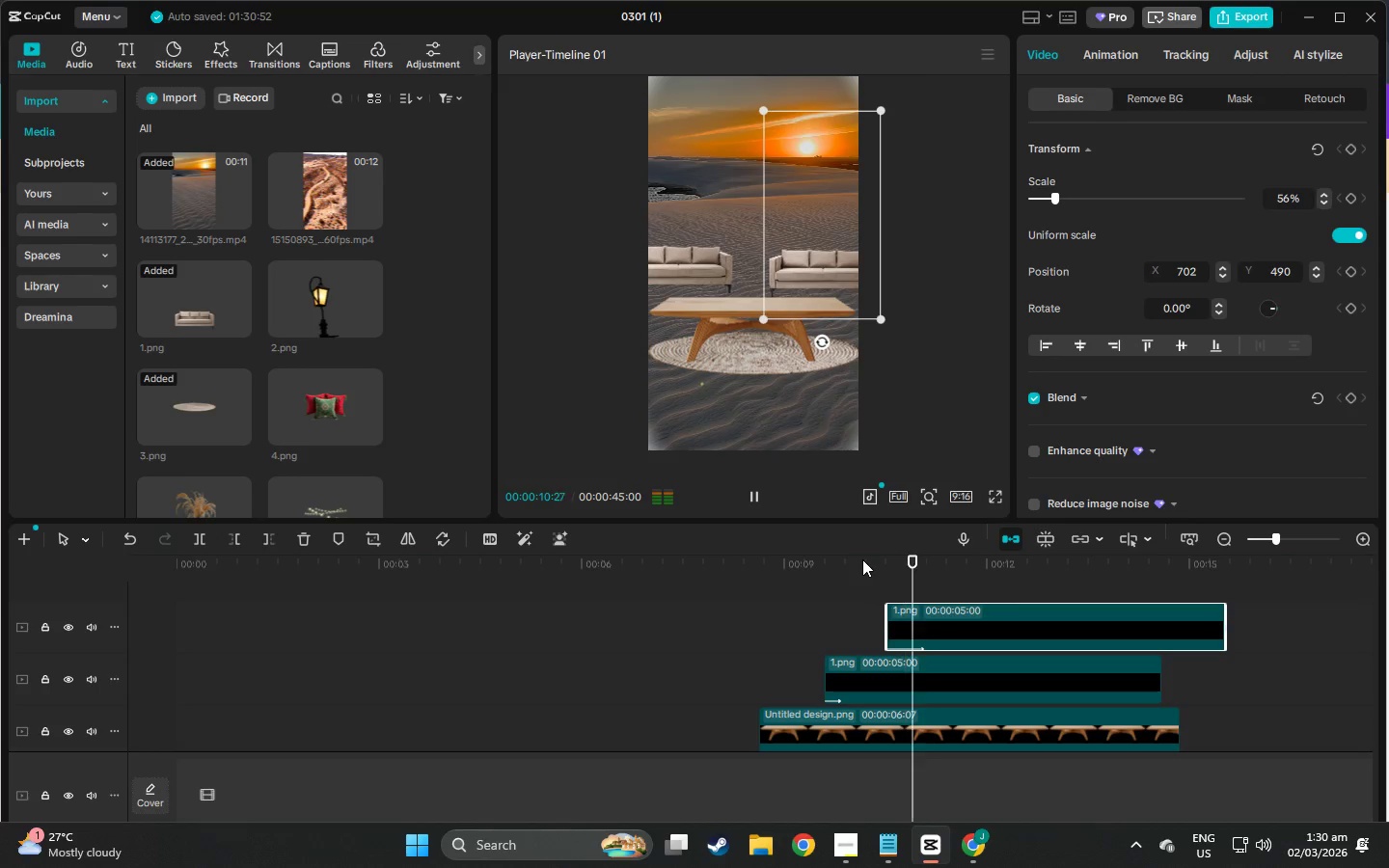 
key(Space)
 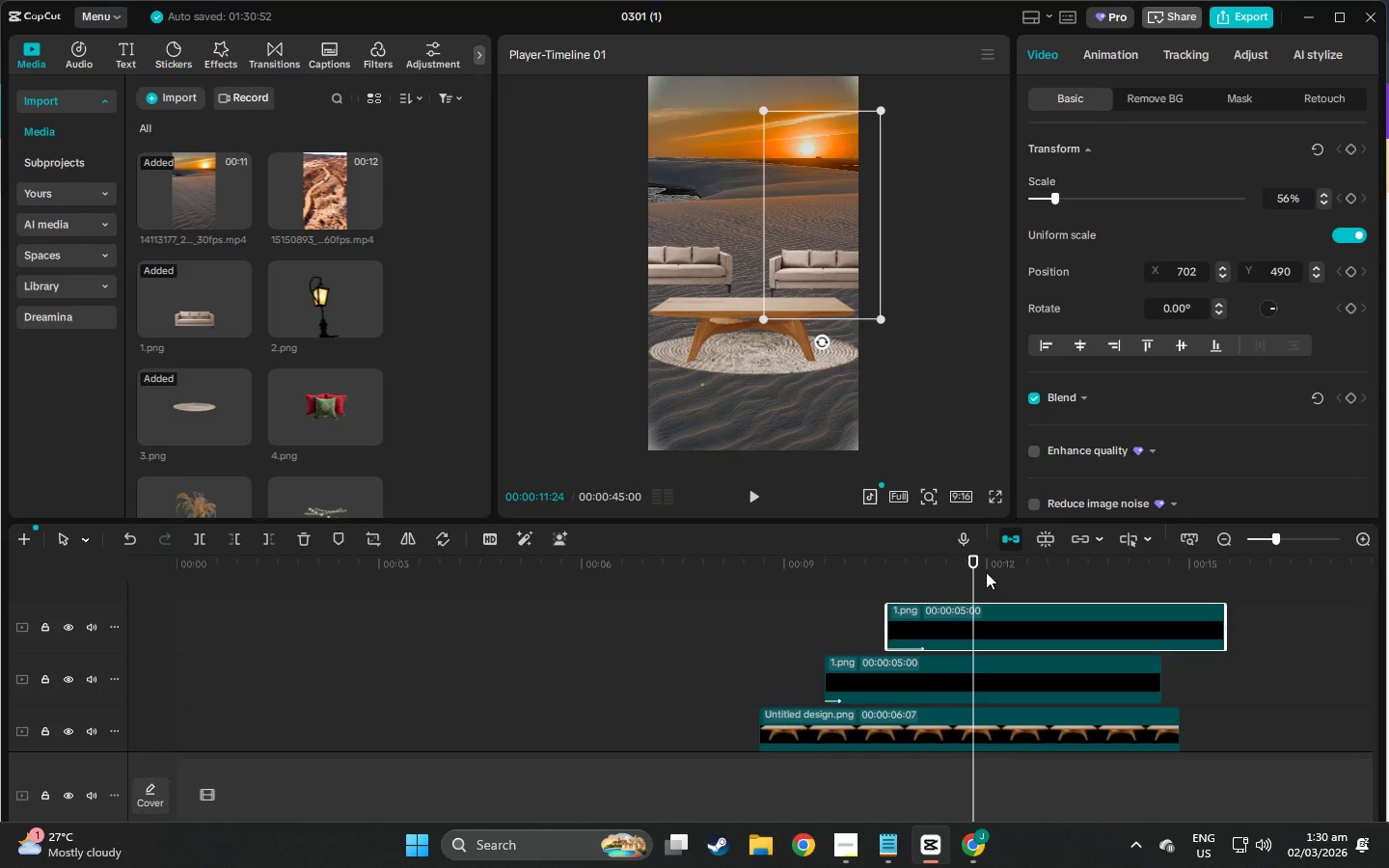 
left_click_drag(start_coordinate=[972, 565], to_coordinate=[899, 566])
 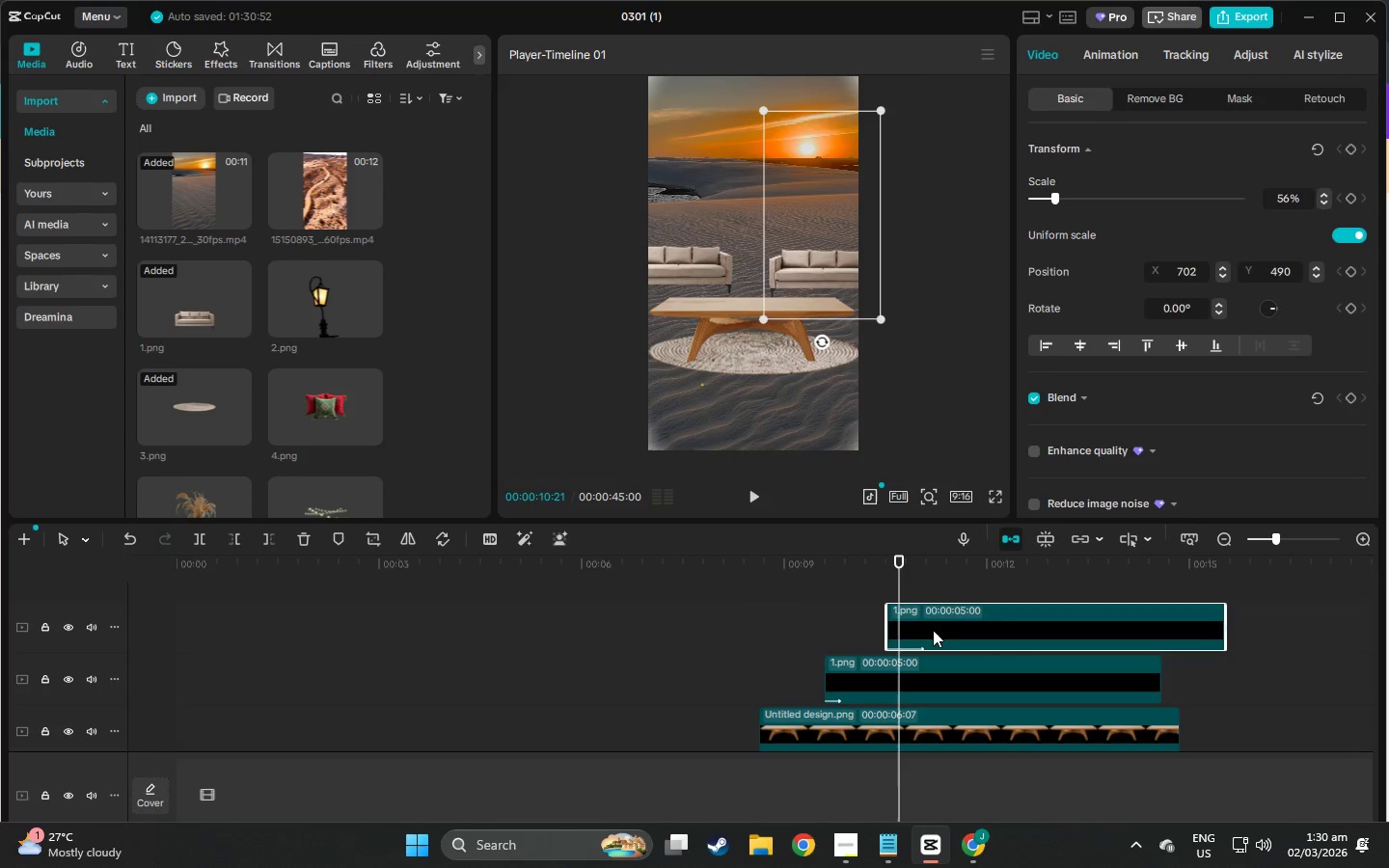 
left_click([933, 630])
 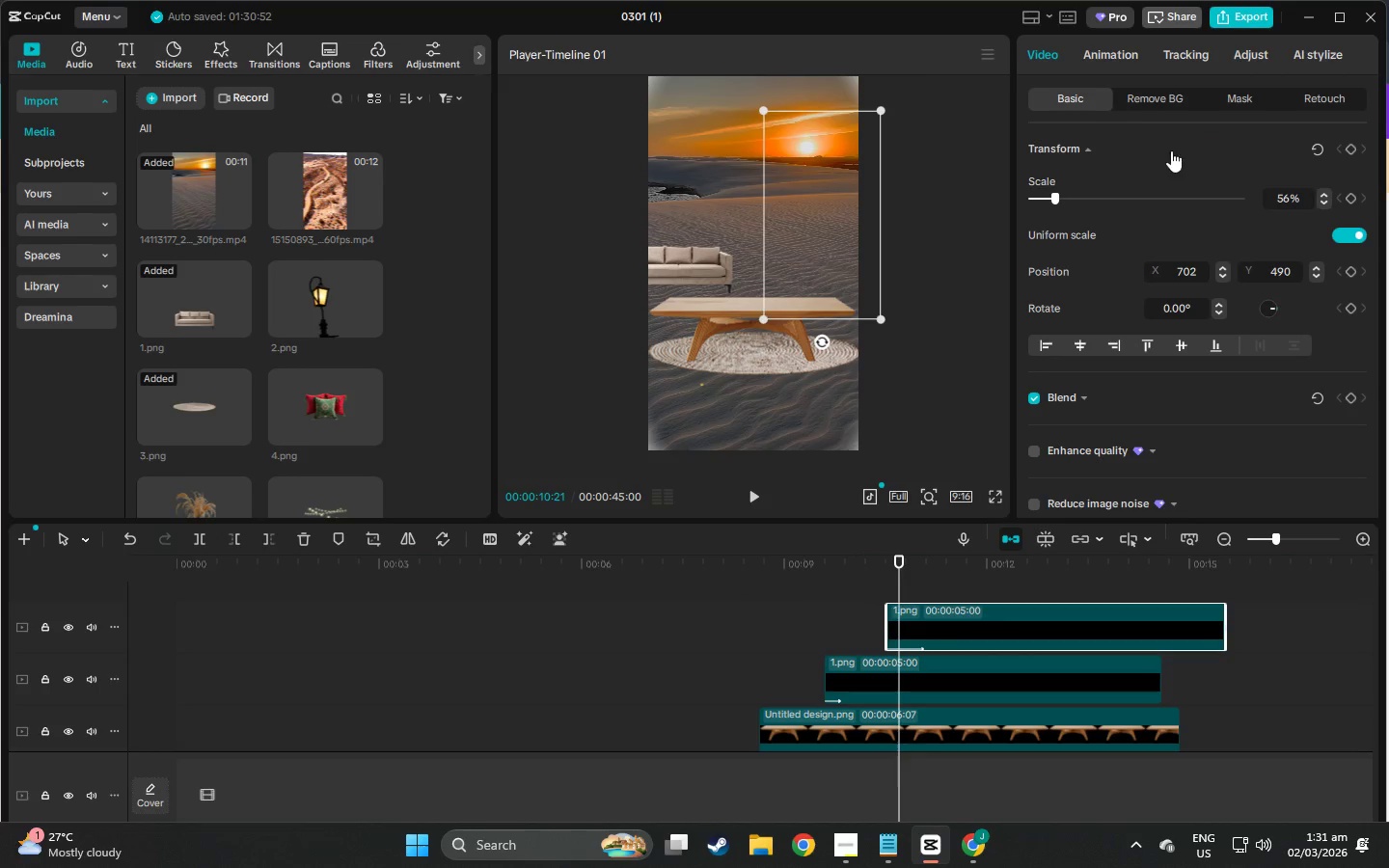 
left_click([1104, 52])
 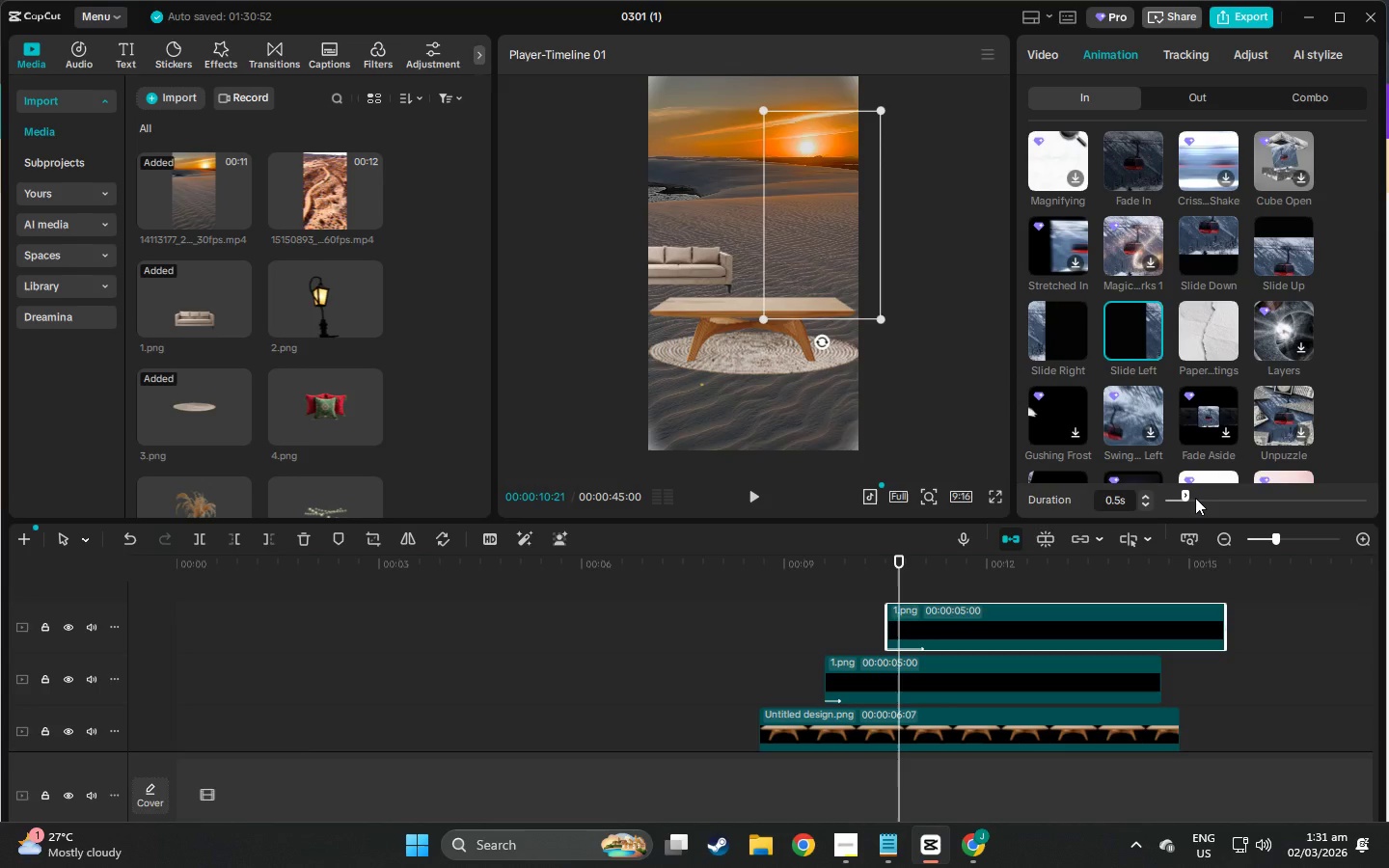 
left_click_drag(start_coordinate=[1183, 494], to_coordinate=[1170, 494])
 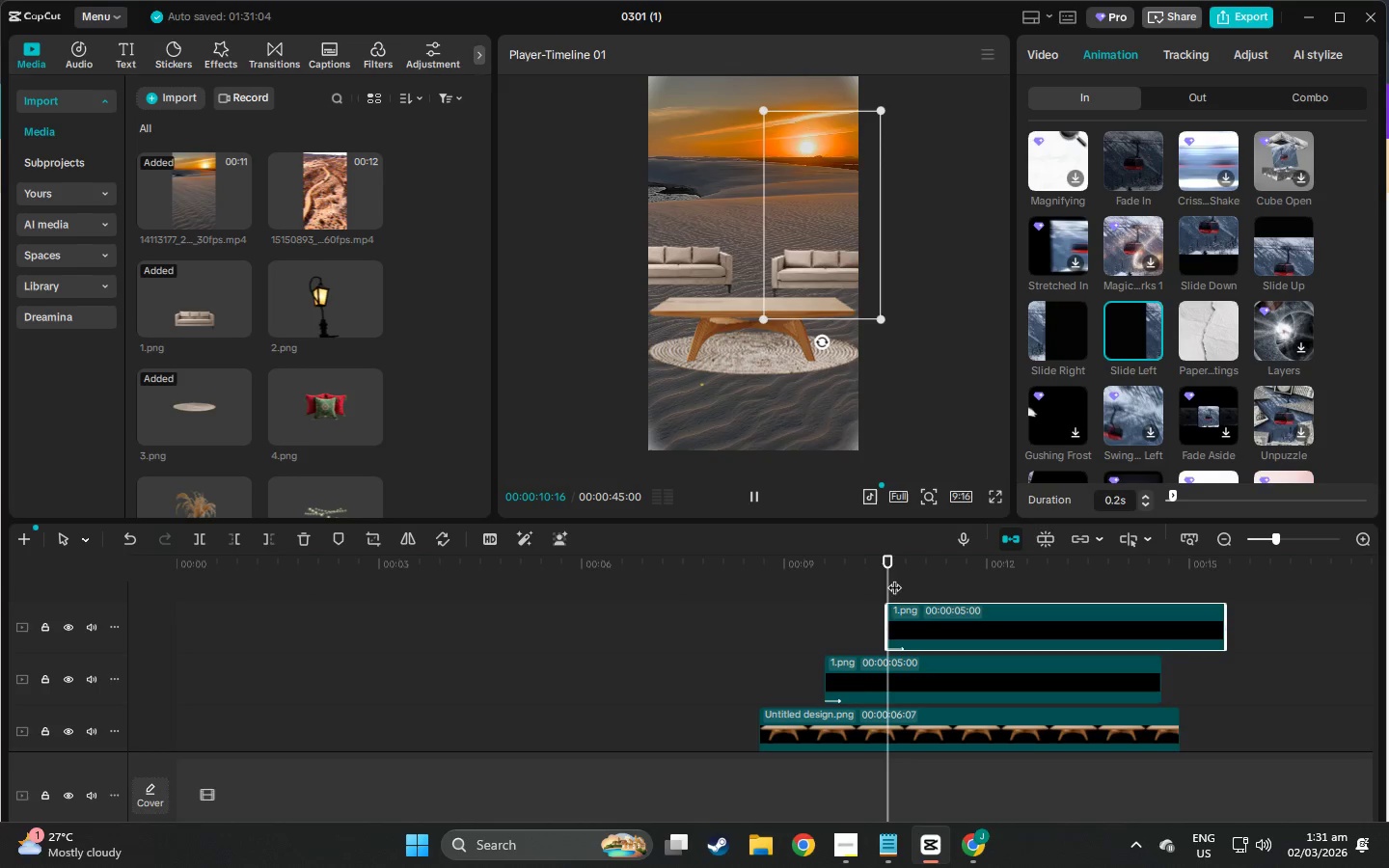 
left_click_drag(start_coordinate=[890, 571], to_coordinate=[840, 568])
 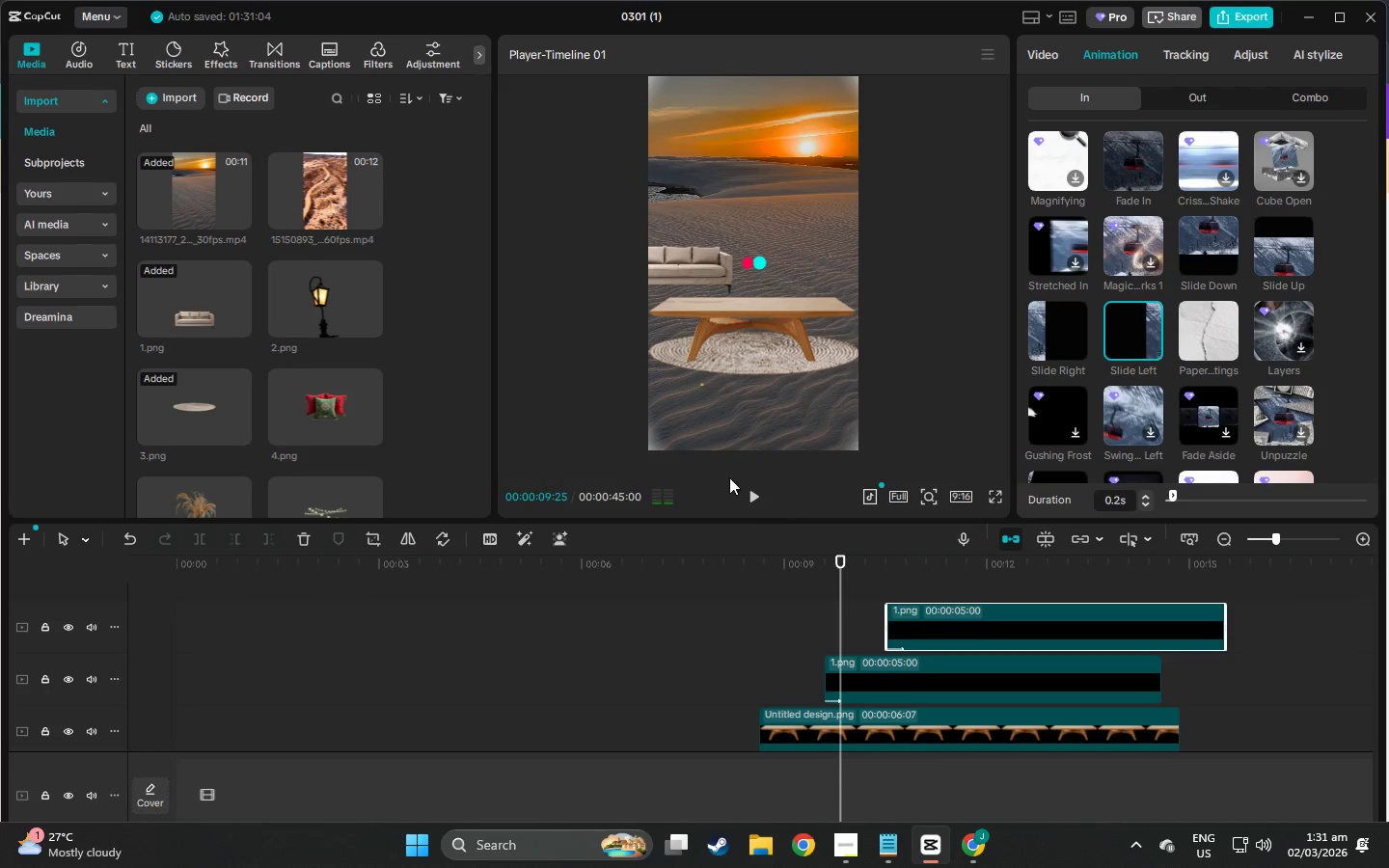 
left_click([746, 484])
 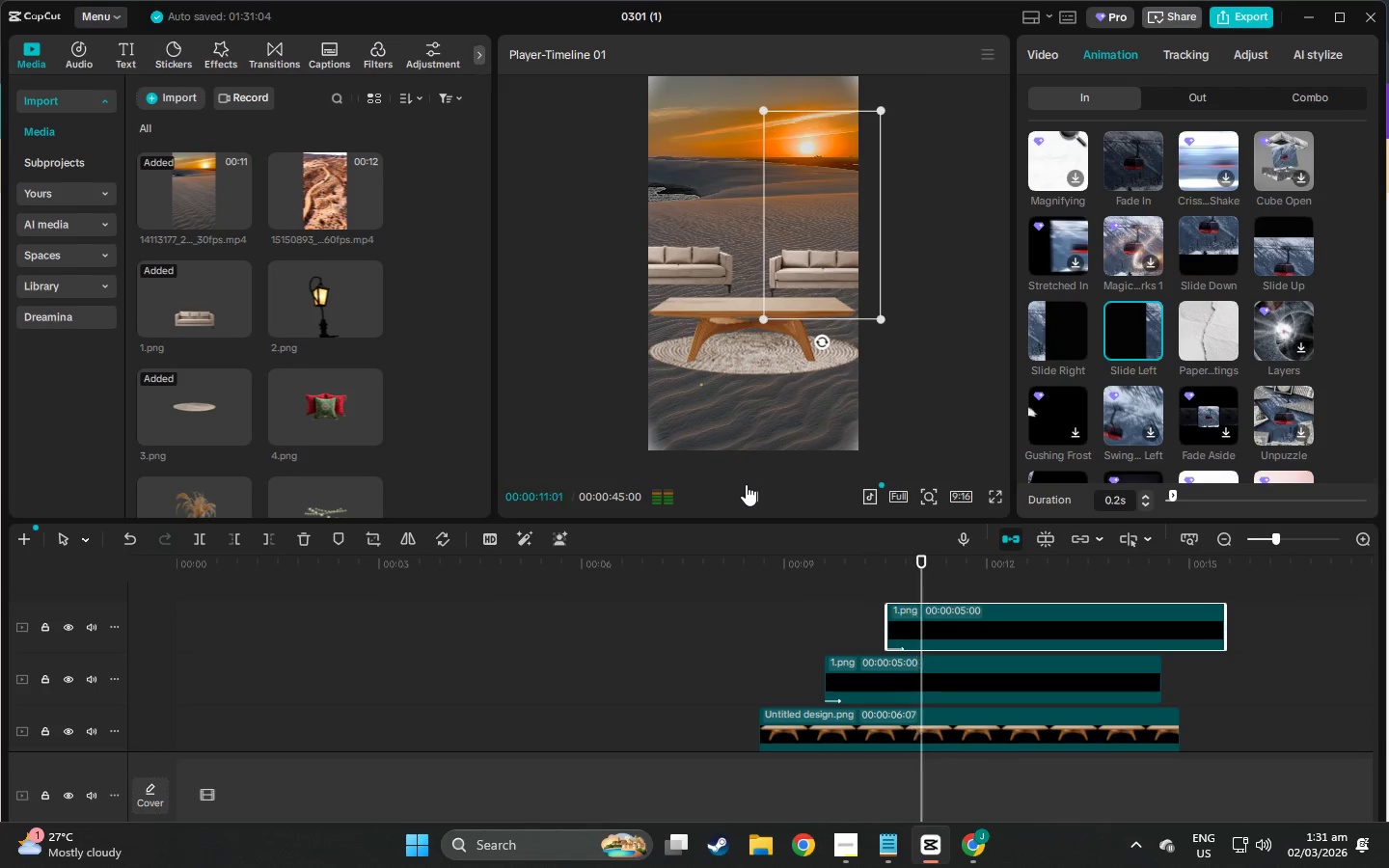 
left_click([746, 484])
 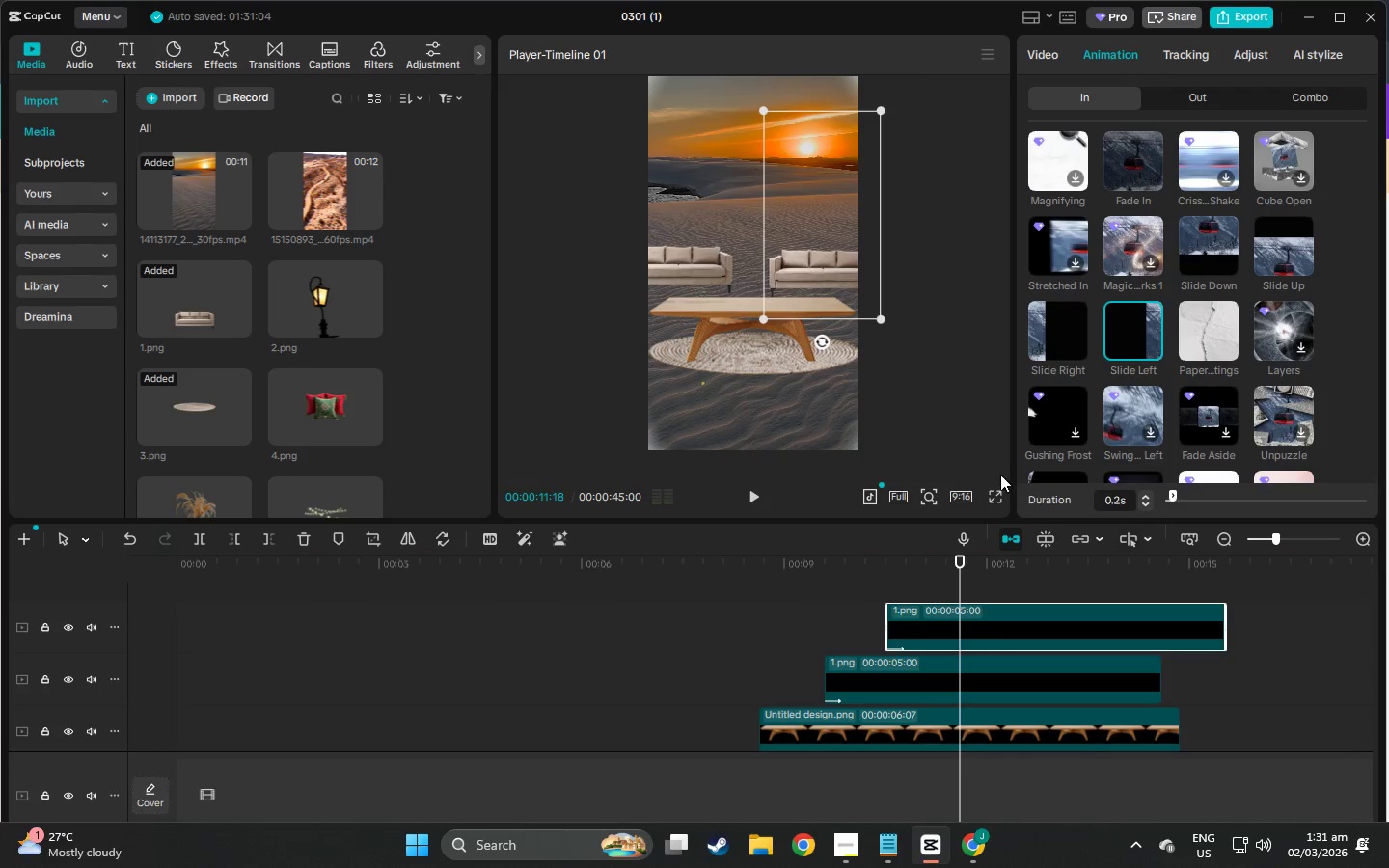 
left_click([996, 499])
 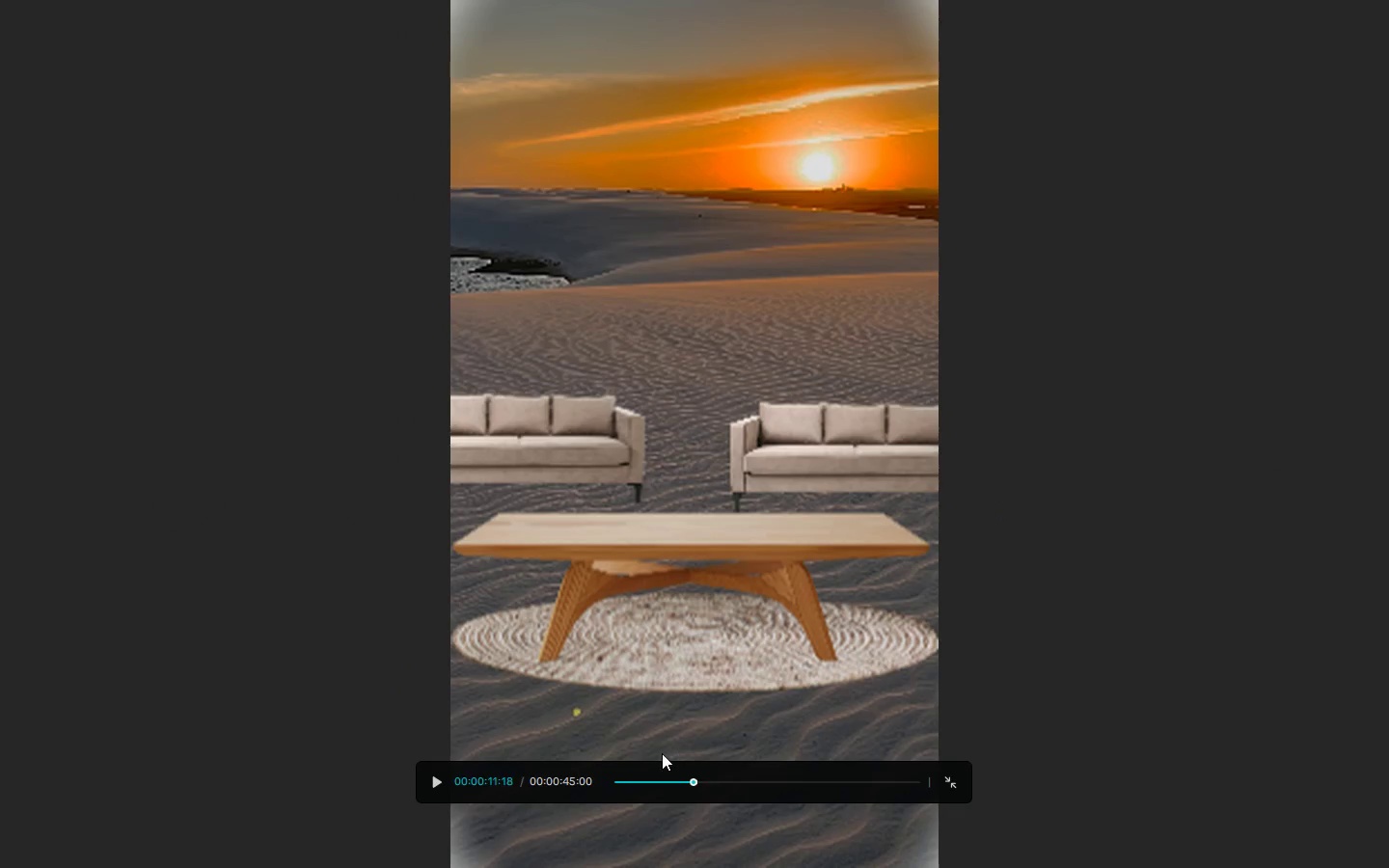 
left_click([677, 783])
 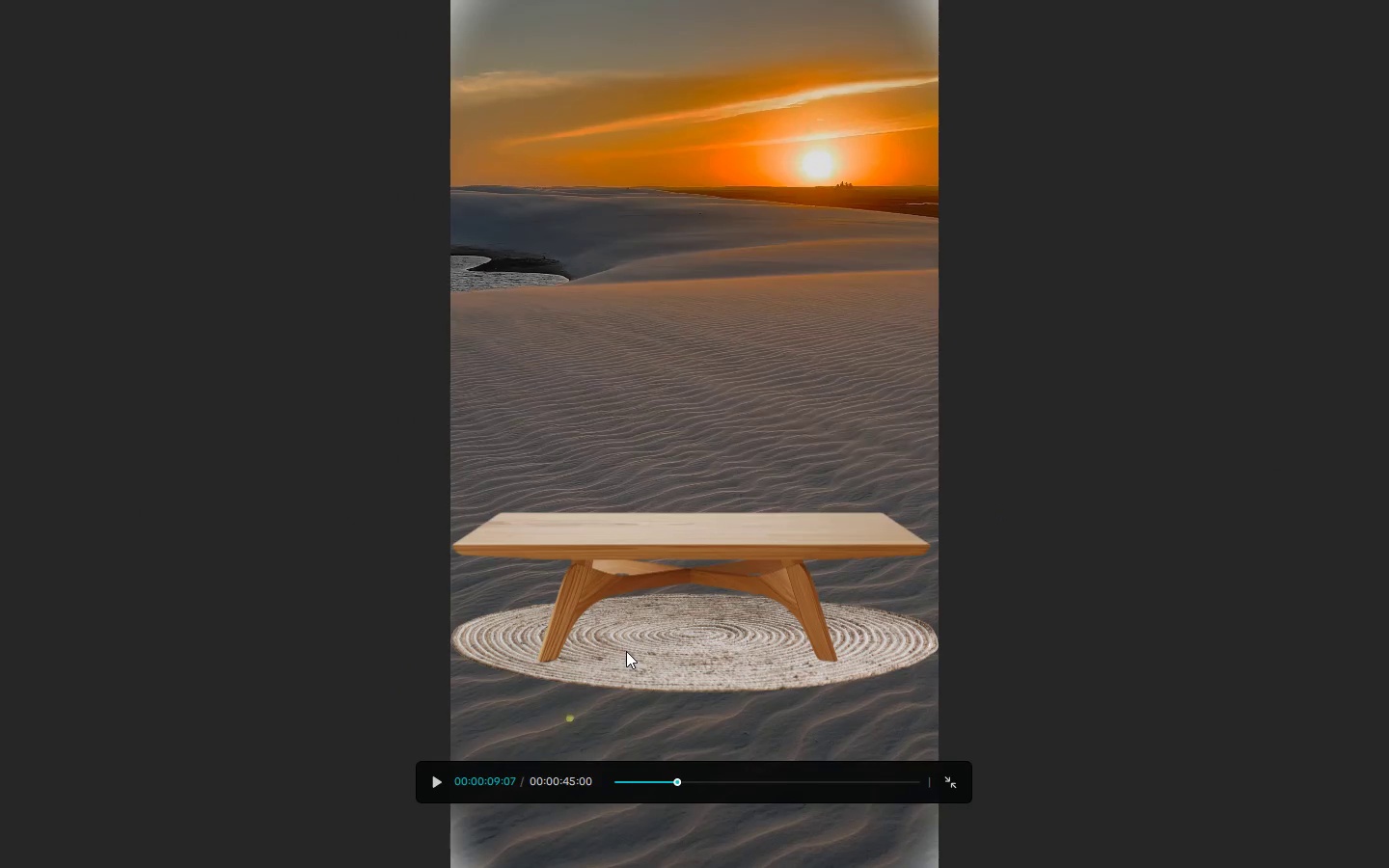 
left_click([626, 651])
 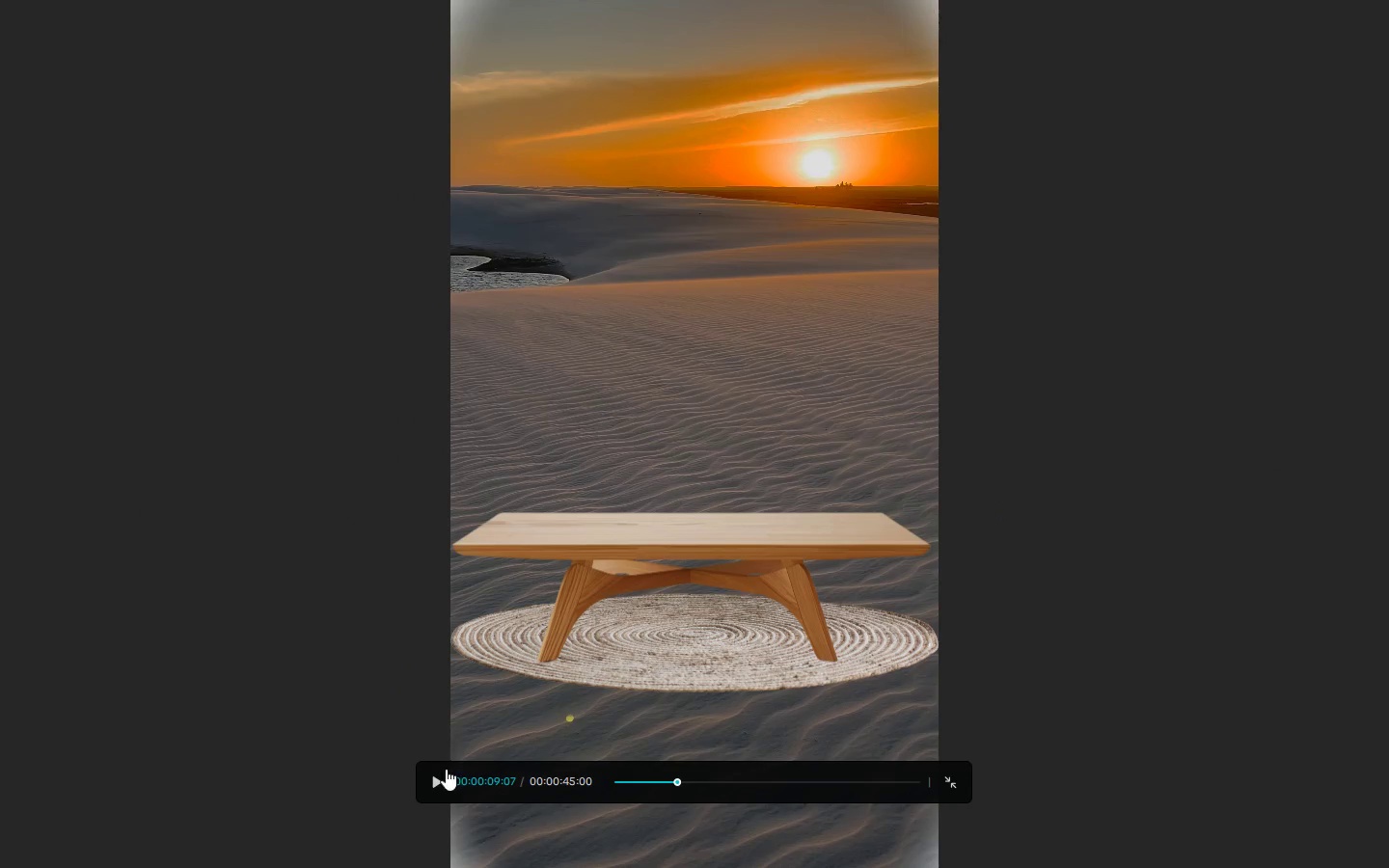 
left_click([438, 782])
 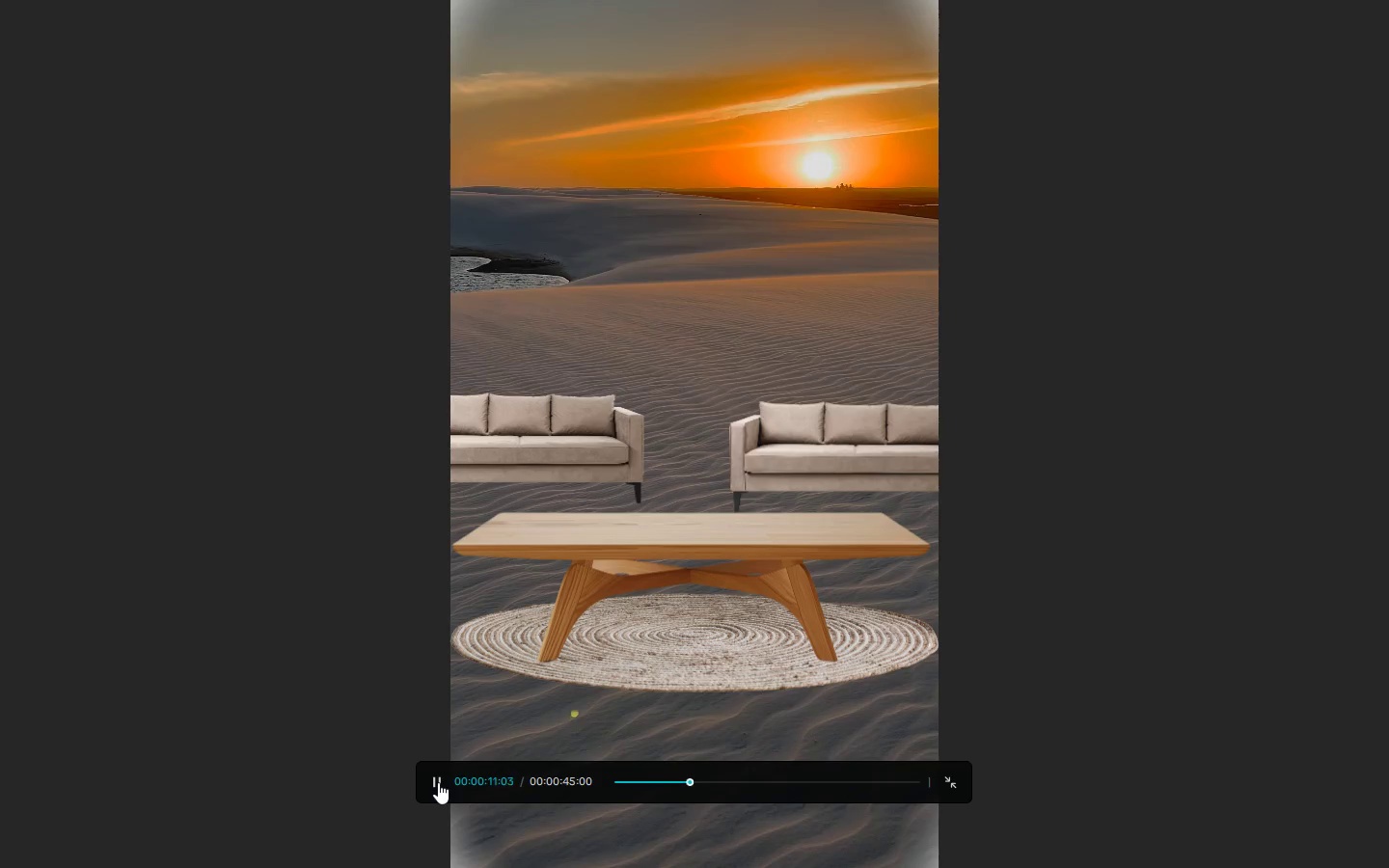 
left_click([438, 782])
 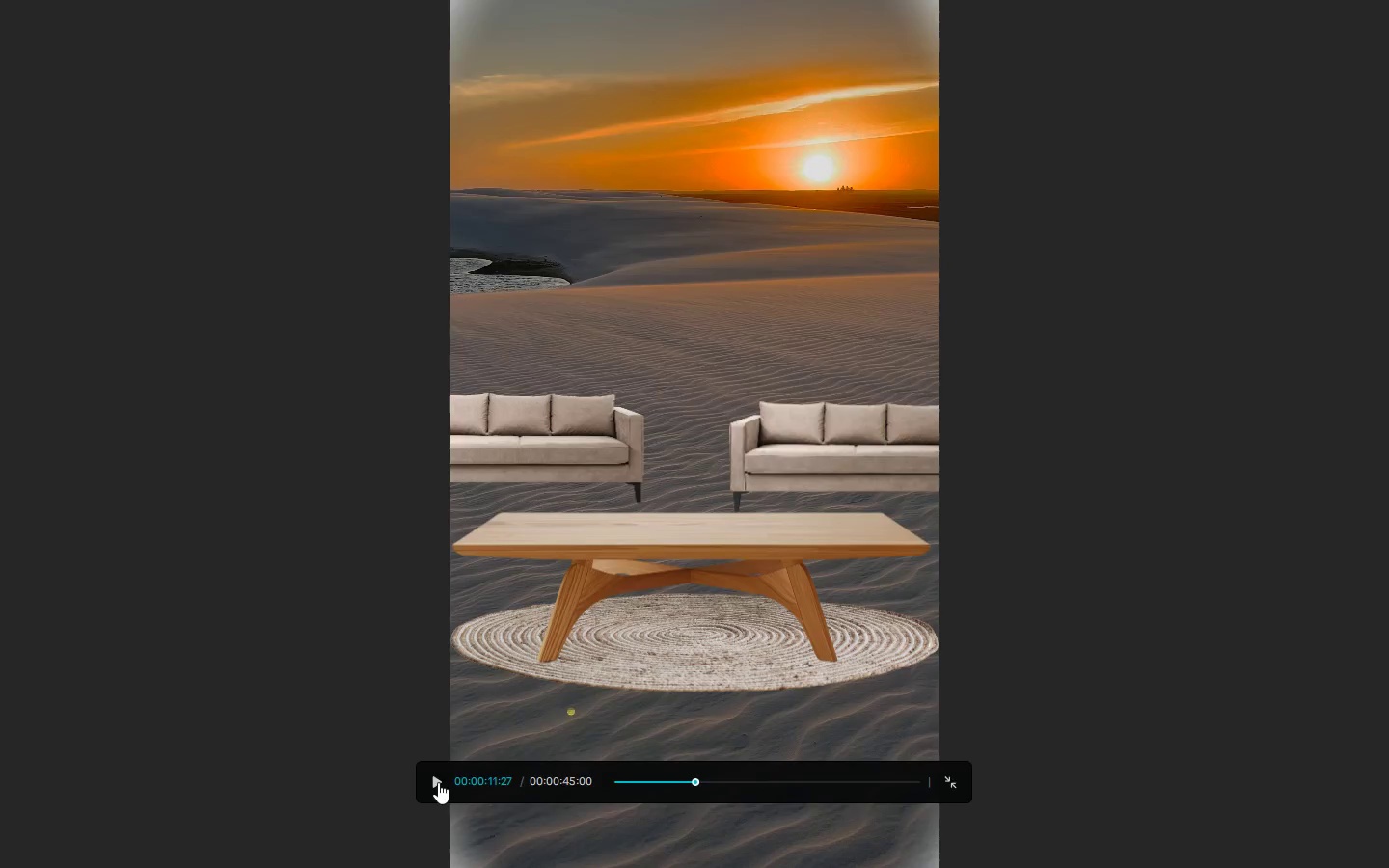 
key(Escape)
 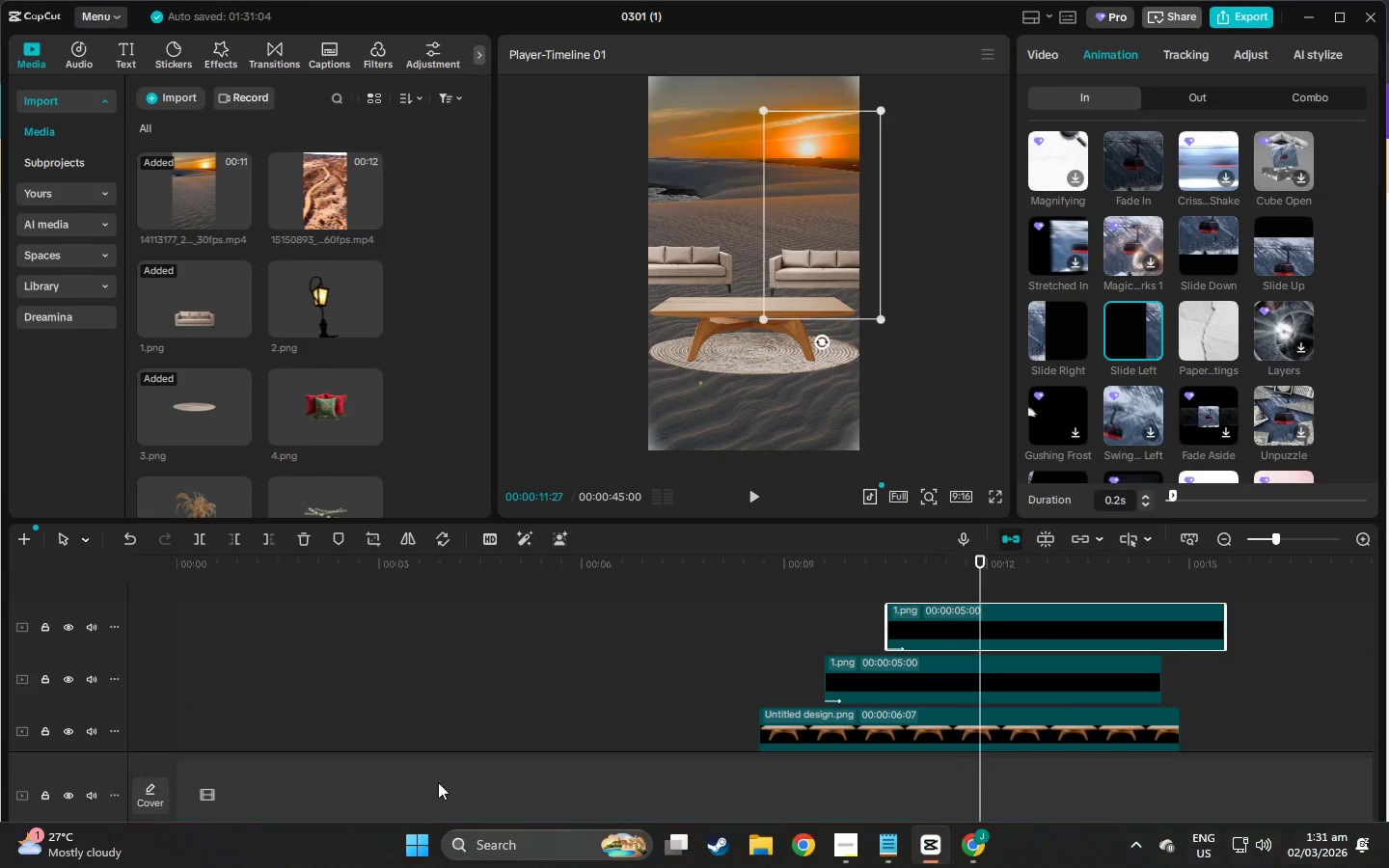 
key(Escape)
 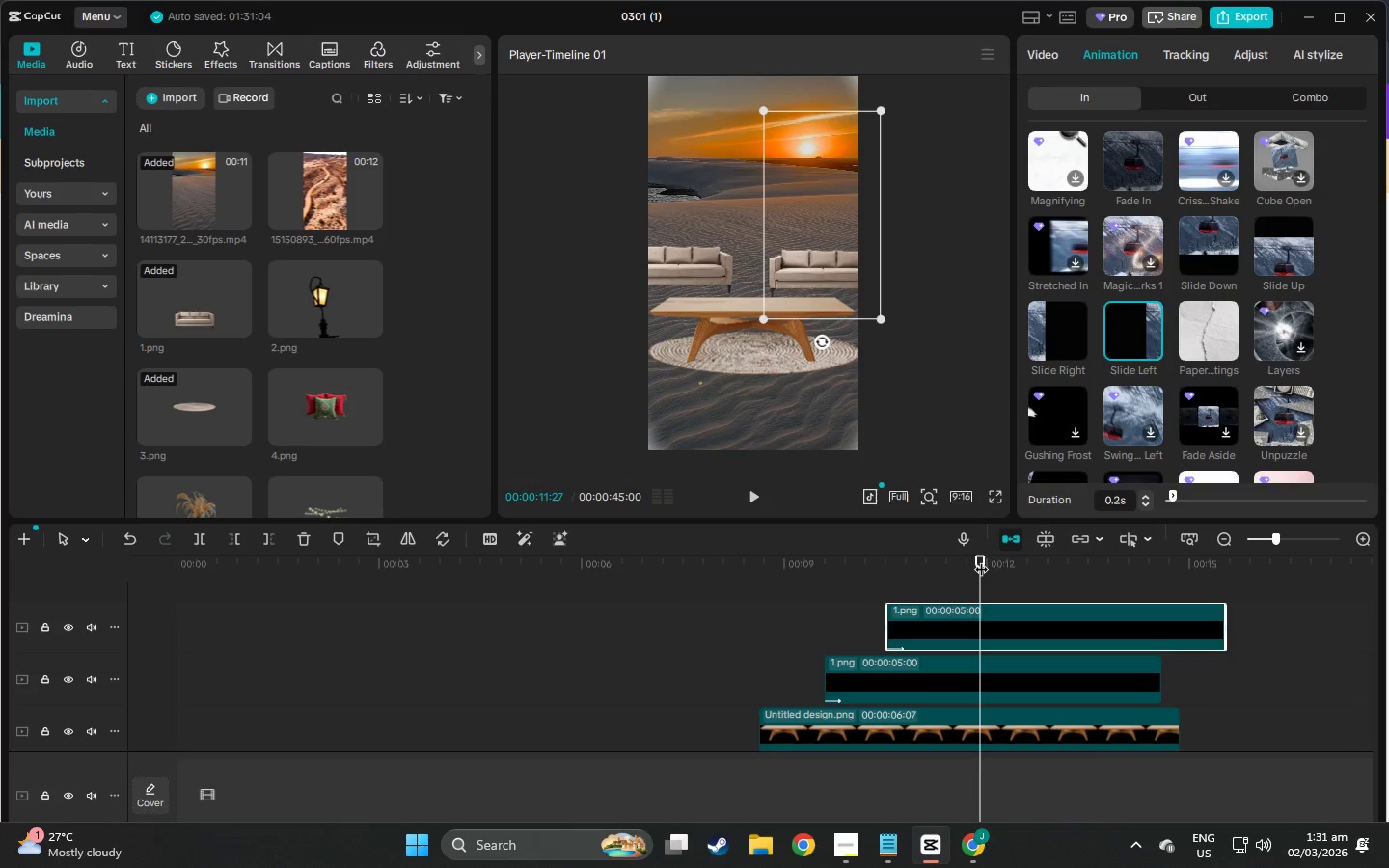 
scroll: coordinate [1164, 695], scroll_direction: down, amount: 3.0
 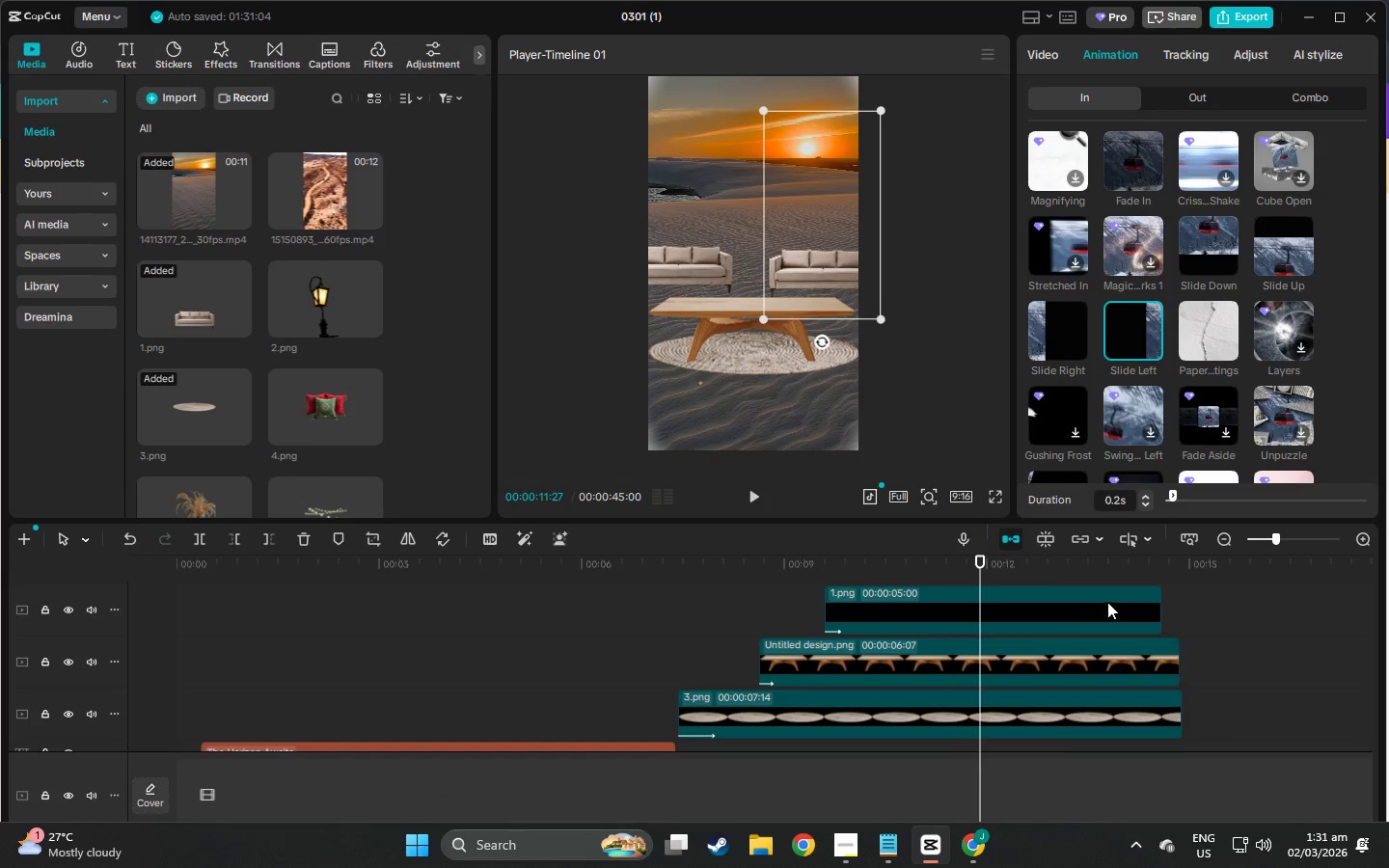 
left_click([1109, 599])
 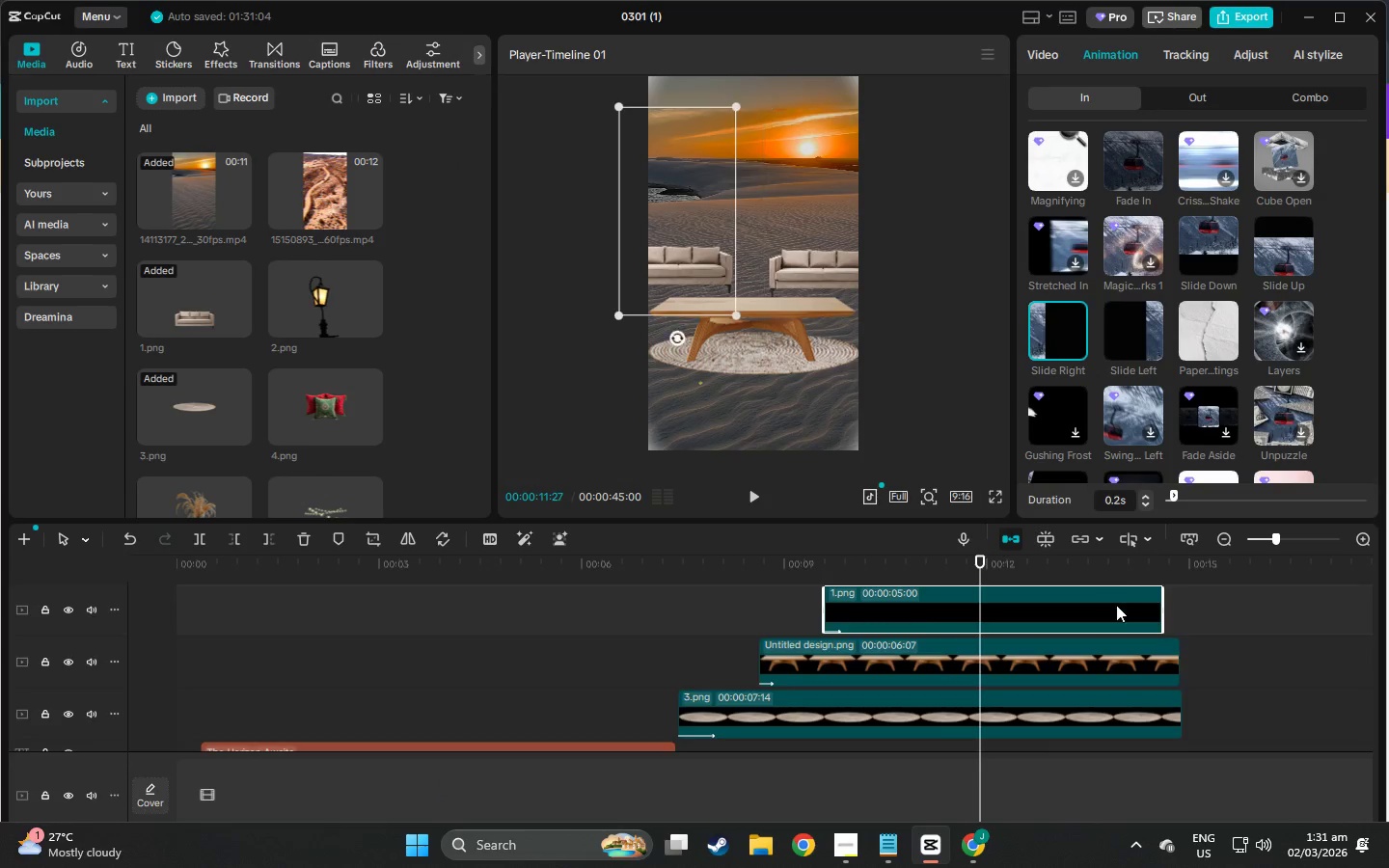 
scroll: coordinate [1123, 609], scroll_direction: up, amount: 2.0
 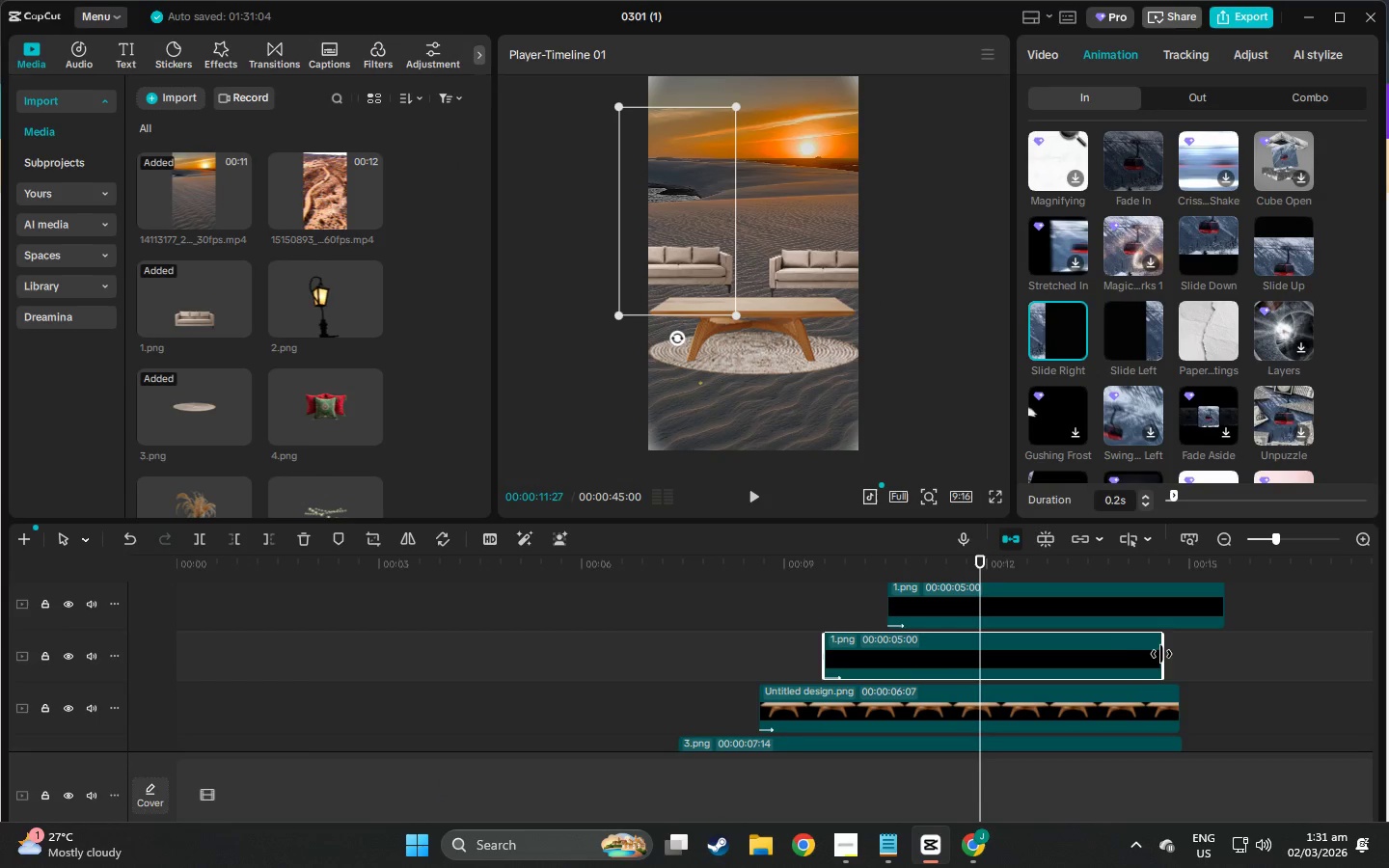 
left_click_drag(start_coordinate=[1161, 654], to_coordinate=[1191, 653])
 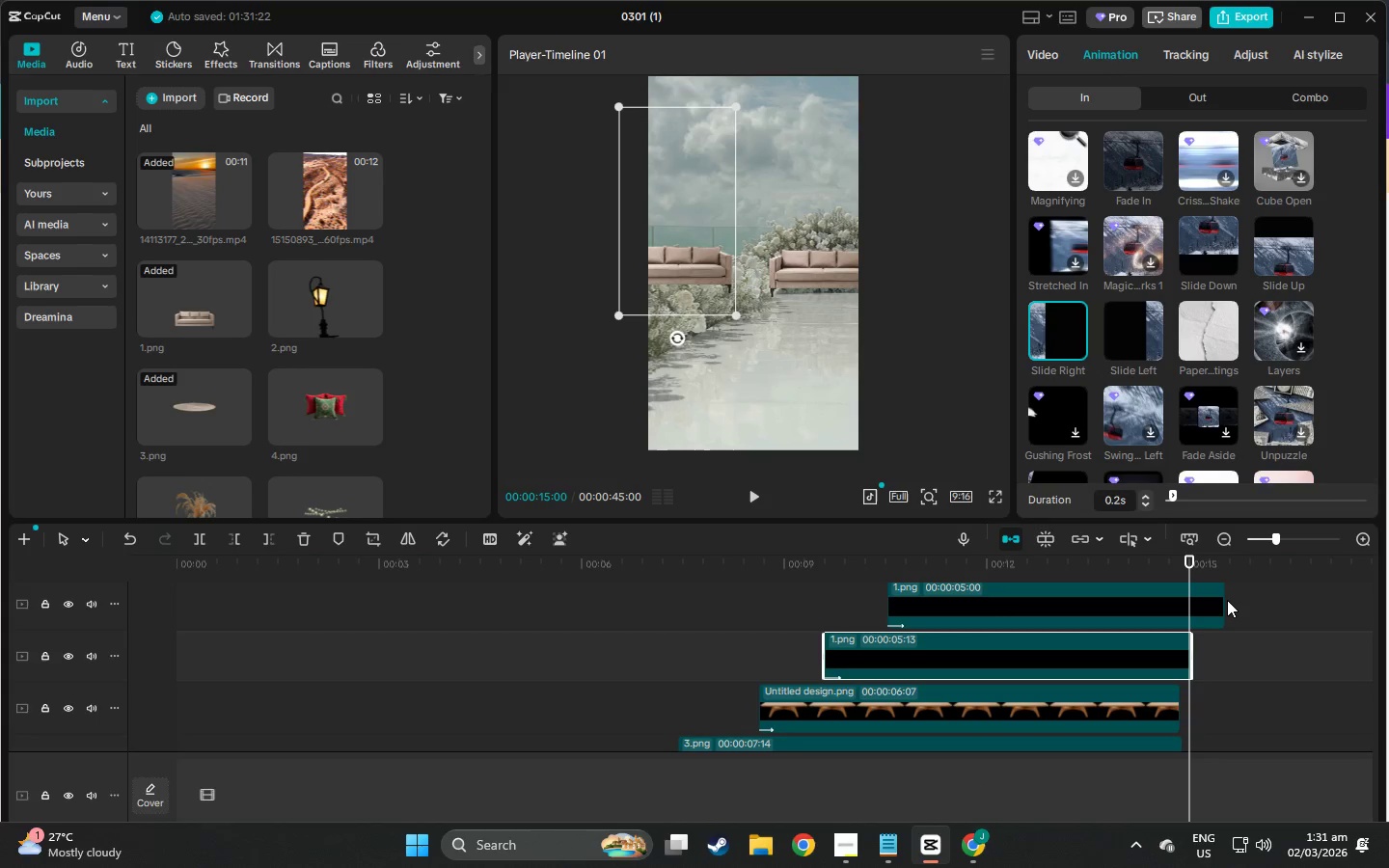 
left_click_drag(start_coordinate=[1223, 600], to_coordinate=[1184, 600])
 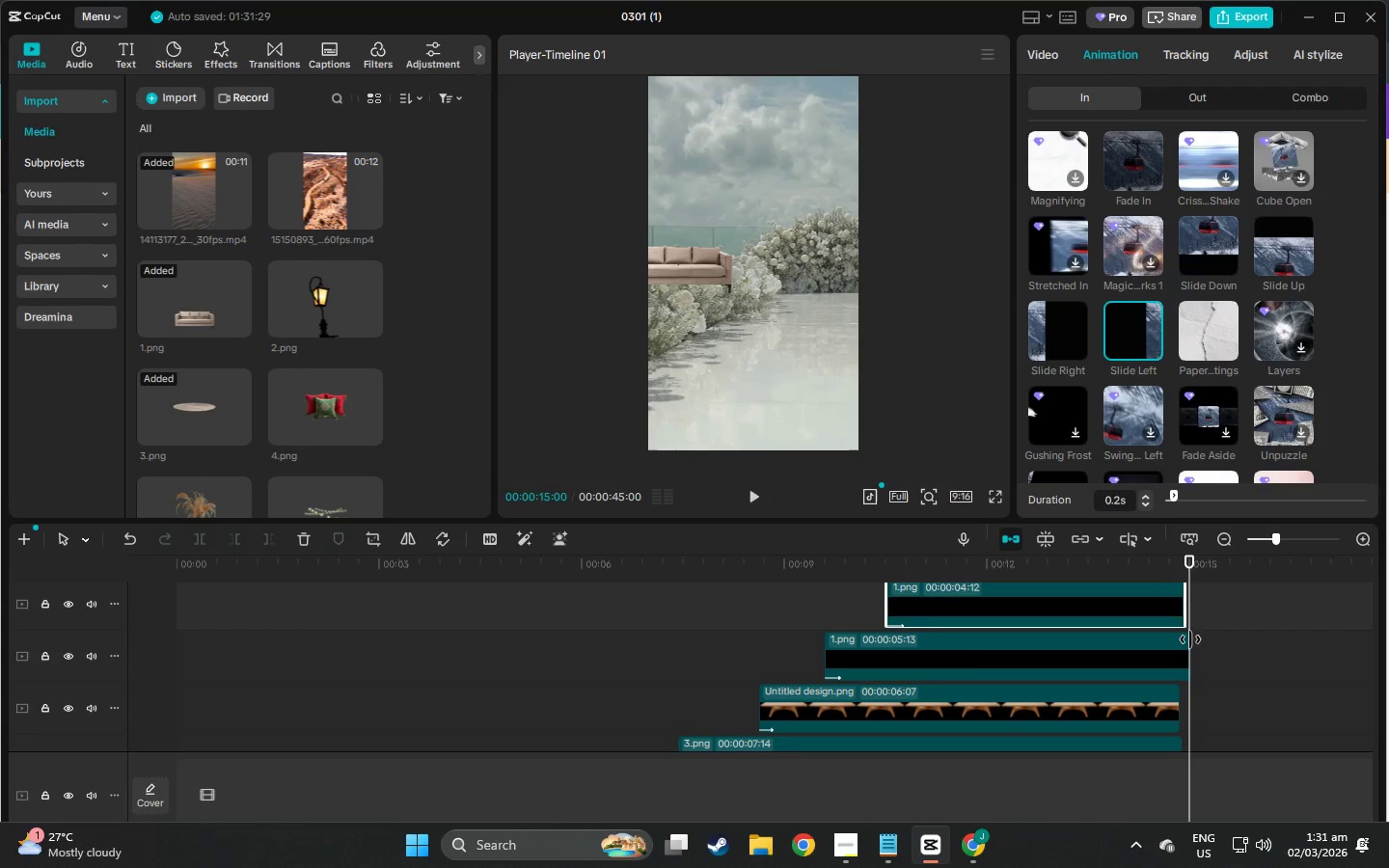 
left_click([1181, 640])
 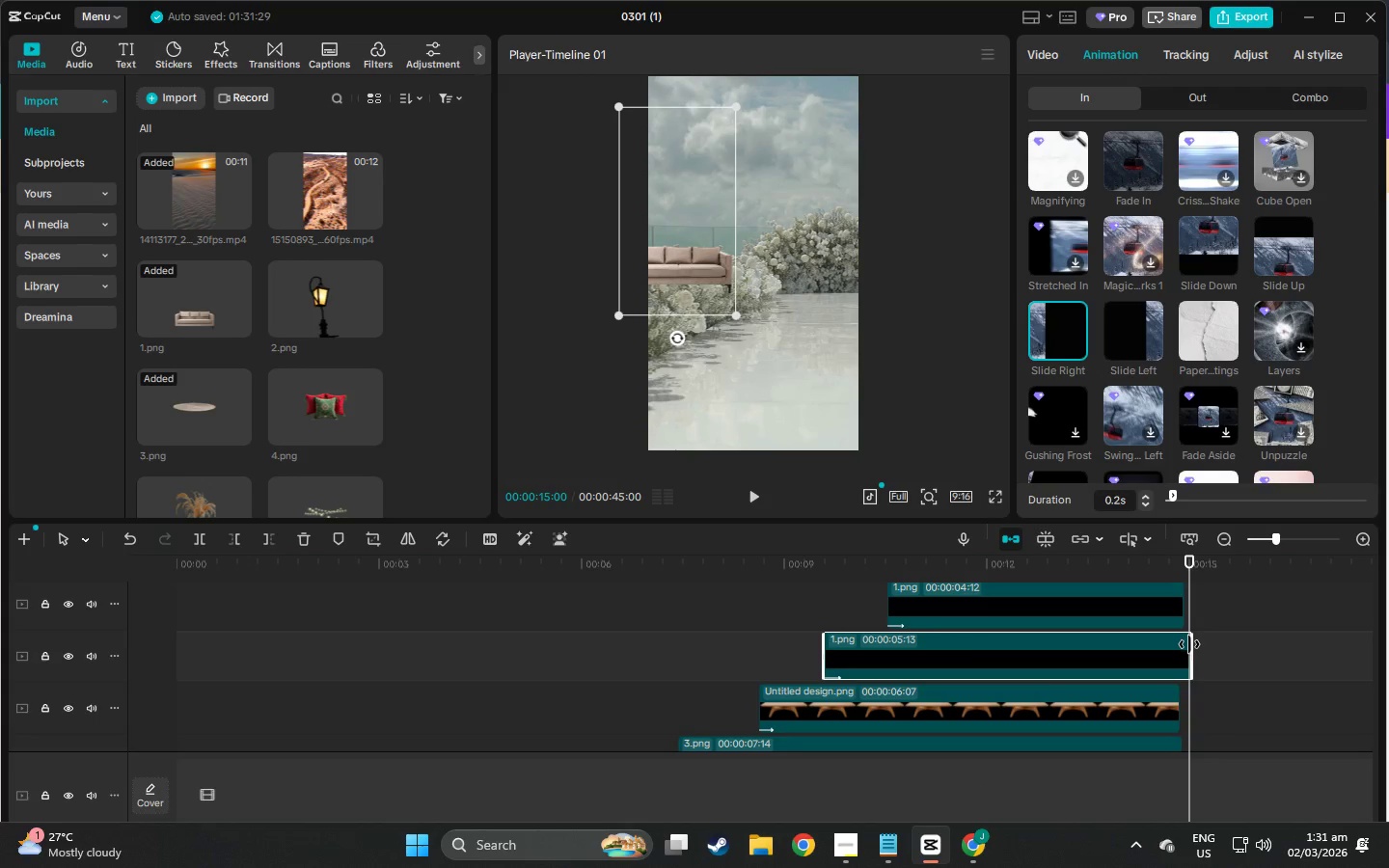 
left_click_drag(start_coordinate=[1189, 644], to_coordinate=[1183, 643])
 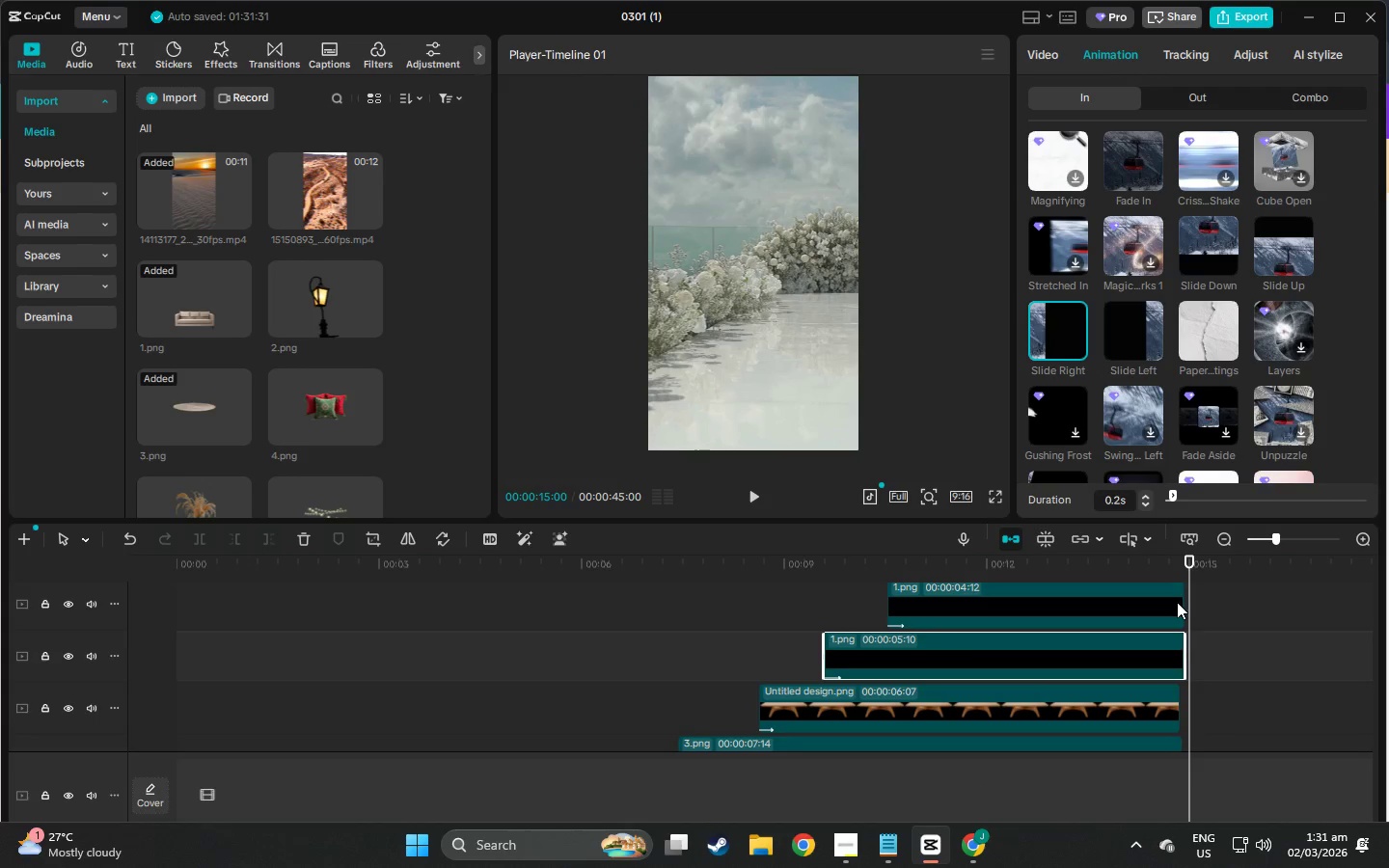 
left_click([1177, 597])
 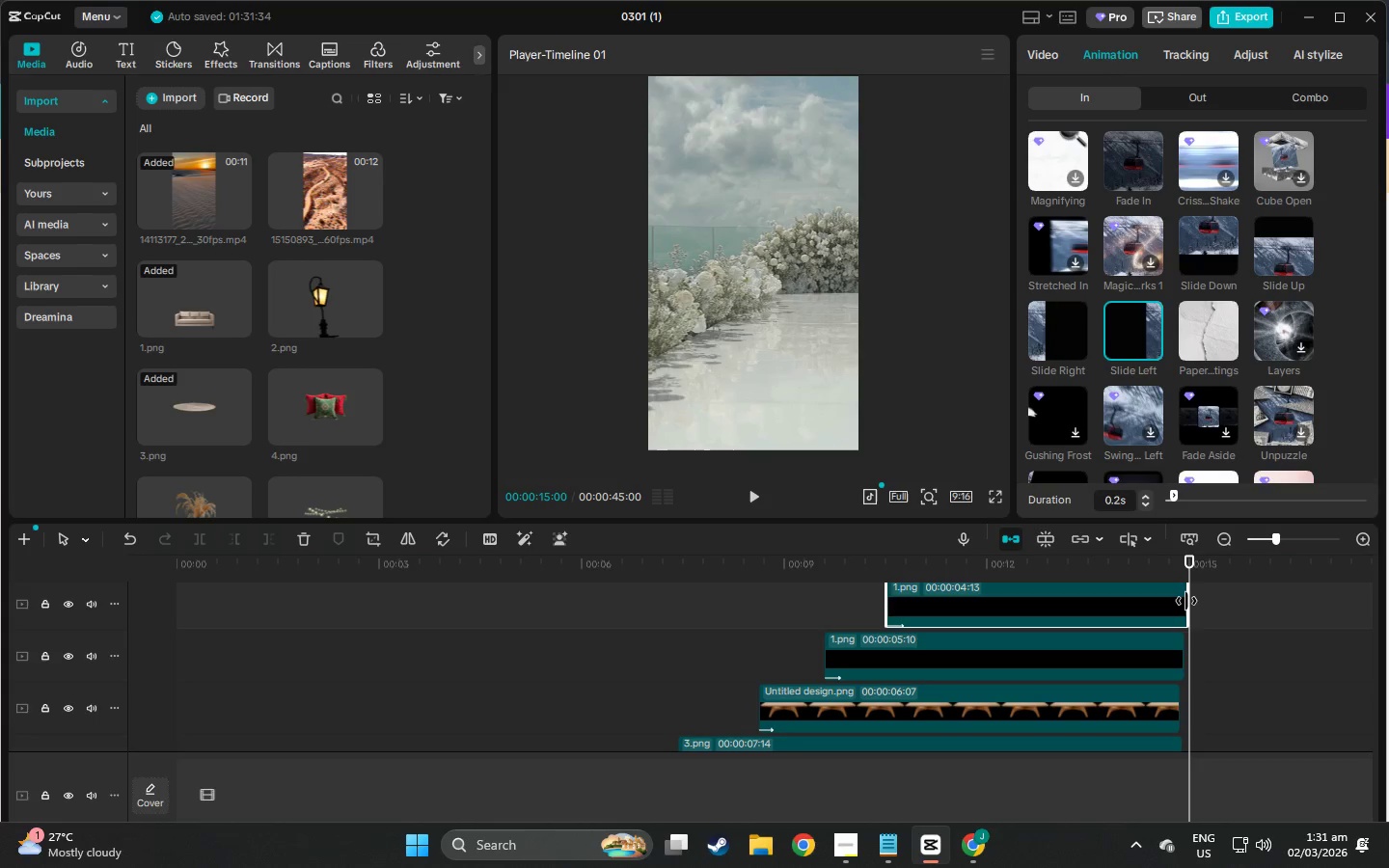 
left_click([1176, 650])
 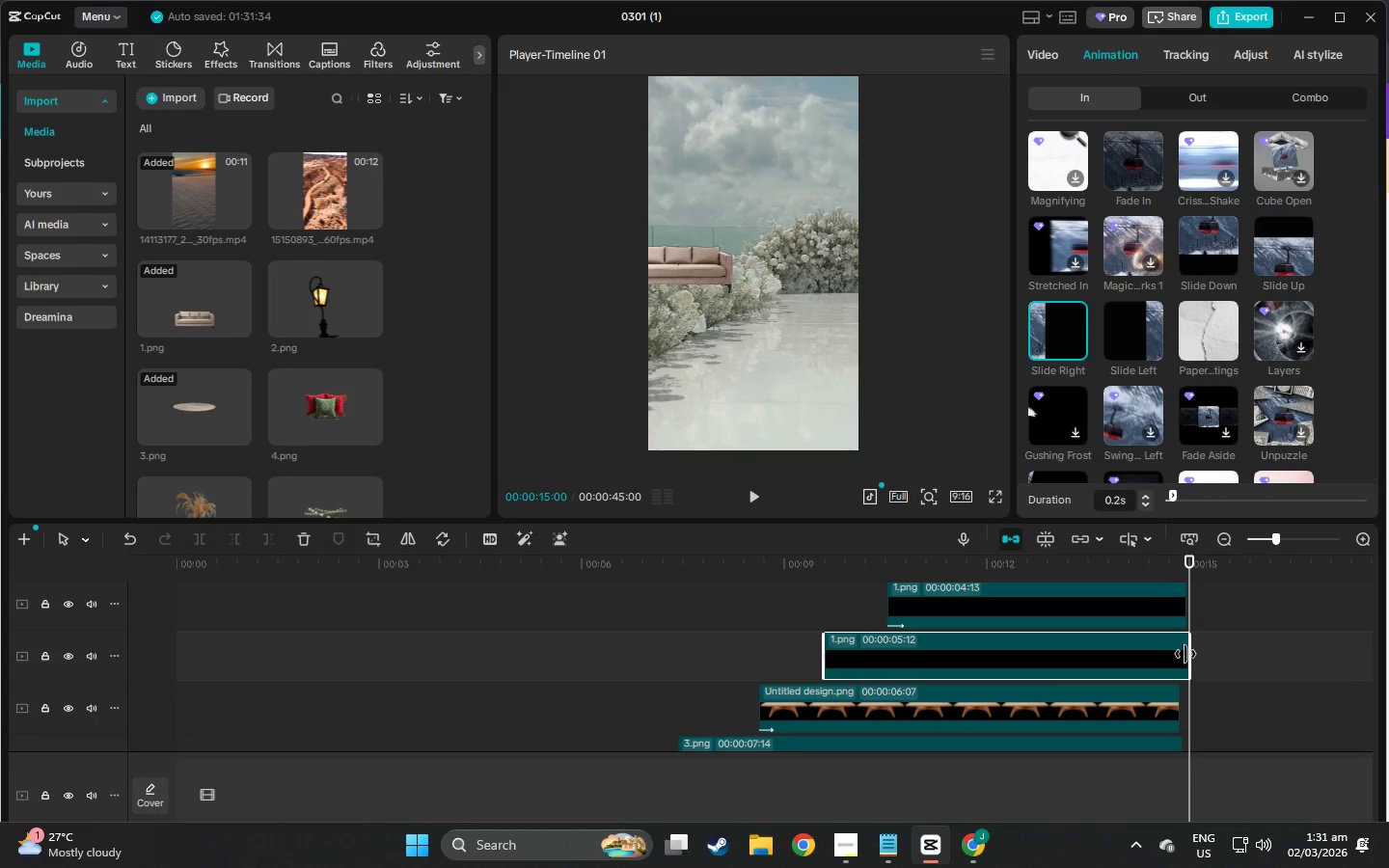 
left_click([1172, 612])
 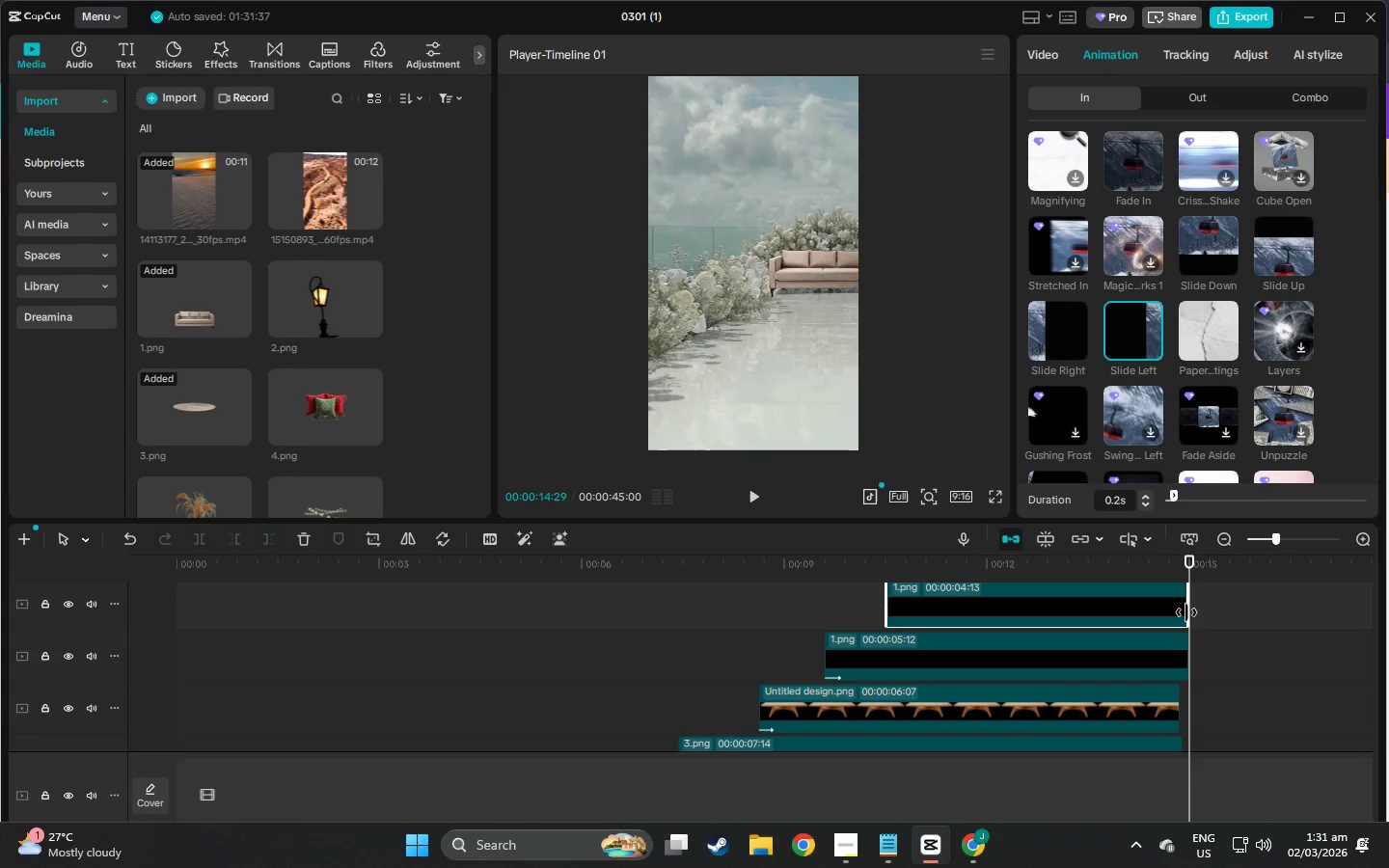 
scroll: coordinate [1180, 631], scroll_direction: down, amount: 3.0
 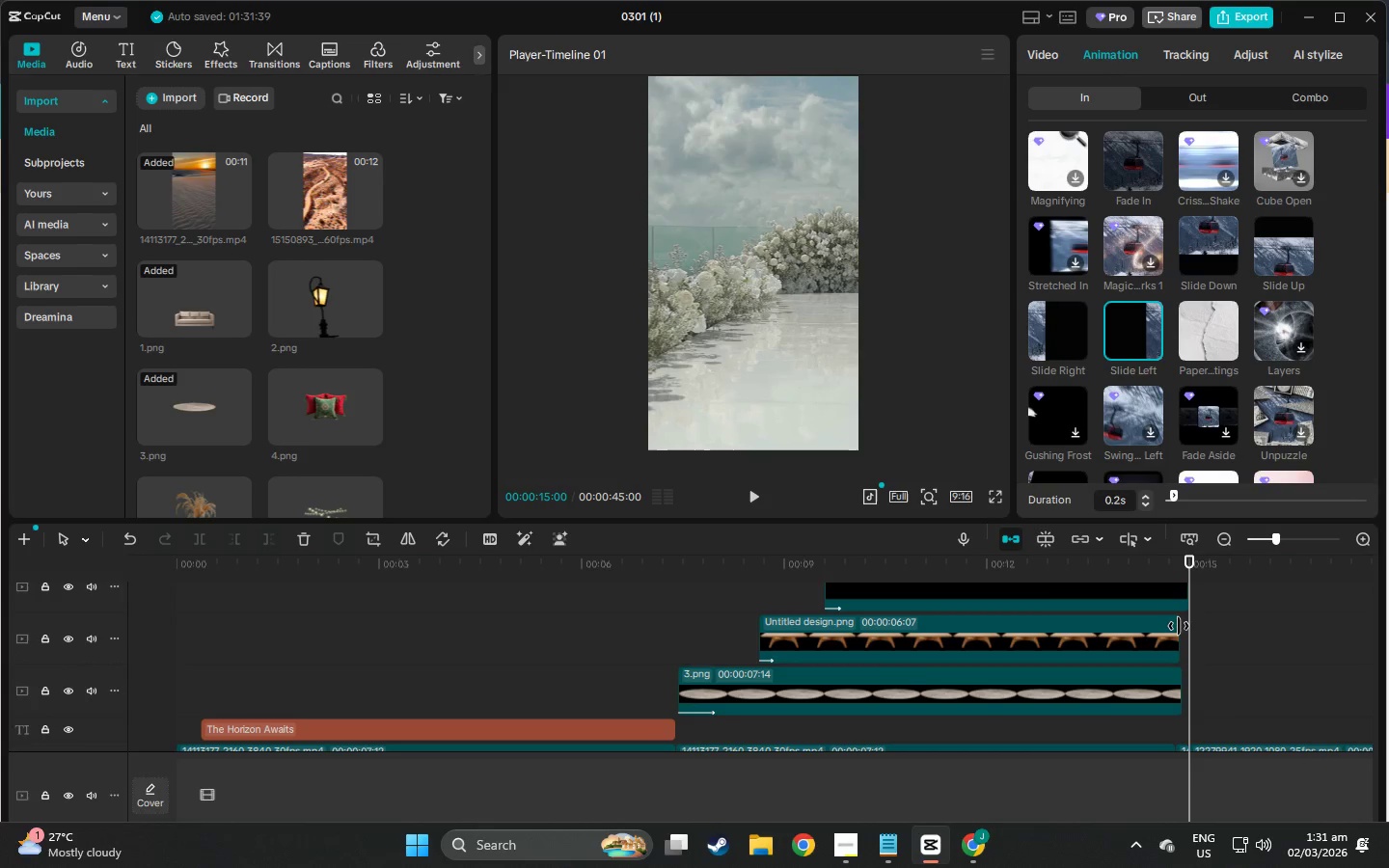 
left_click([1176, 626])
 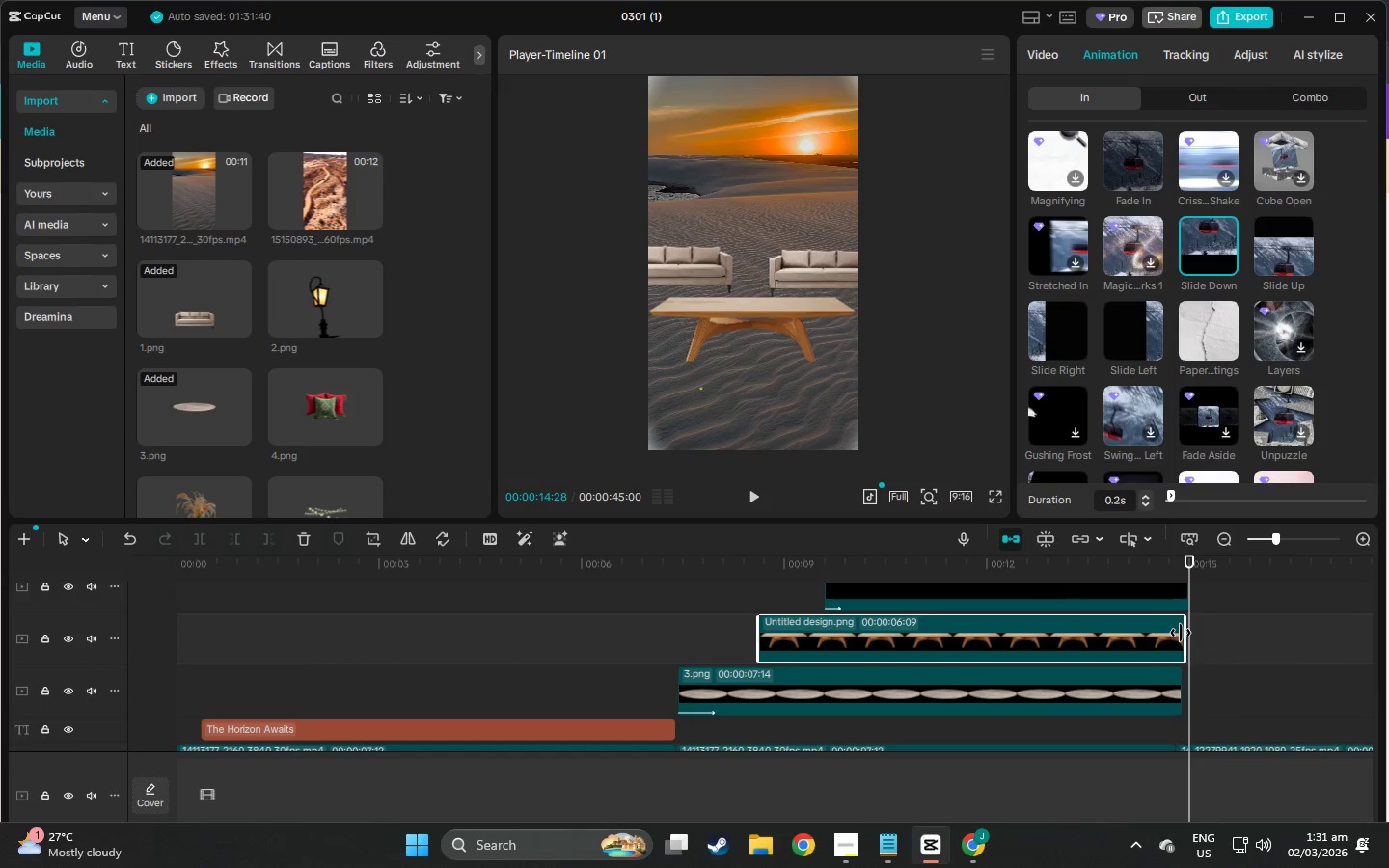 
left_click([1177, 678])
 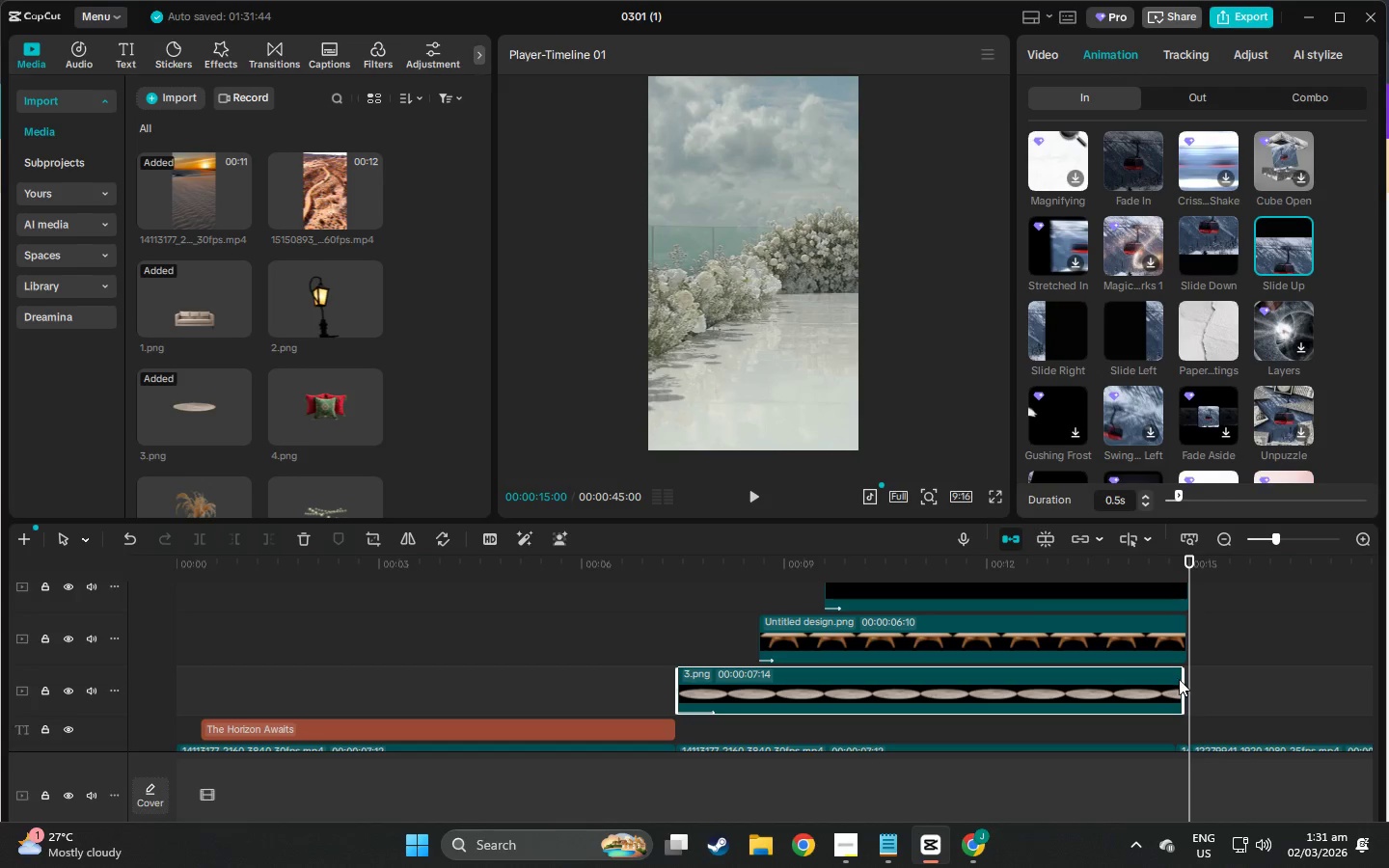 
left_click_drag(start_coordinate=[1180, 679], to_coordinate=[1185, 680])
 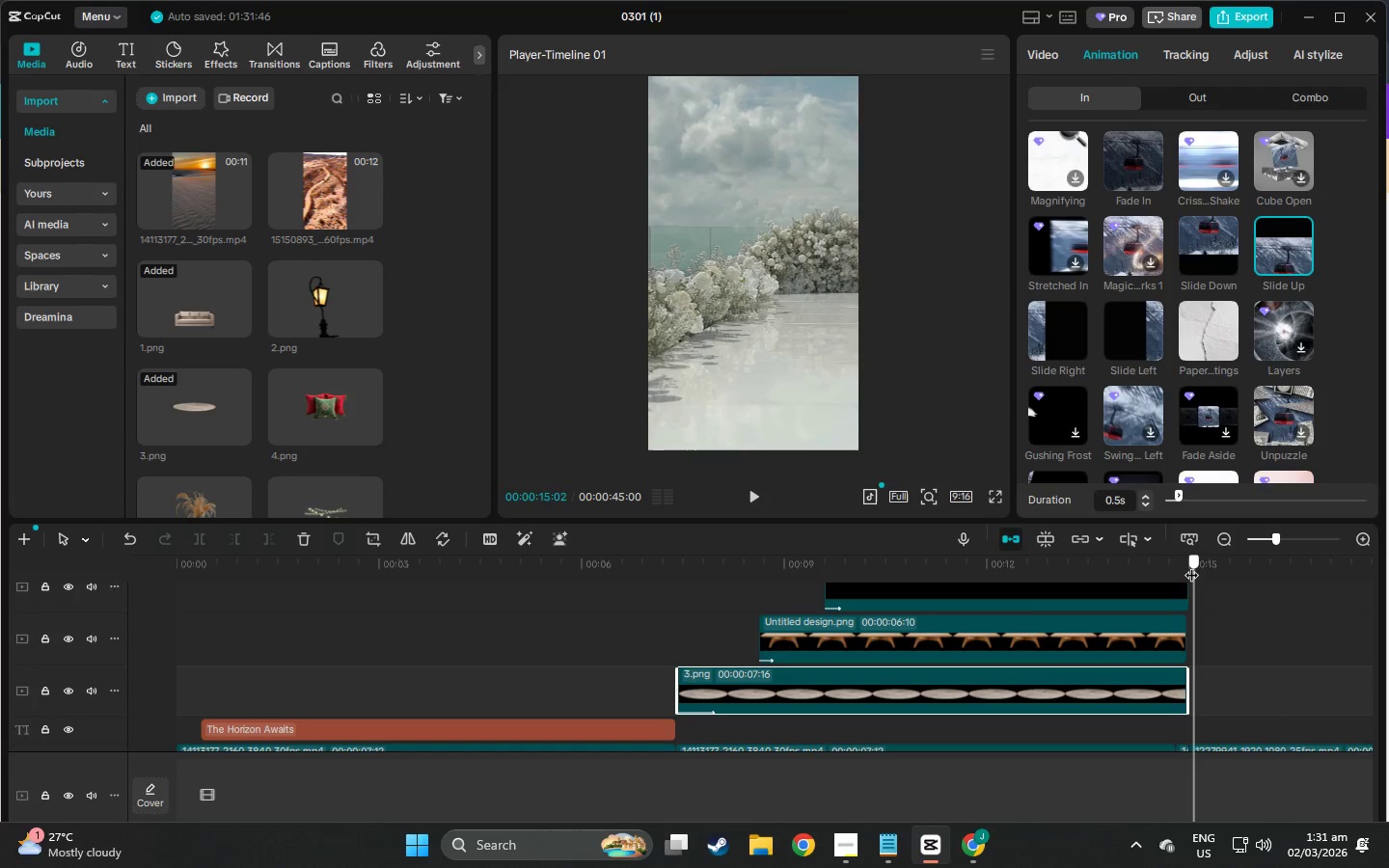 
wait(5.03)
 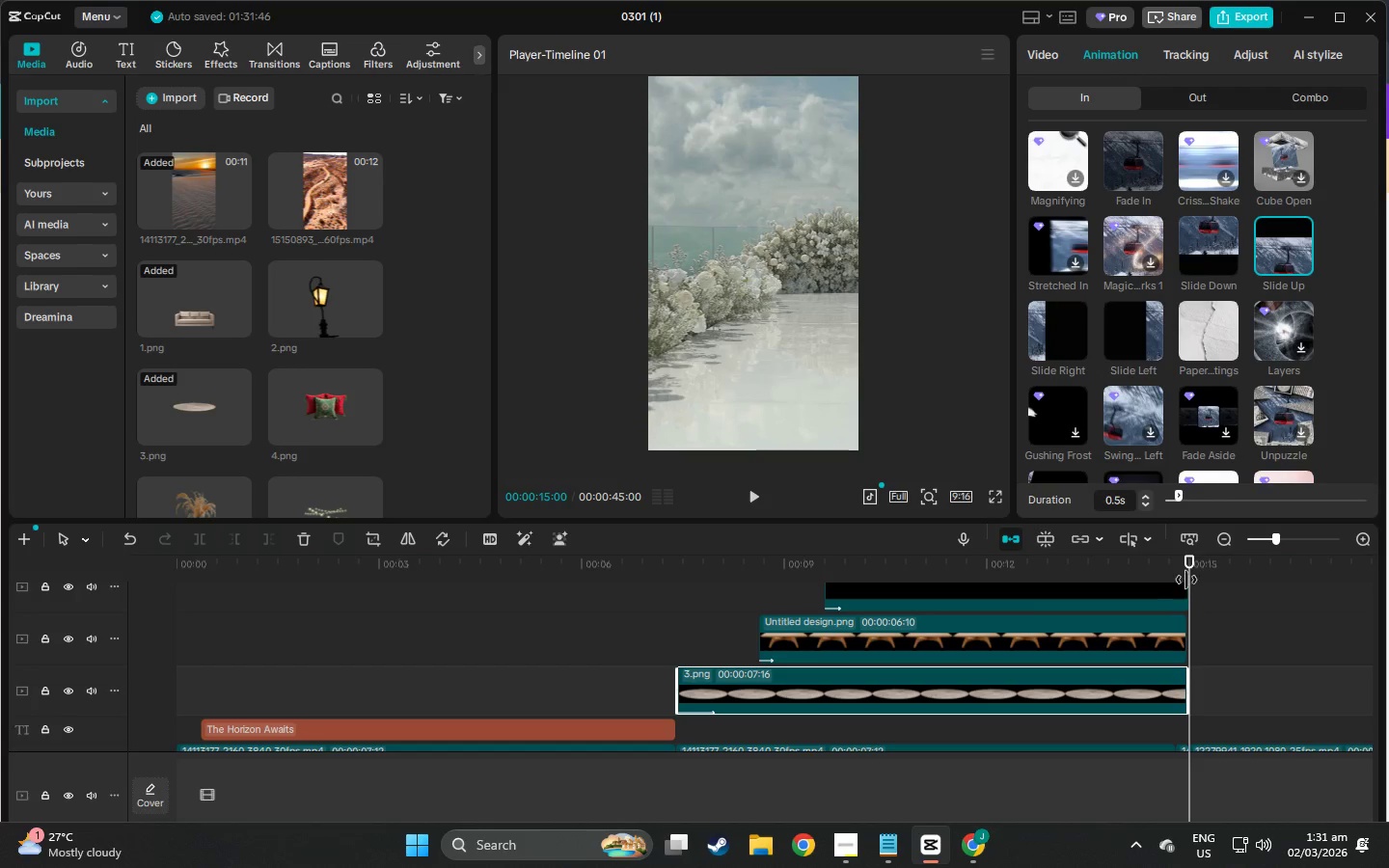 
scroll: coordinate [1188, 628], scroll_direction: down, amount: 6.0
 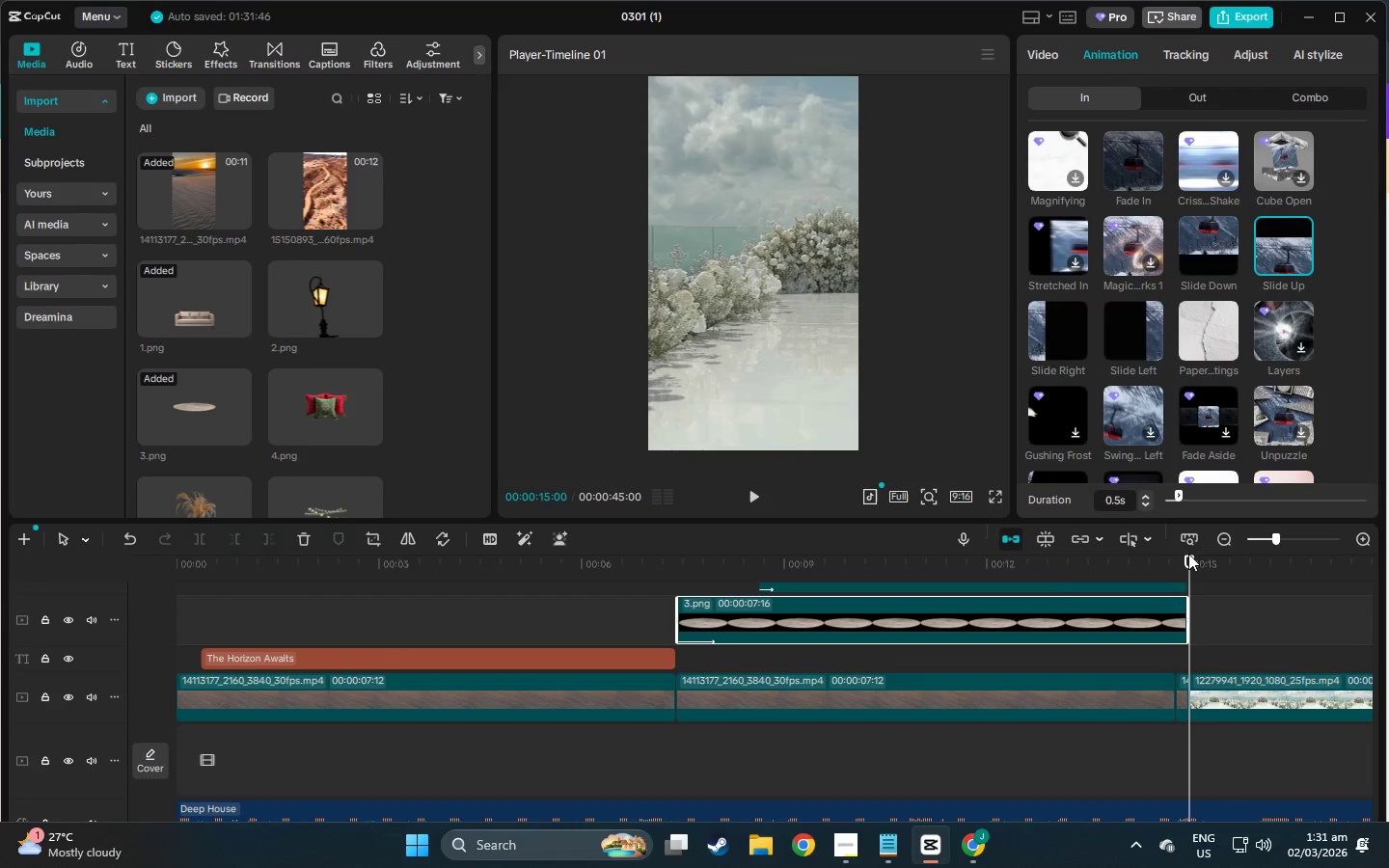 
scroll: coordinate [1174, 631], scroll_direction: up, amount: 2.0
 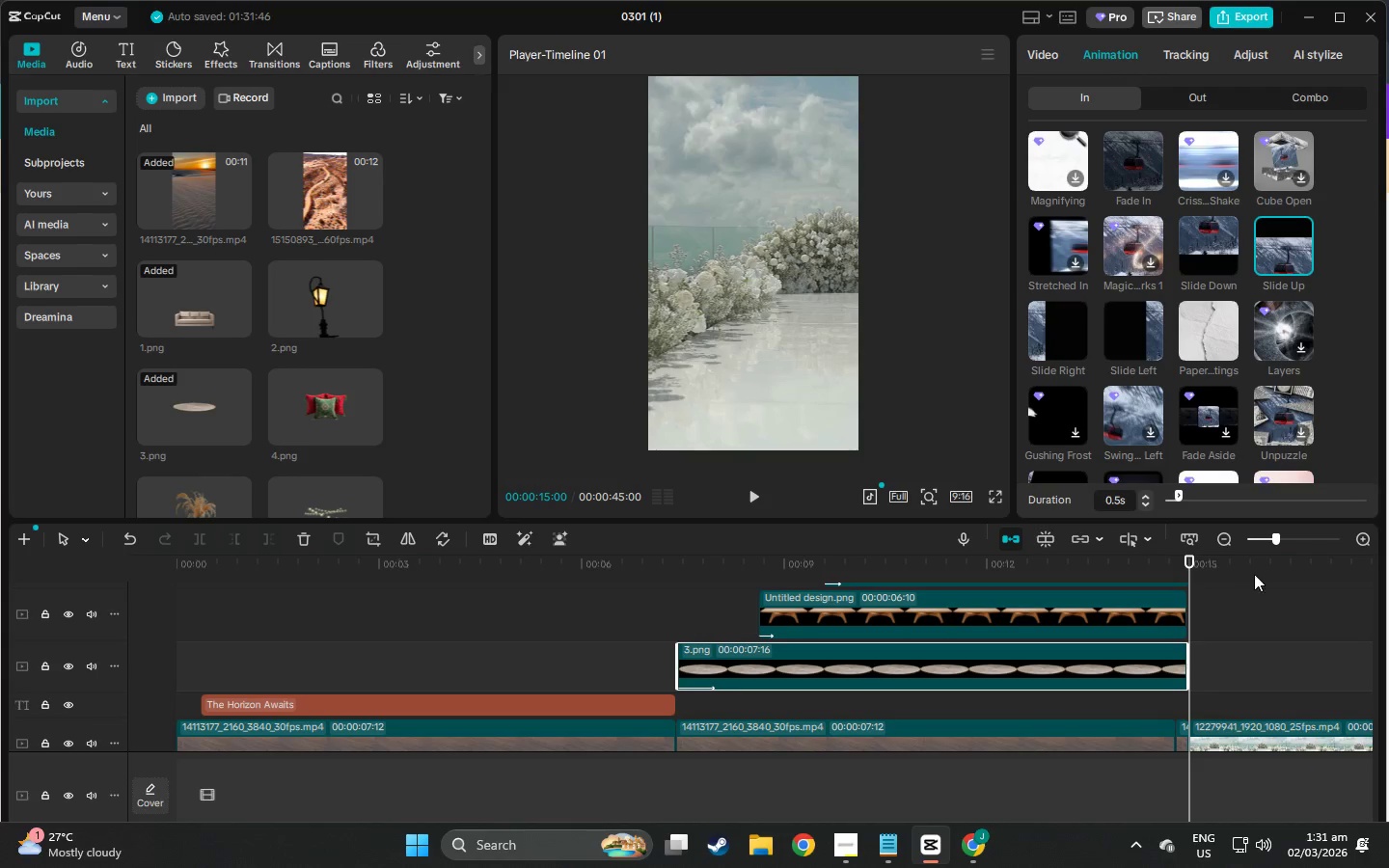 
left_click([1297, 535])
 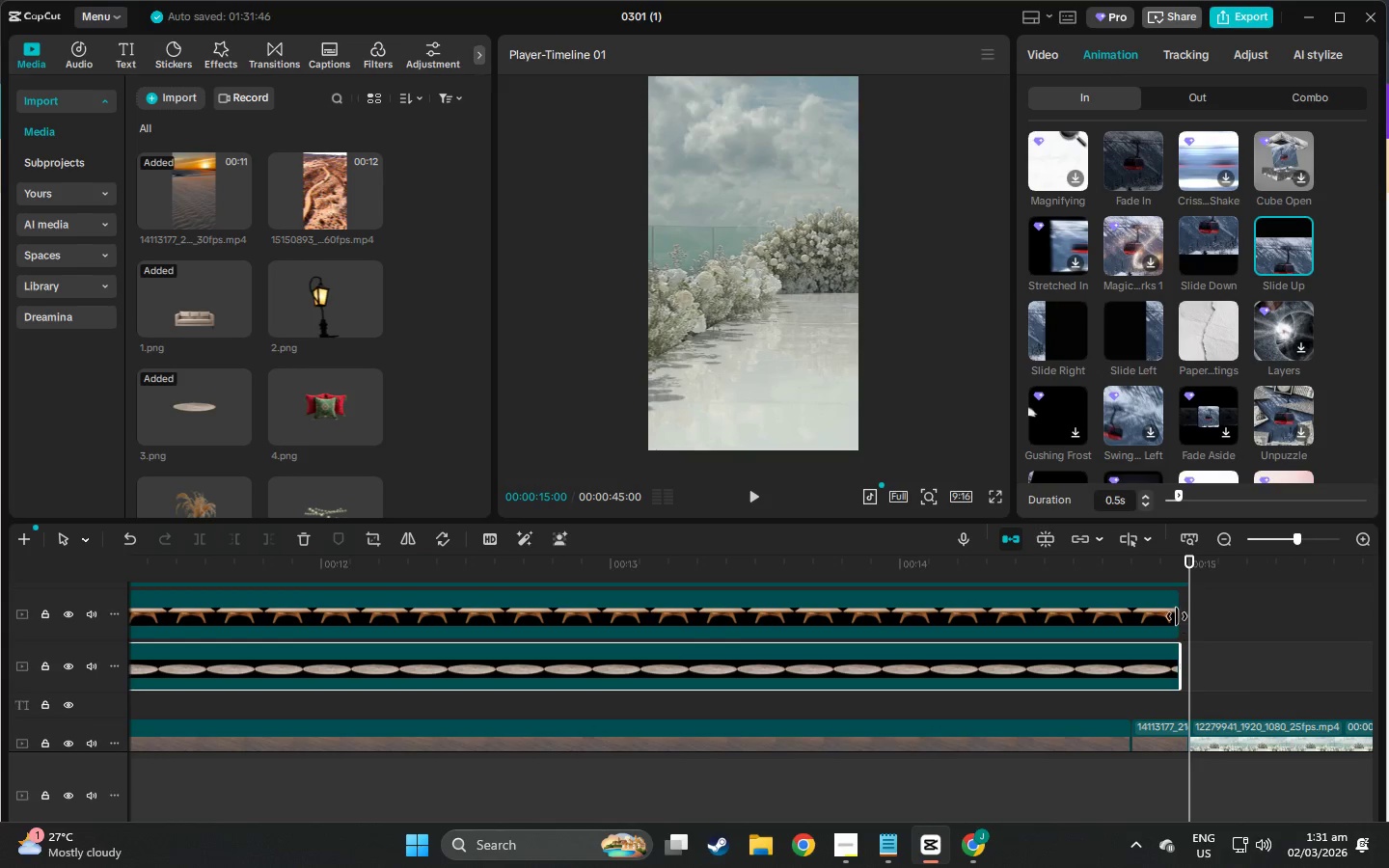 
left_click_drag(start_coordinate=[1178, 616], to_coordinate=[1185, 616])
 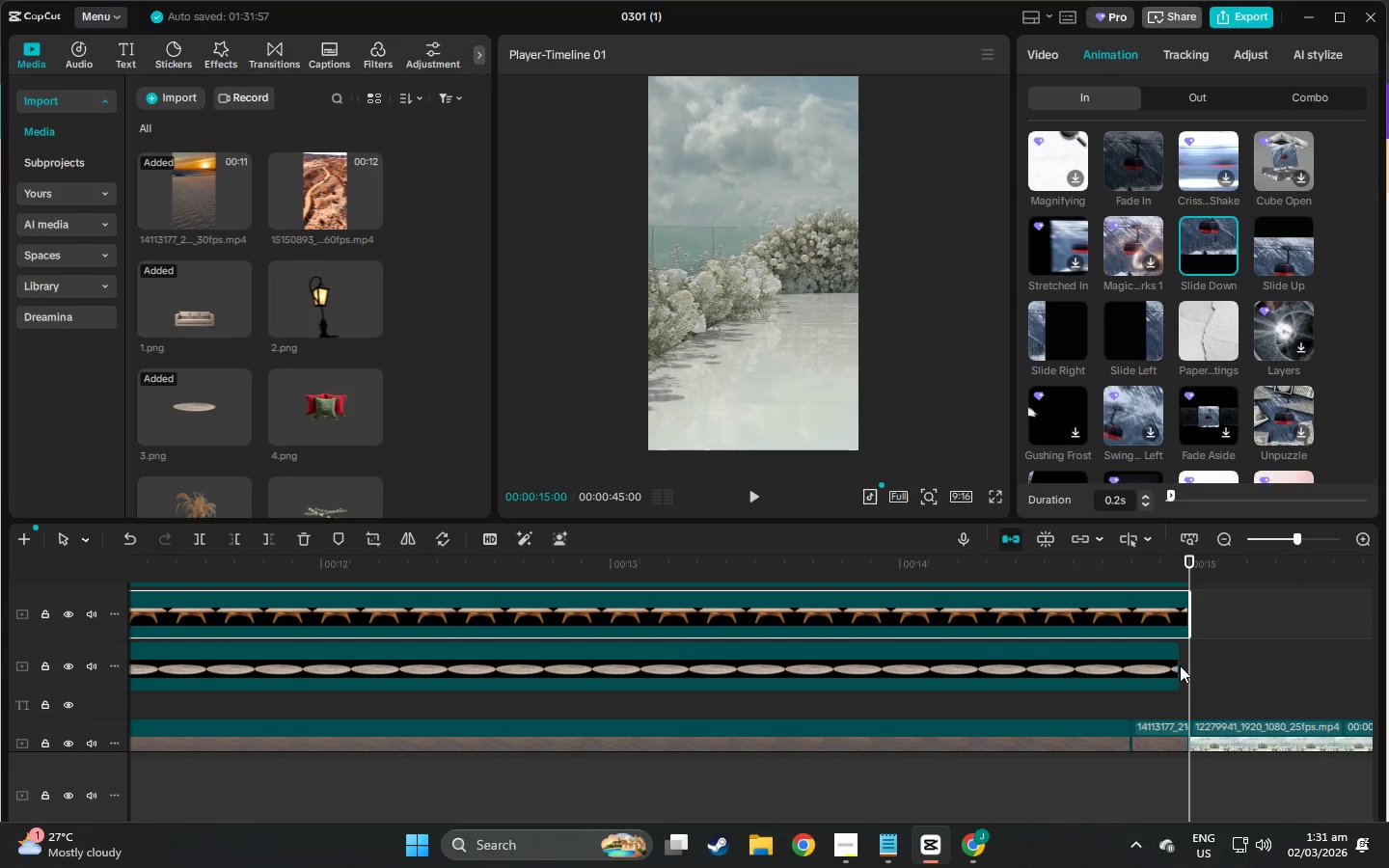 
left_click([1172, 662])
 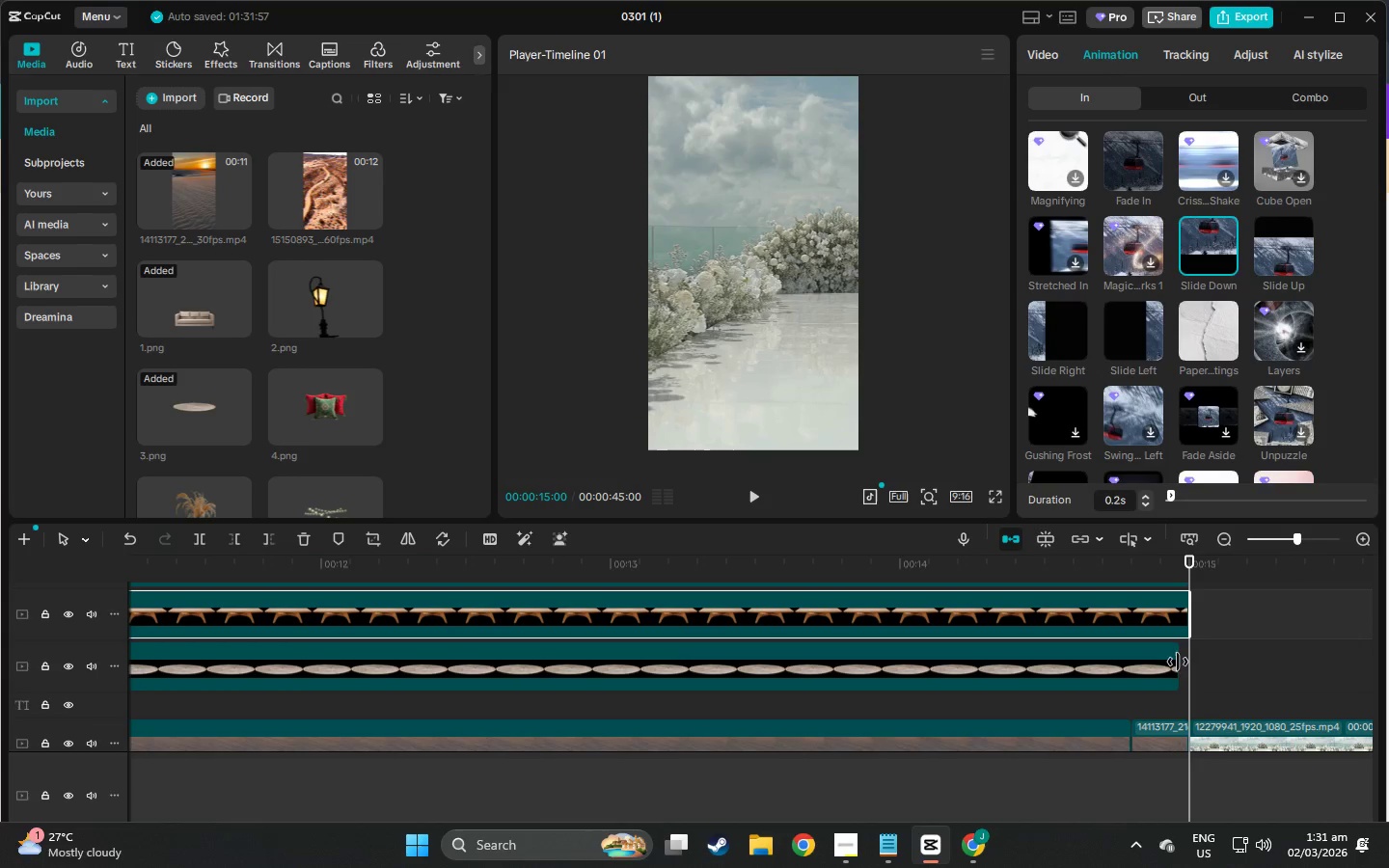 
left_click([1174, 662])
 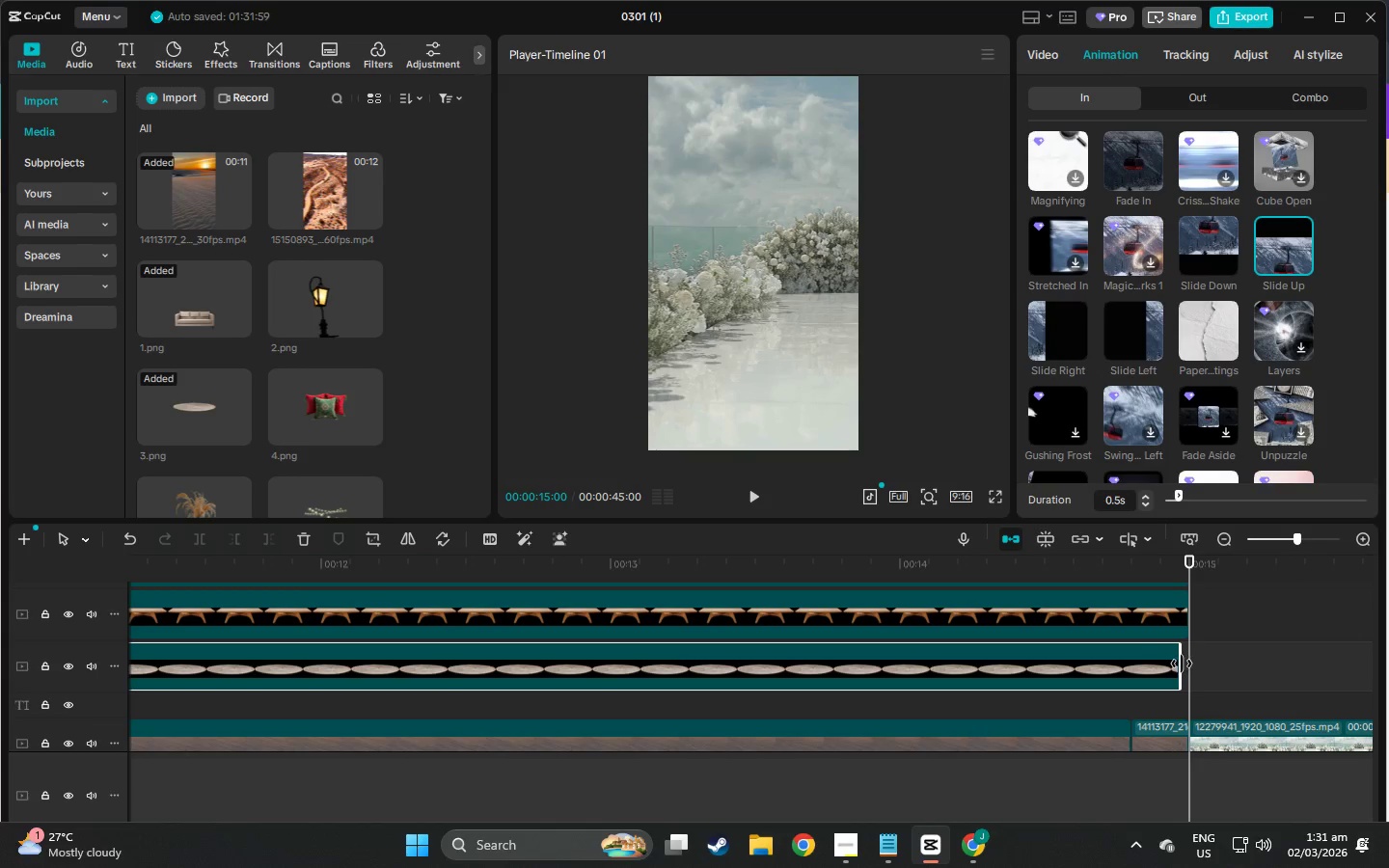 
left_click_drag(start_coordinate=[1182, 664], to_coordinate=[1188, 665])
 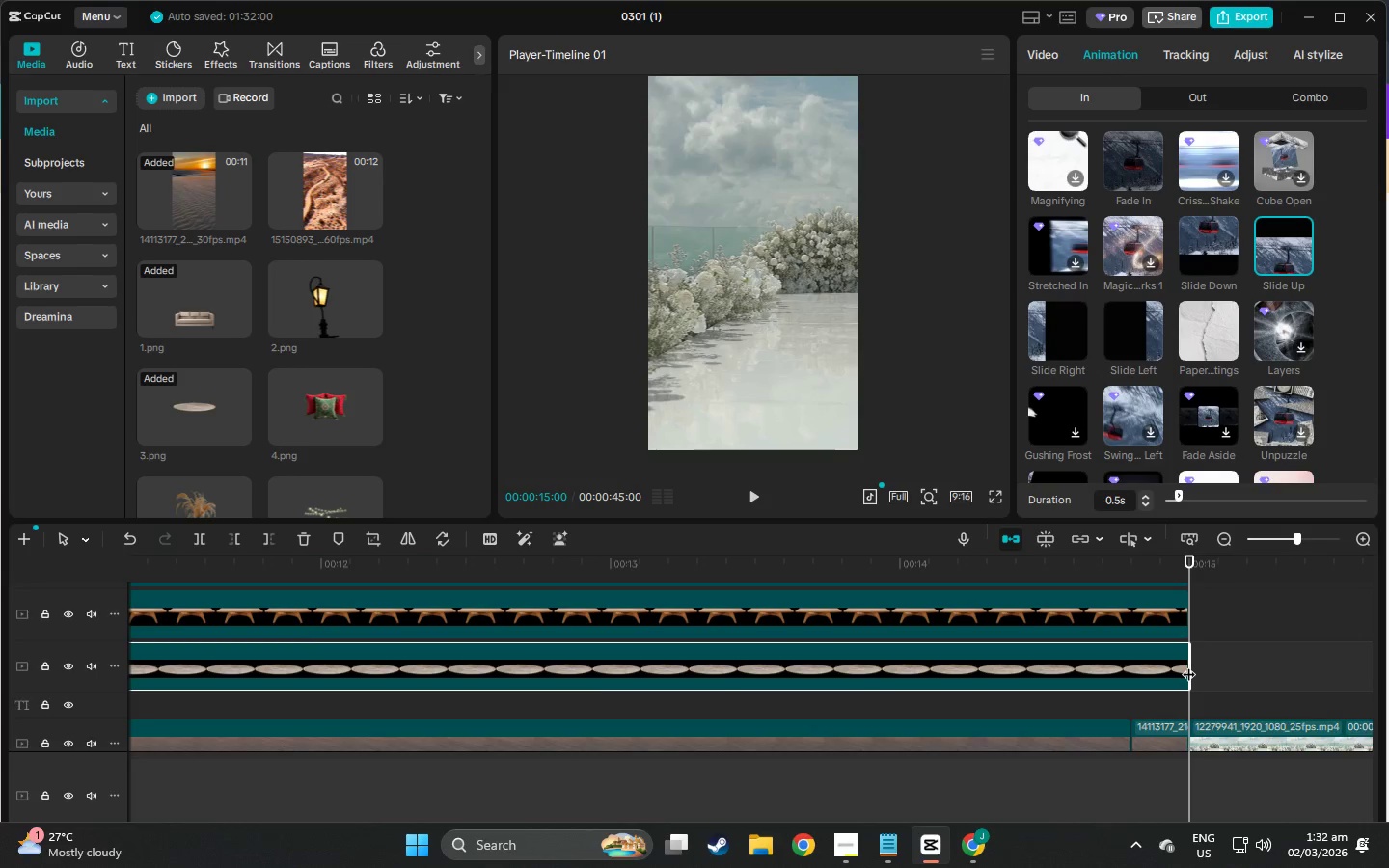 
scroll: coordinate [1184, 624], scroll_direction: up, amount: 5.0
 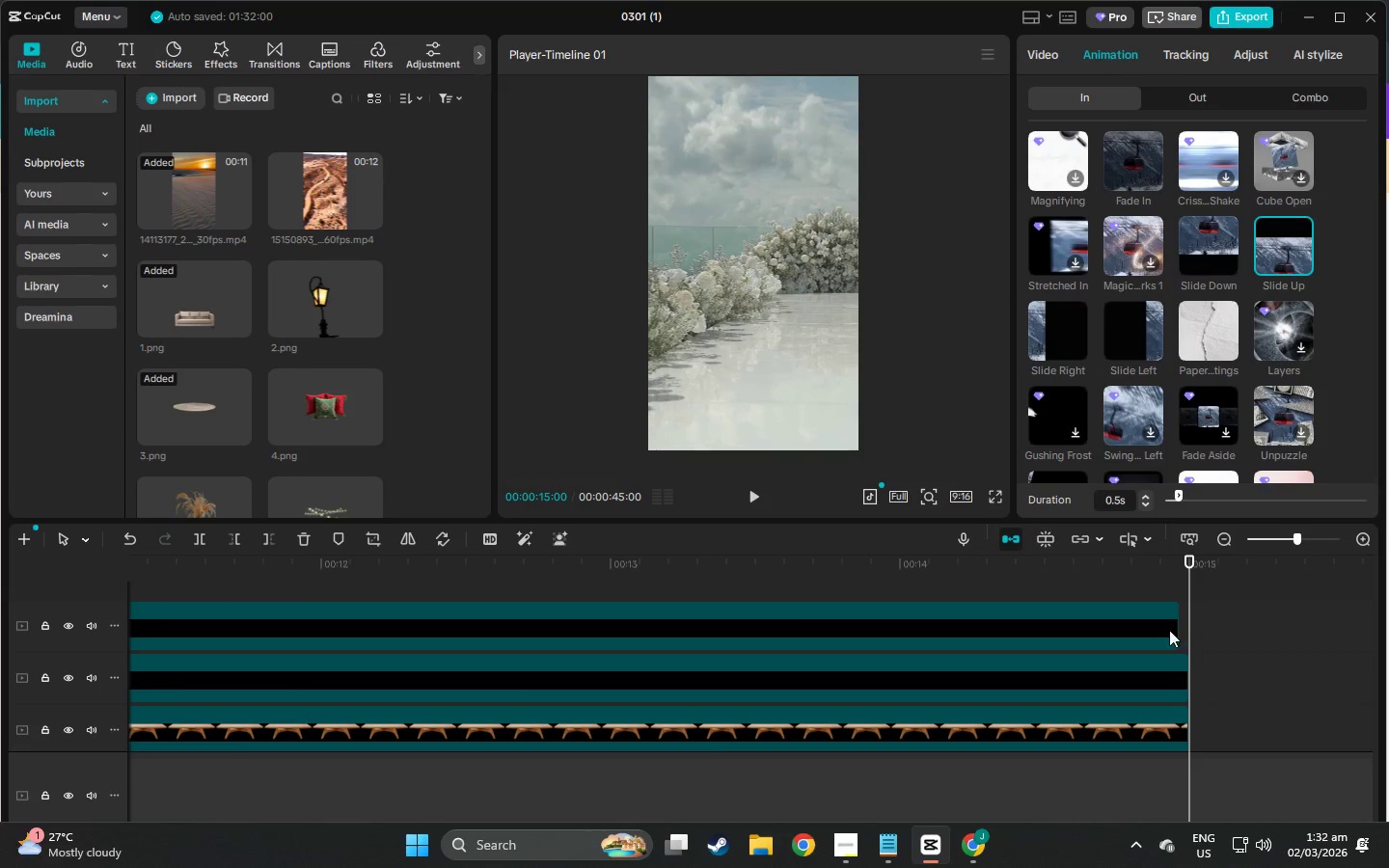 
left_click([1166, 626])
 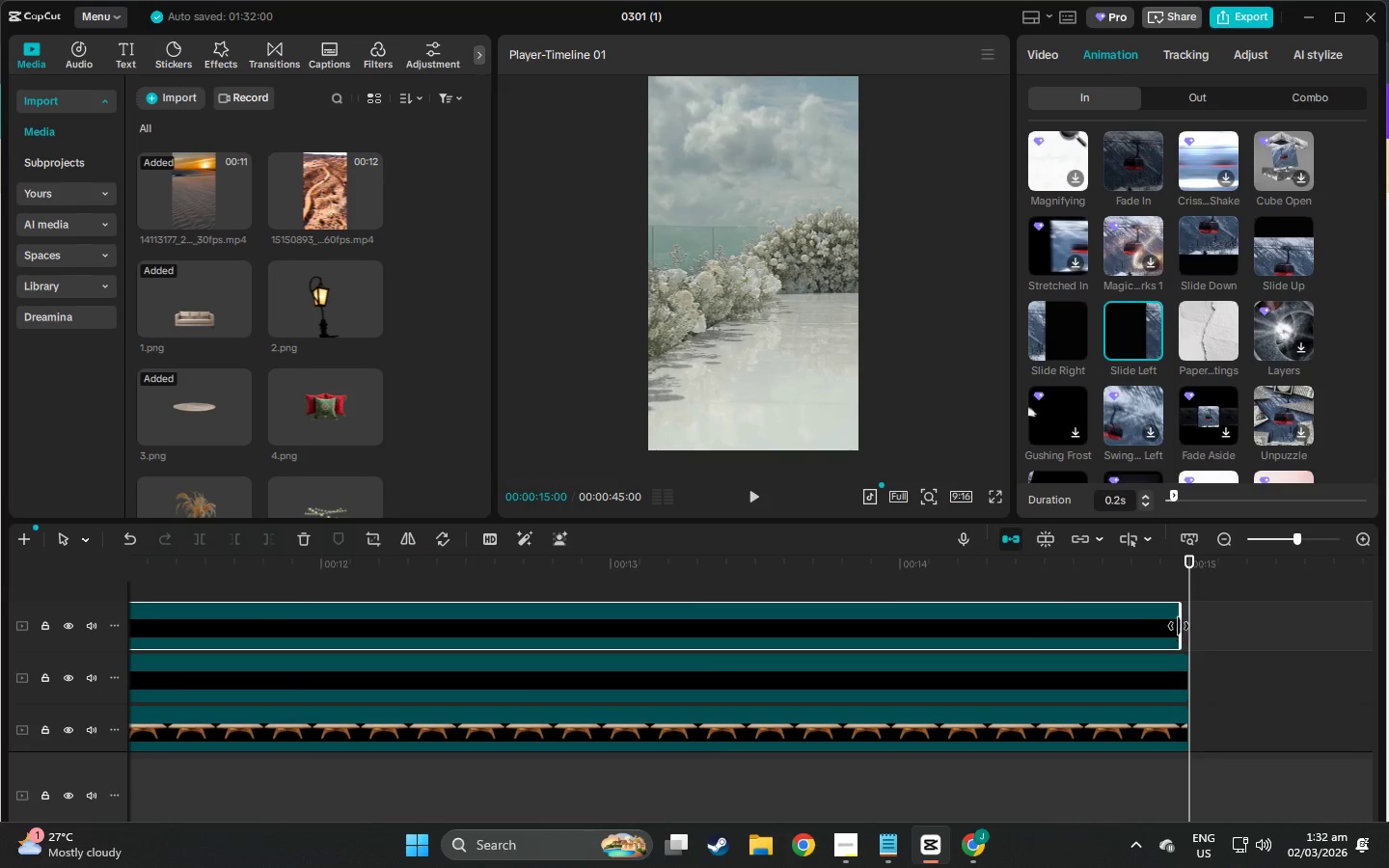 
left_click_drag(start_coordinate=[1182, 626], to_coordinate=[1186, 627])
 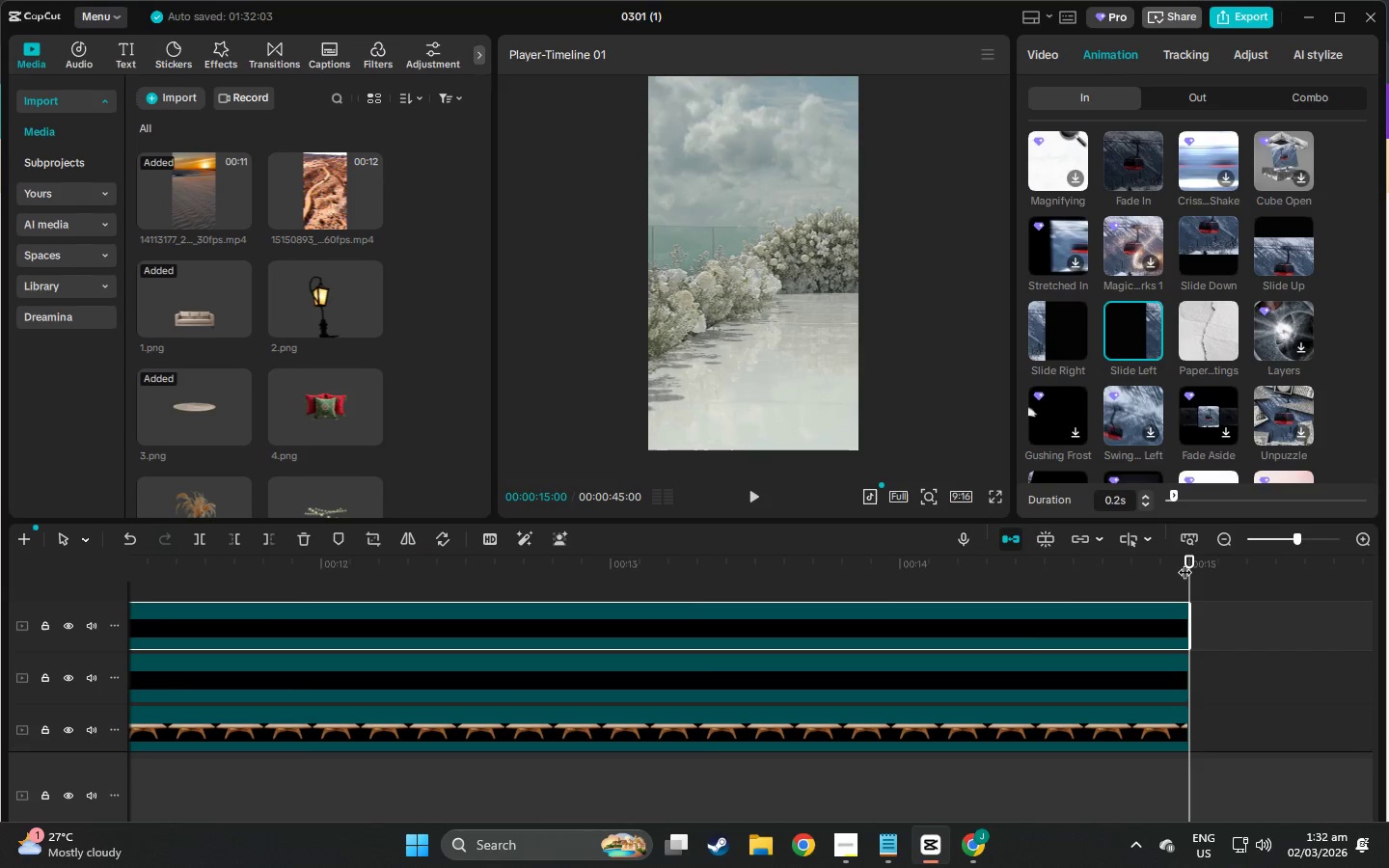 
left_click_drag(start_coordinate=[1185, 562], to_coordinate=[1134, 562])
 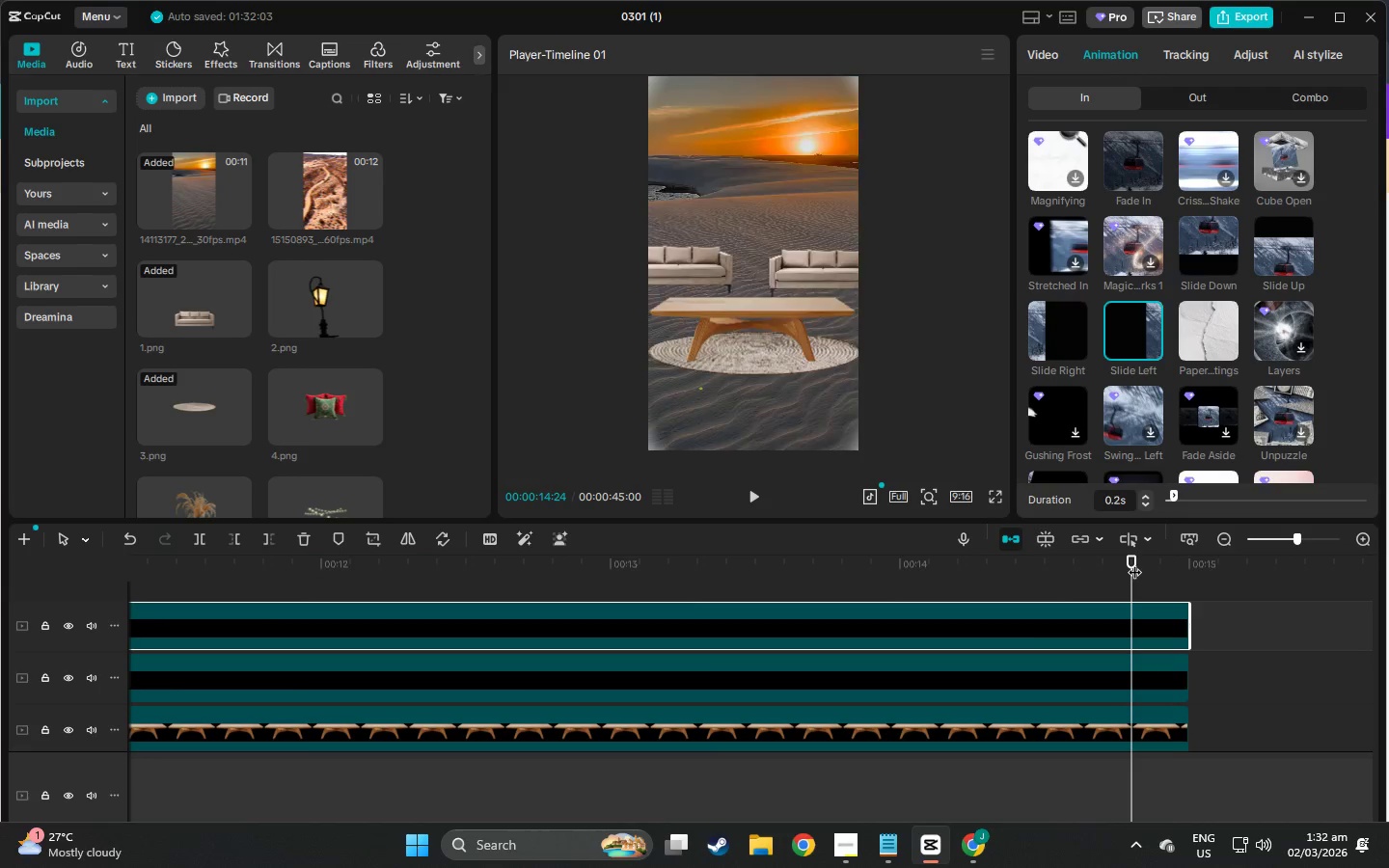 
key(Space)
 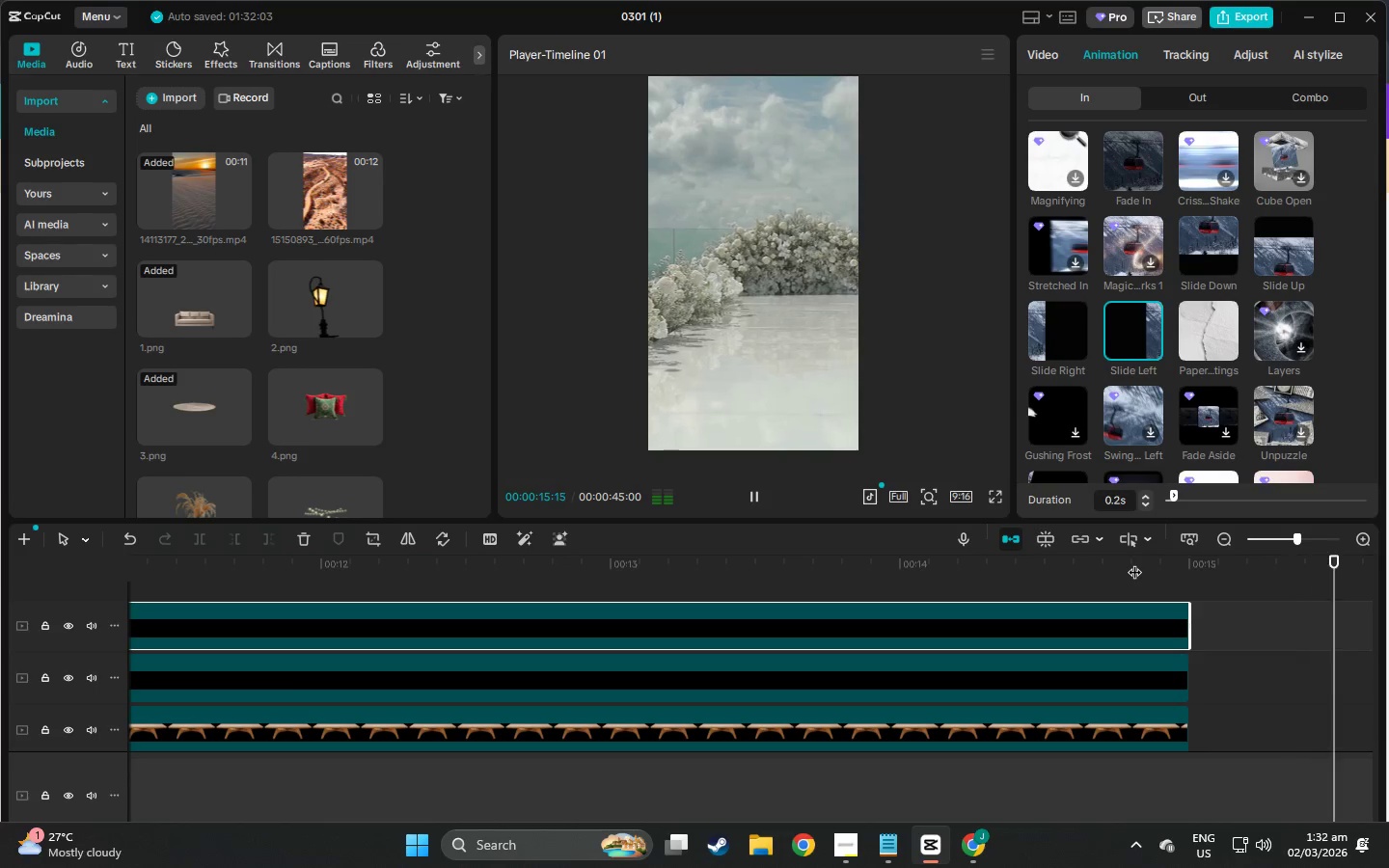 
key(Space)
 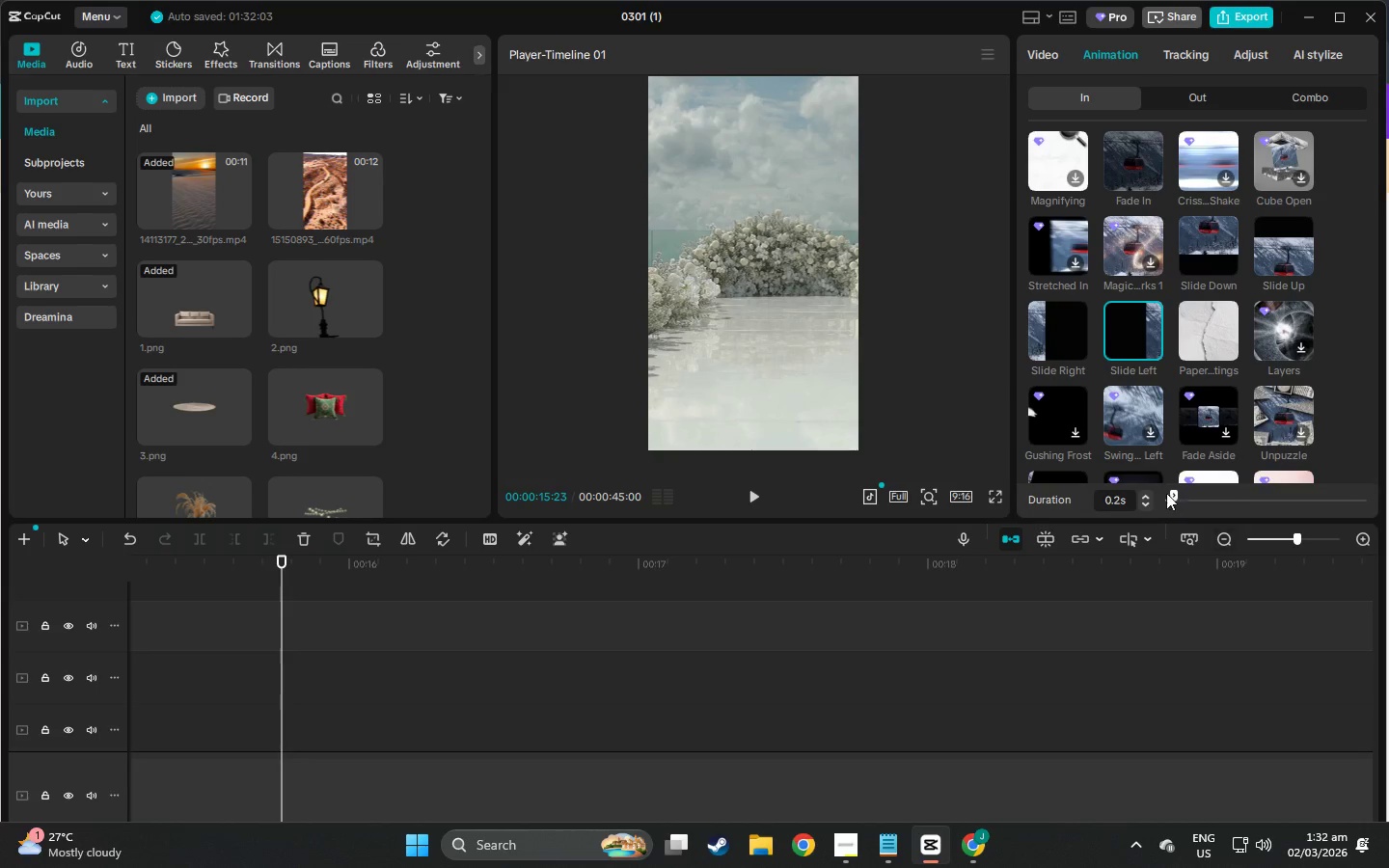 
left_click([1270, 537])
 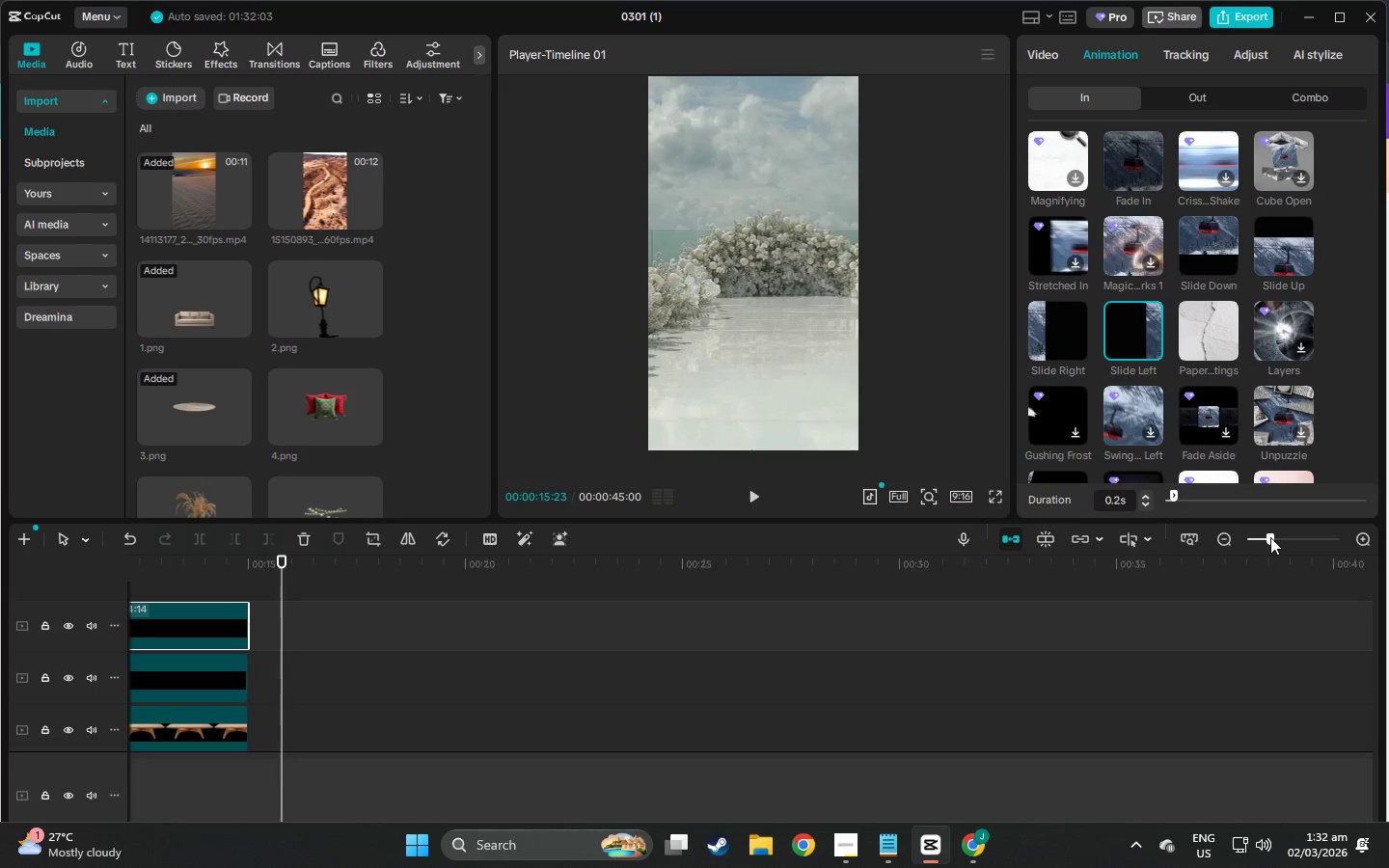 
left_click_drag(start_coordinate=[1270, 537], to_coordinate=[1252, 540])
 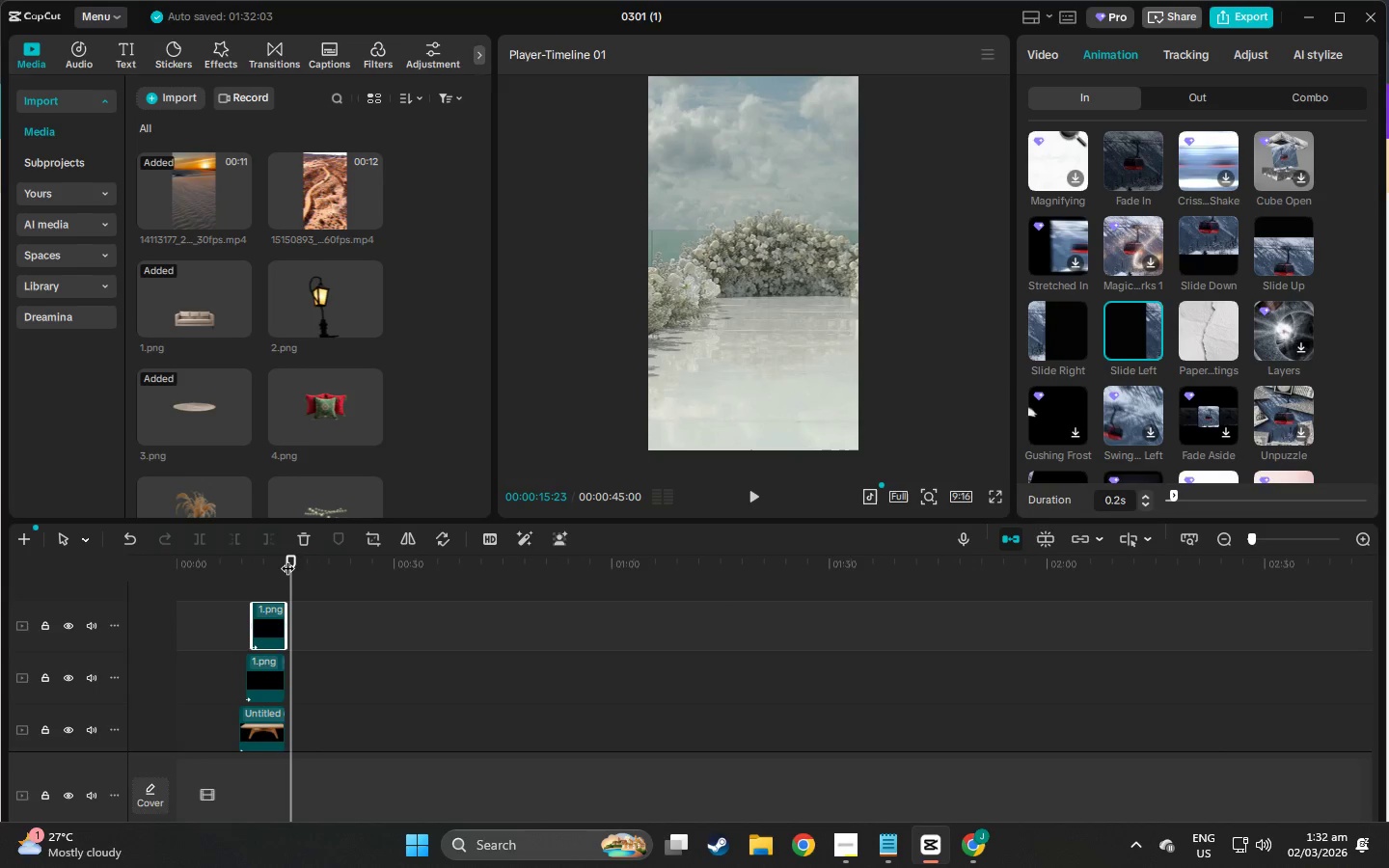 
left_click_drag(start_coordinate=[288, 559], to_coordinate=[0, 605])
 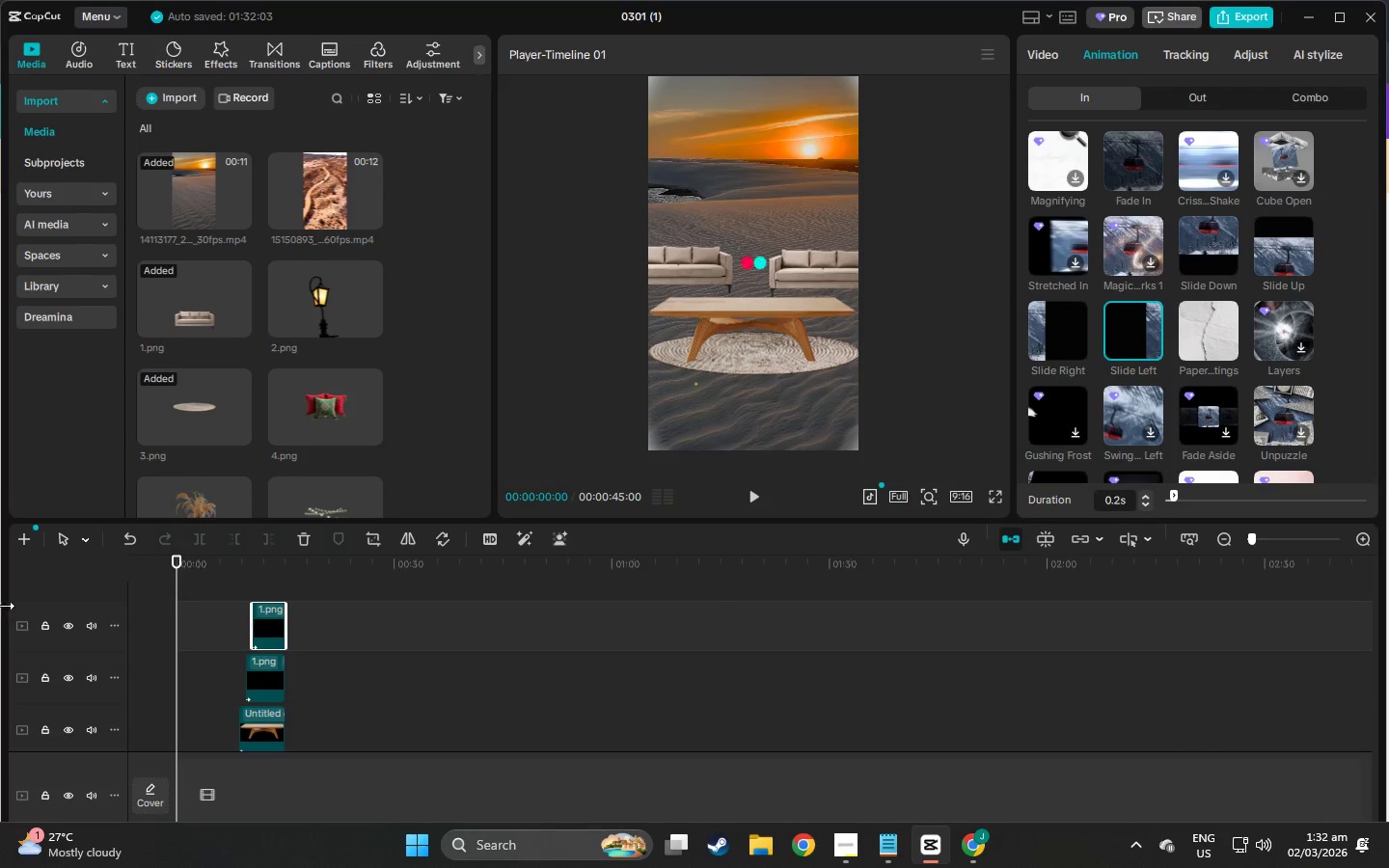 
key(Space)
 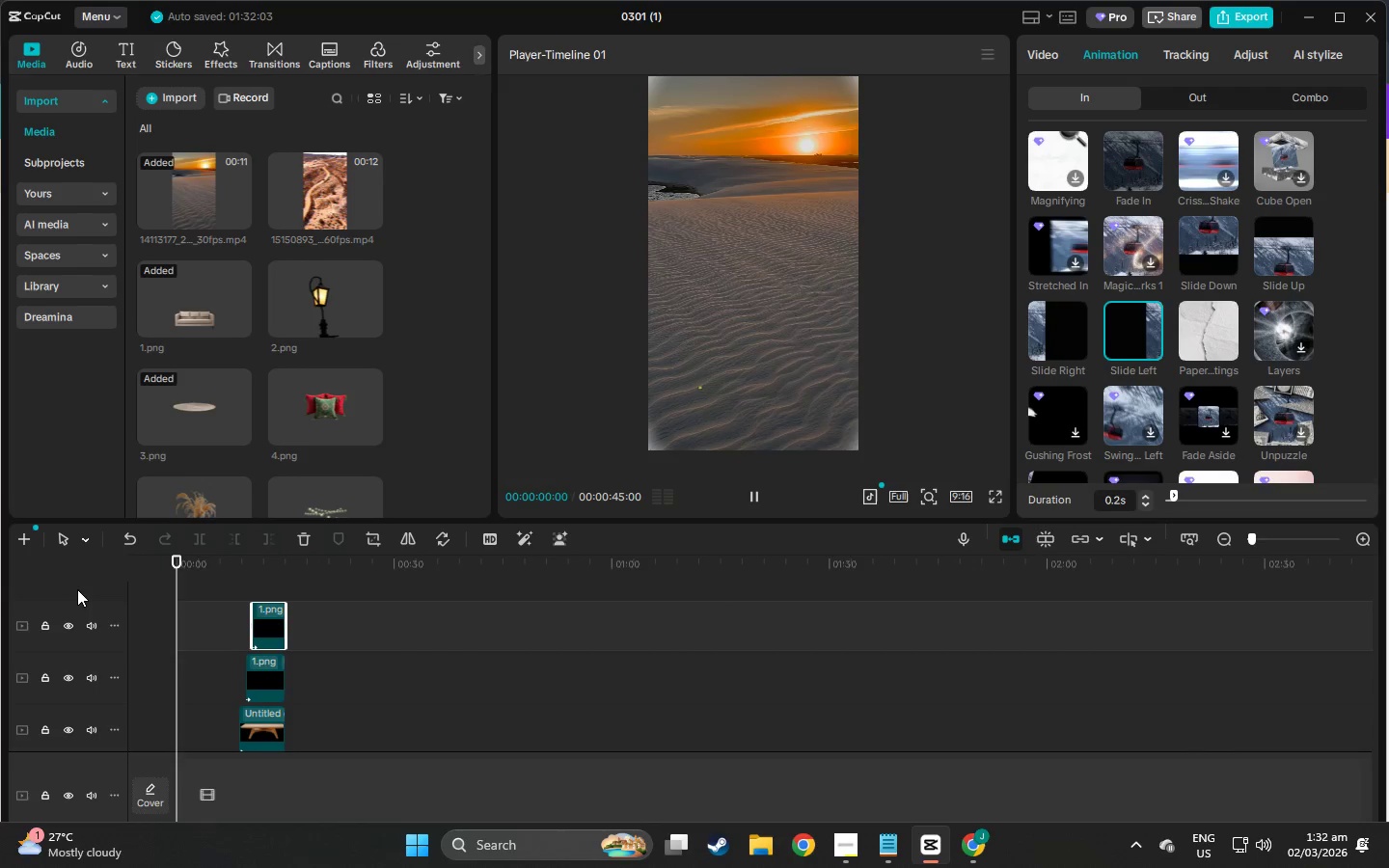 
key(Space)
 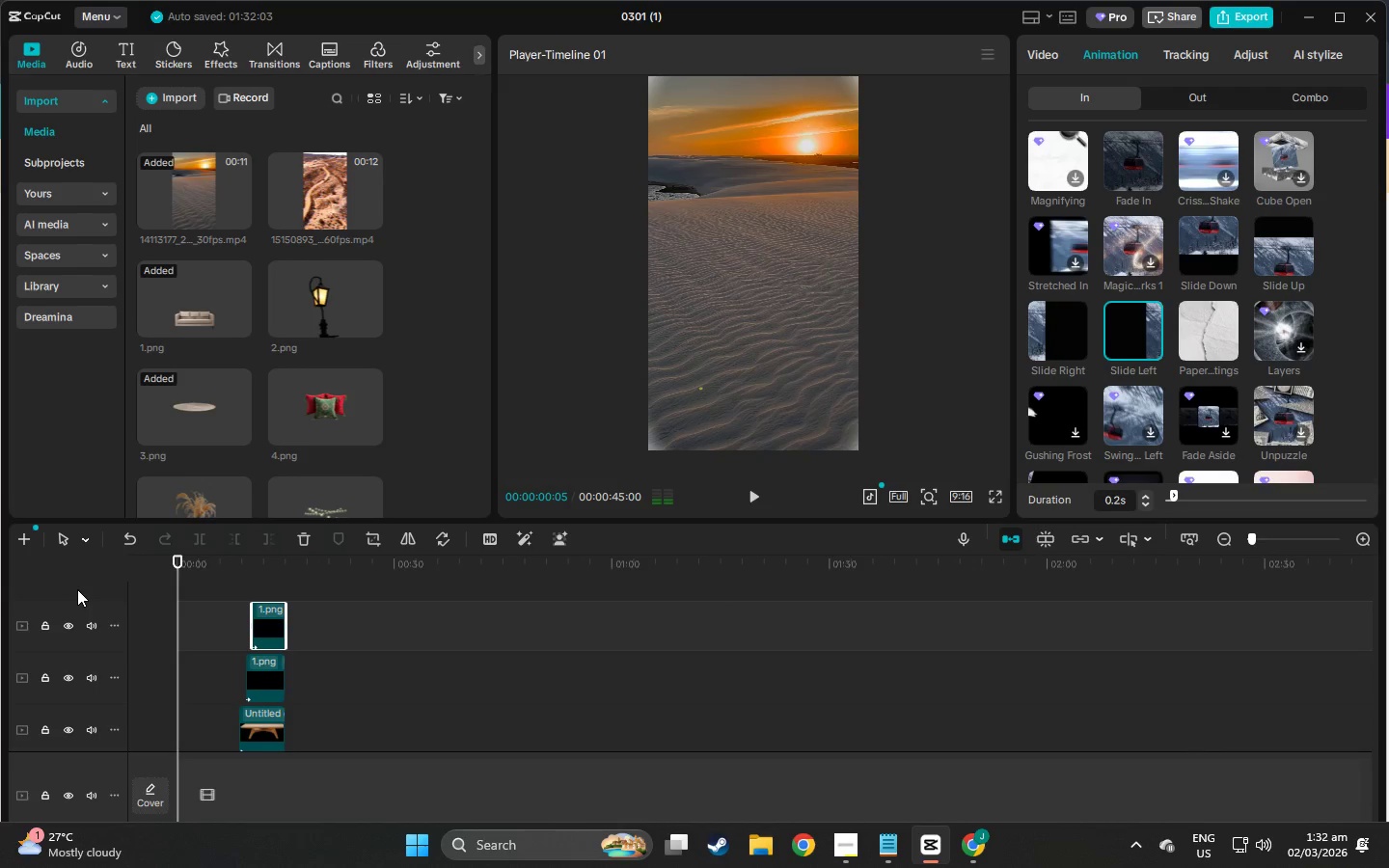 
key(Space)
 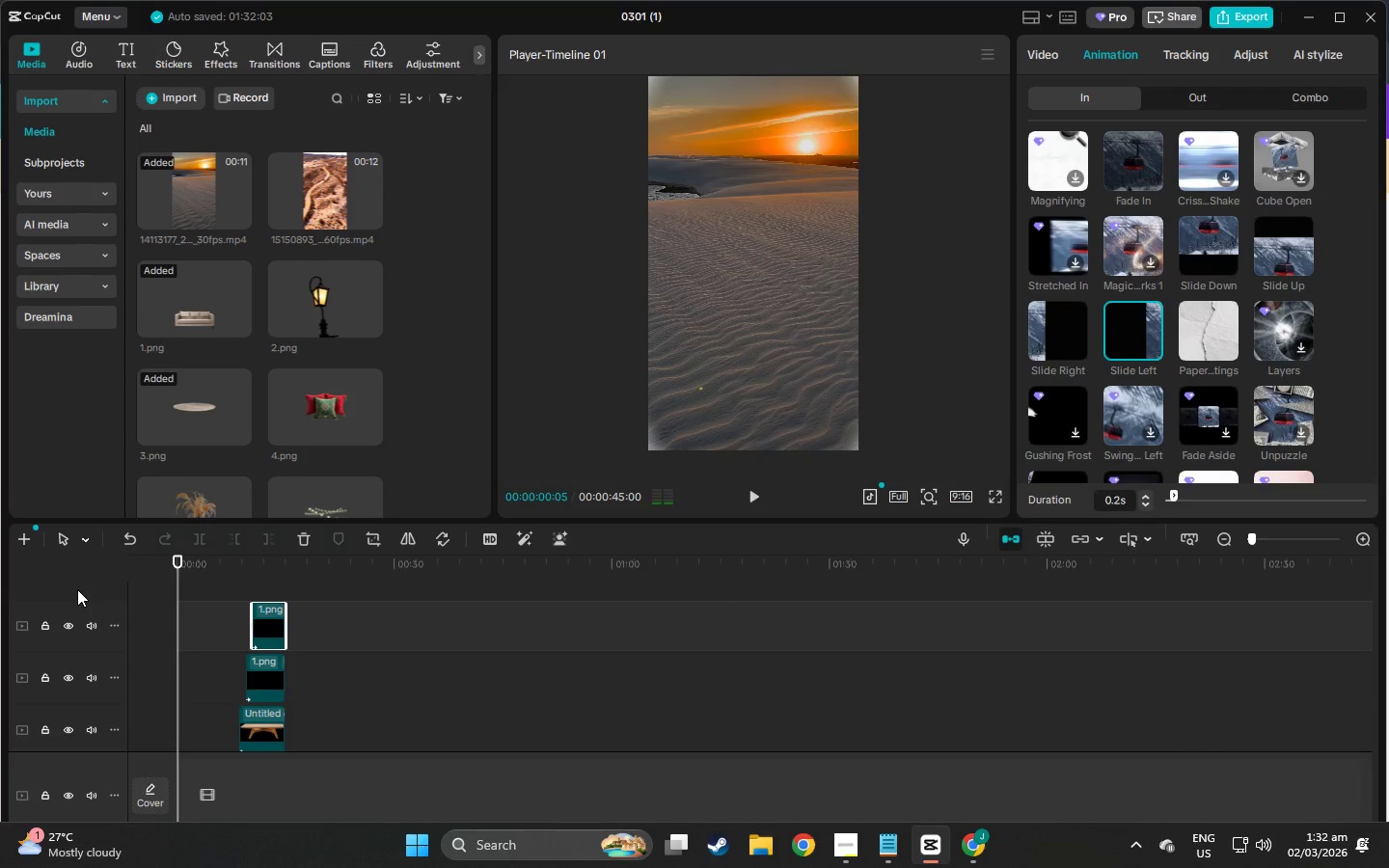 
key(Space)
 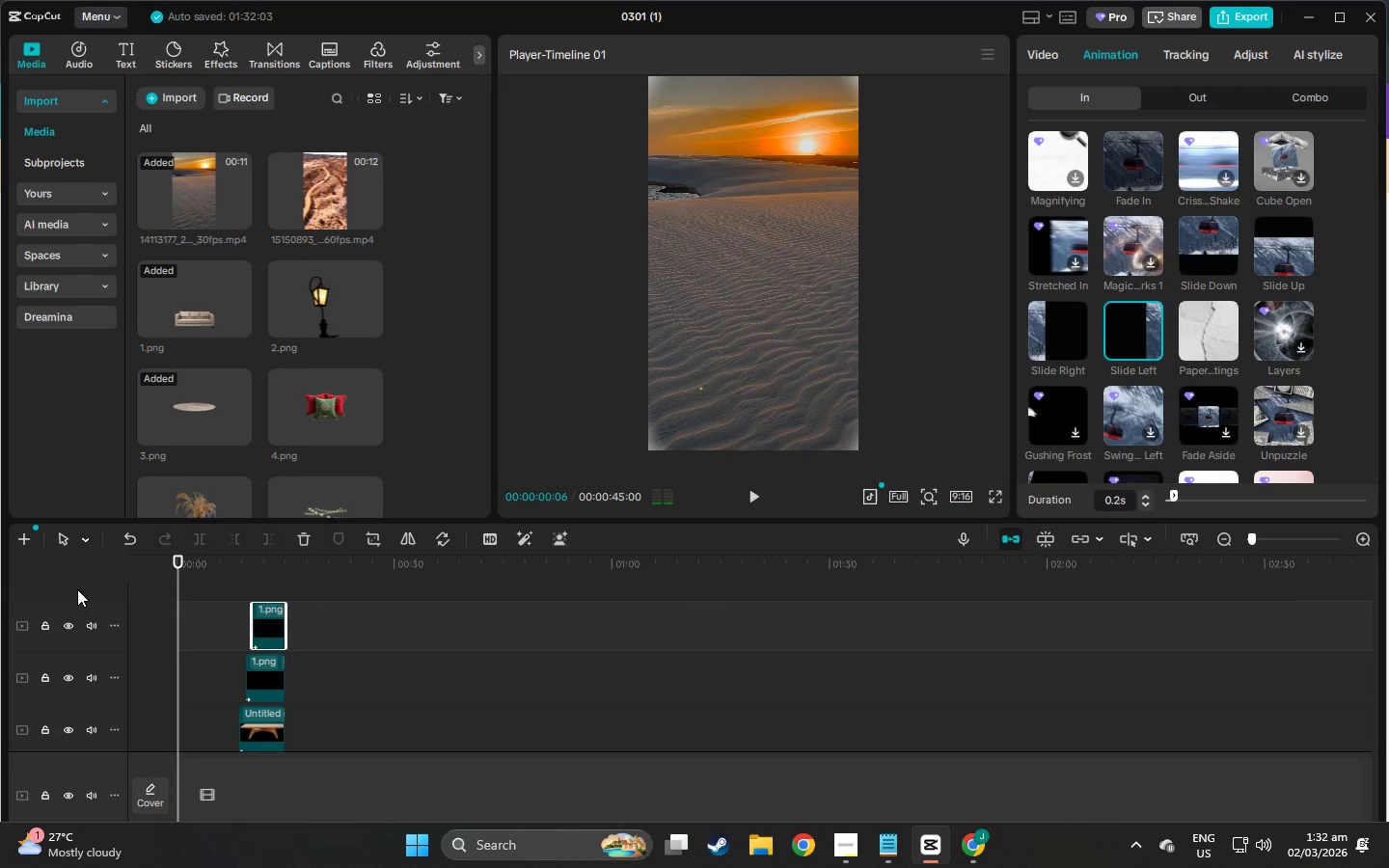 
key(Space)
 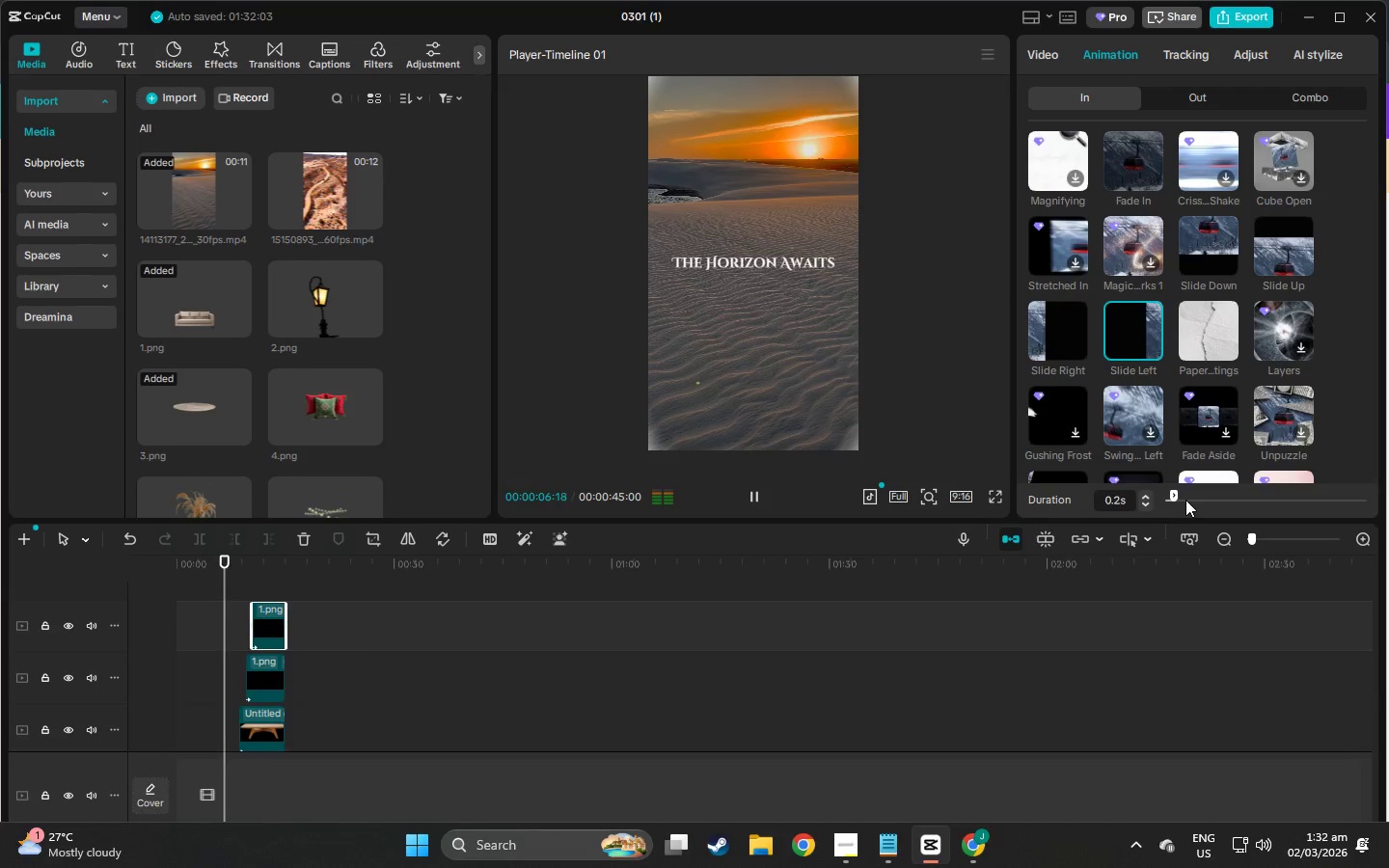 
wait(11.44)
 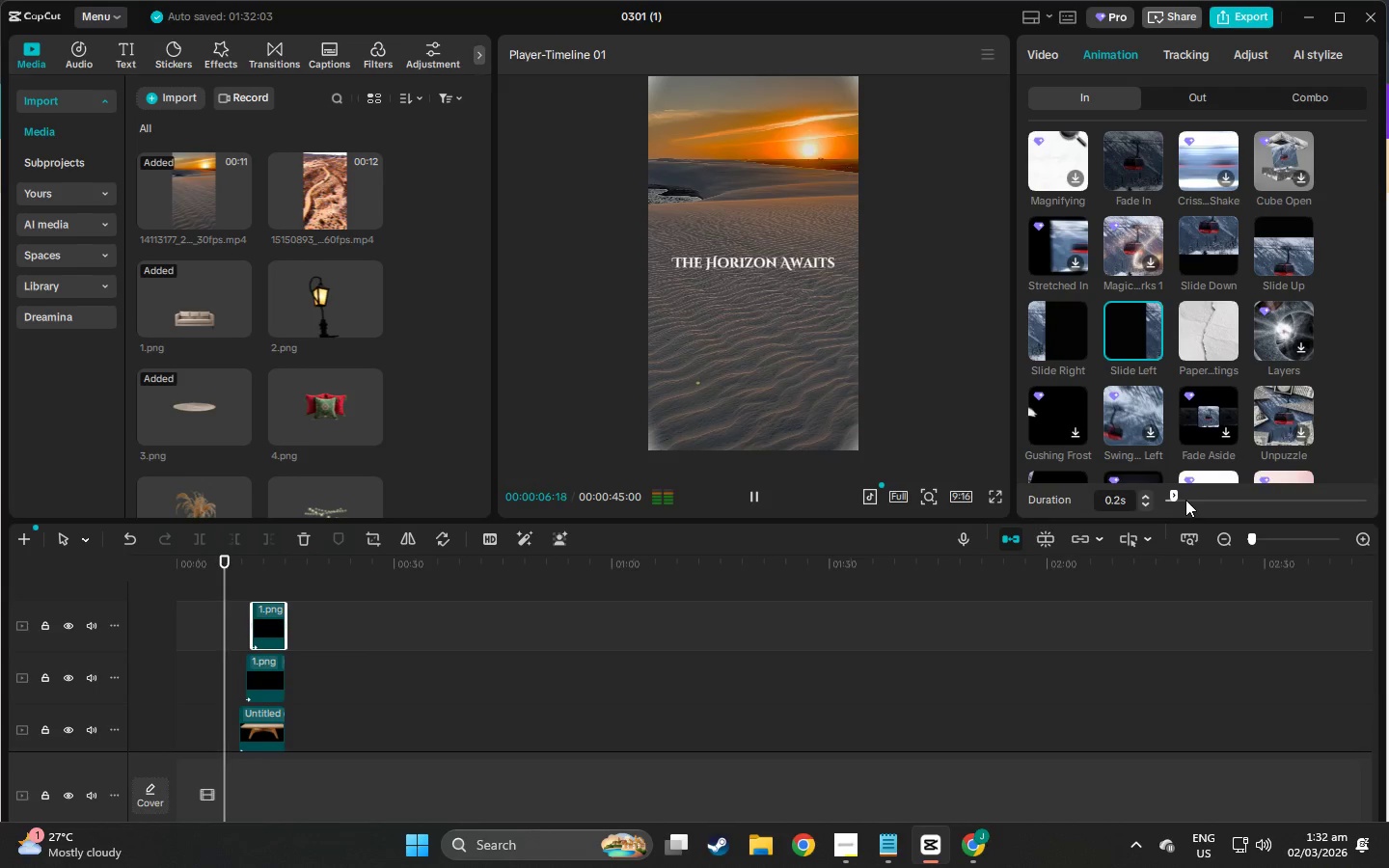 
key(Space)
 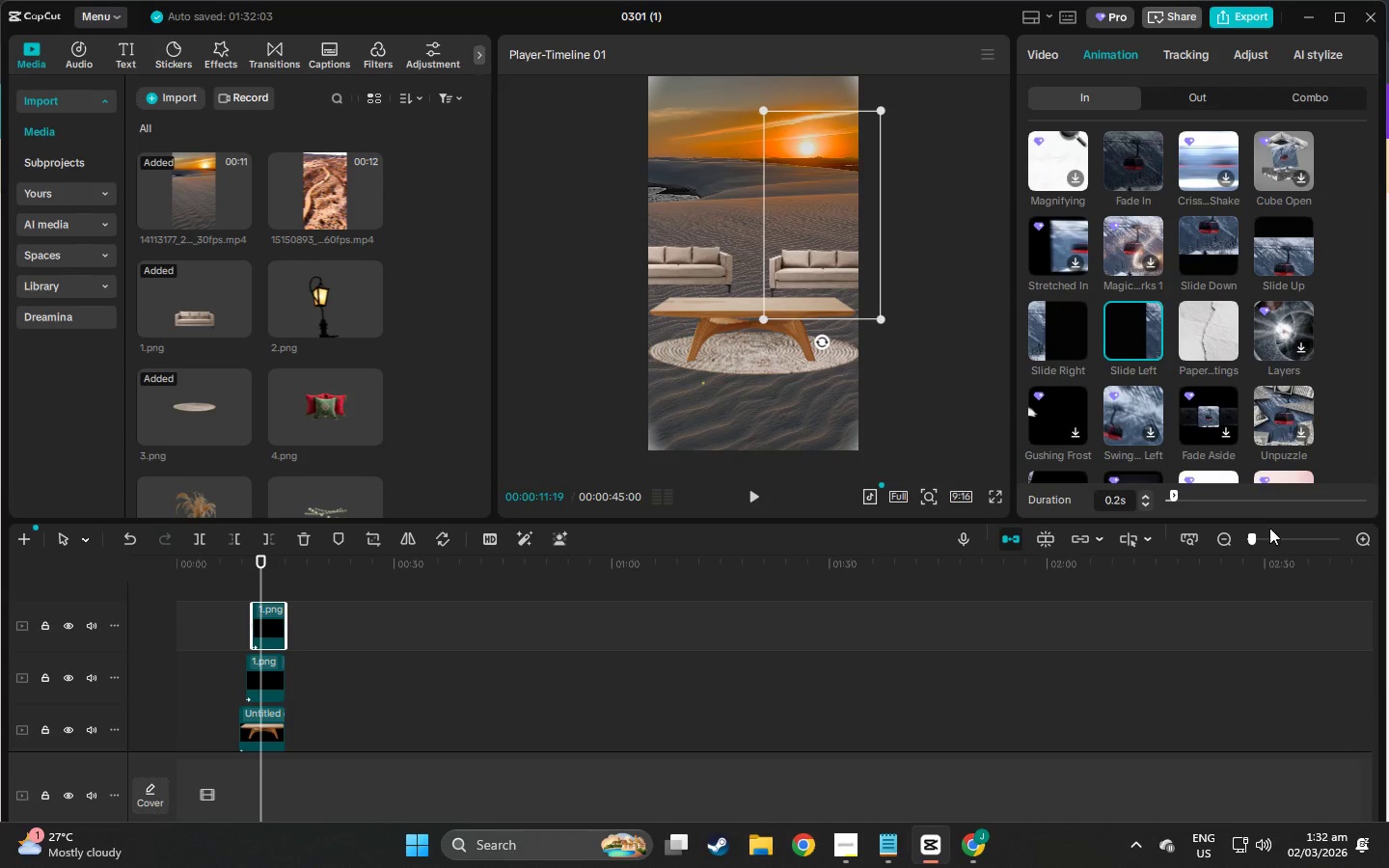 
left_click([1268, 535])
 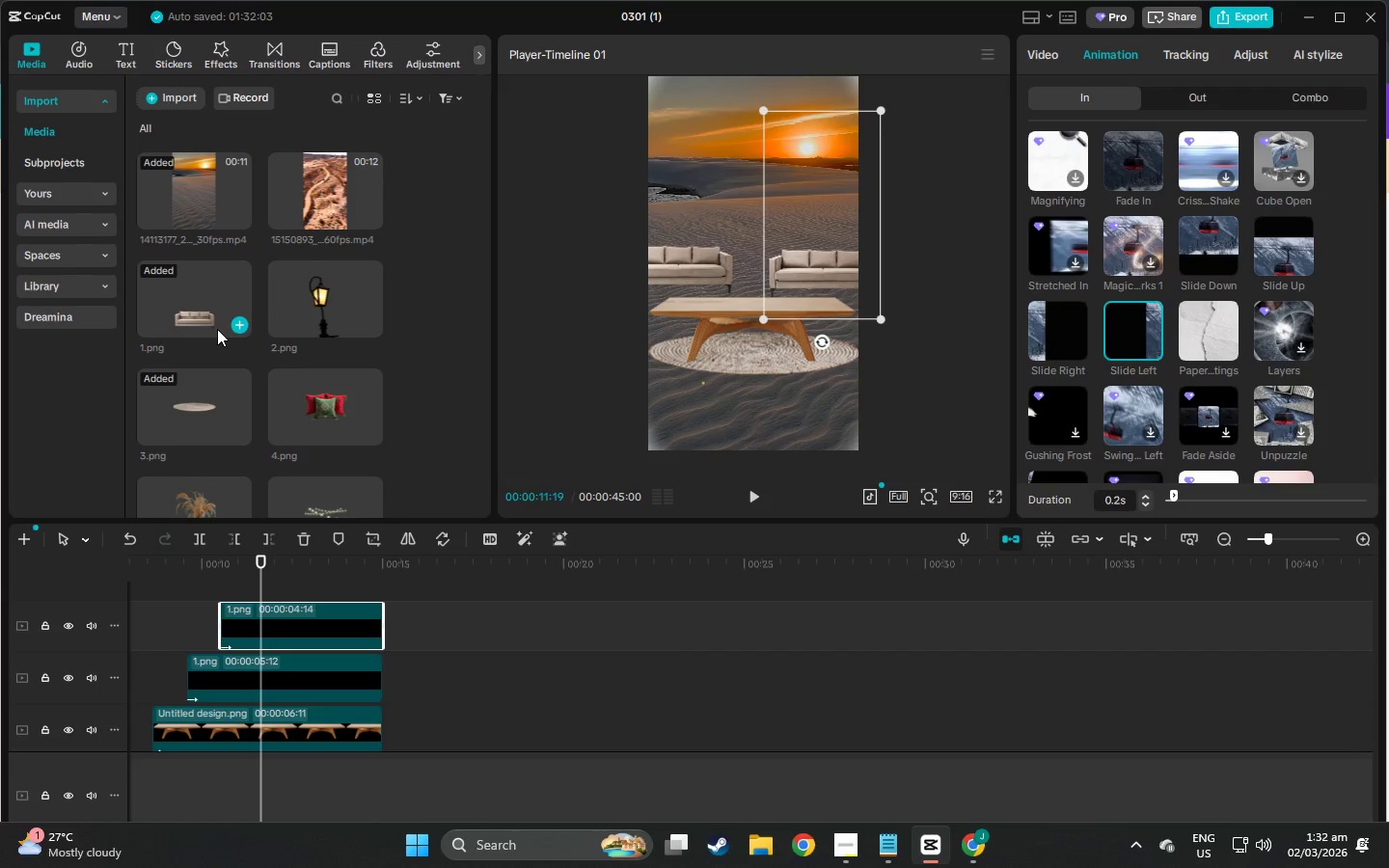 
key(Alt+AltLeft)
 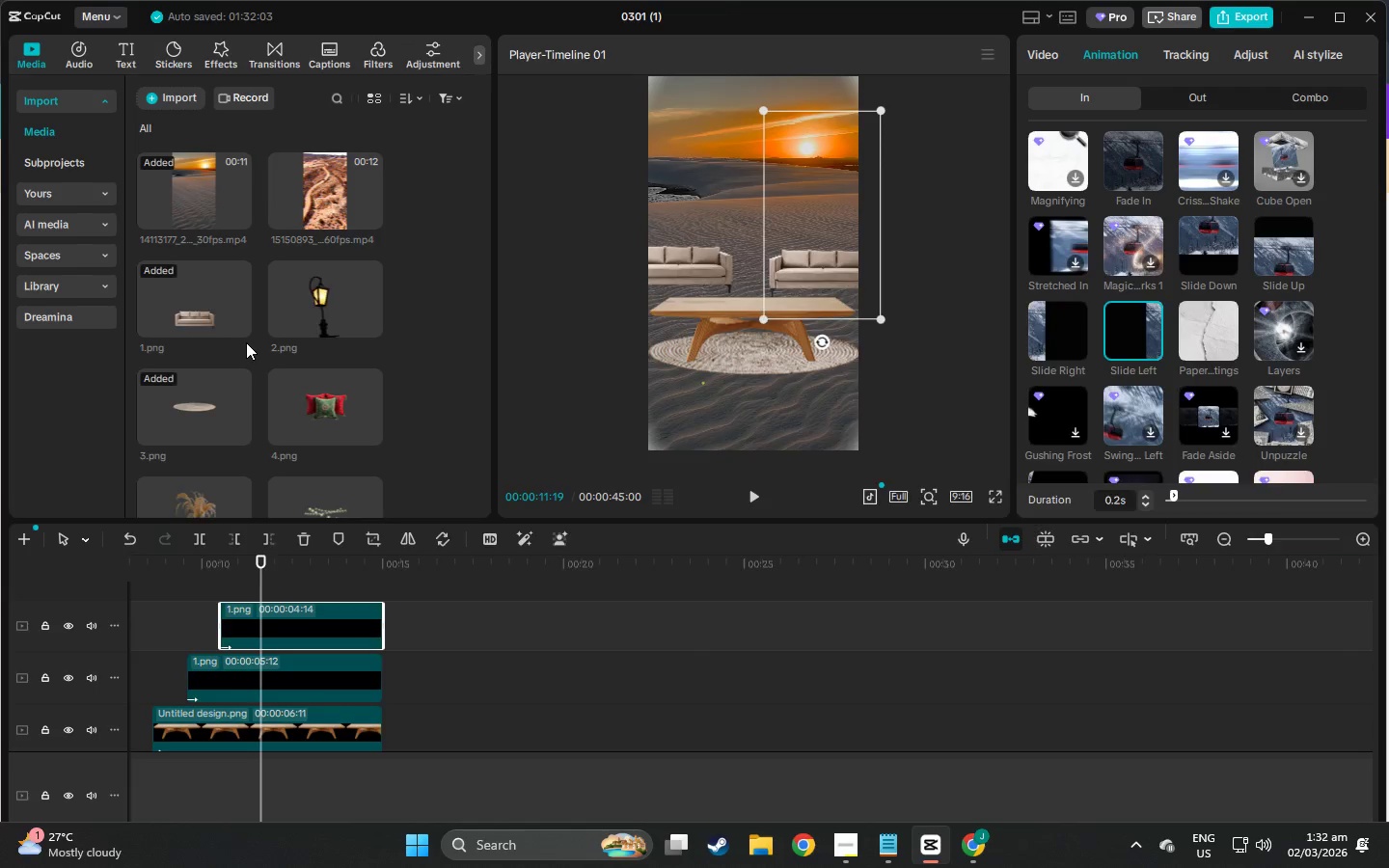 
key(Alt+Tab)
 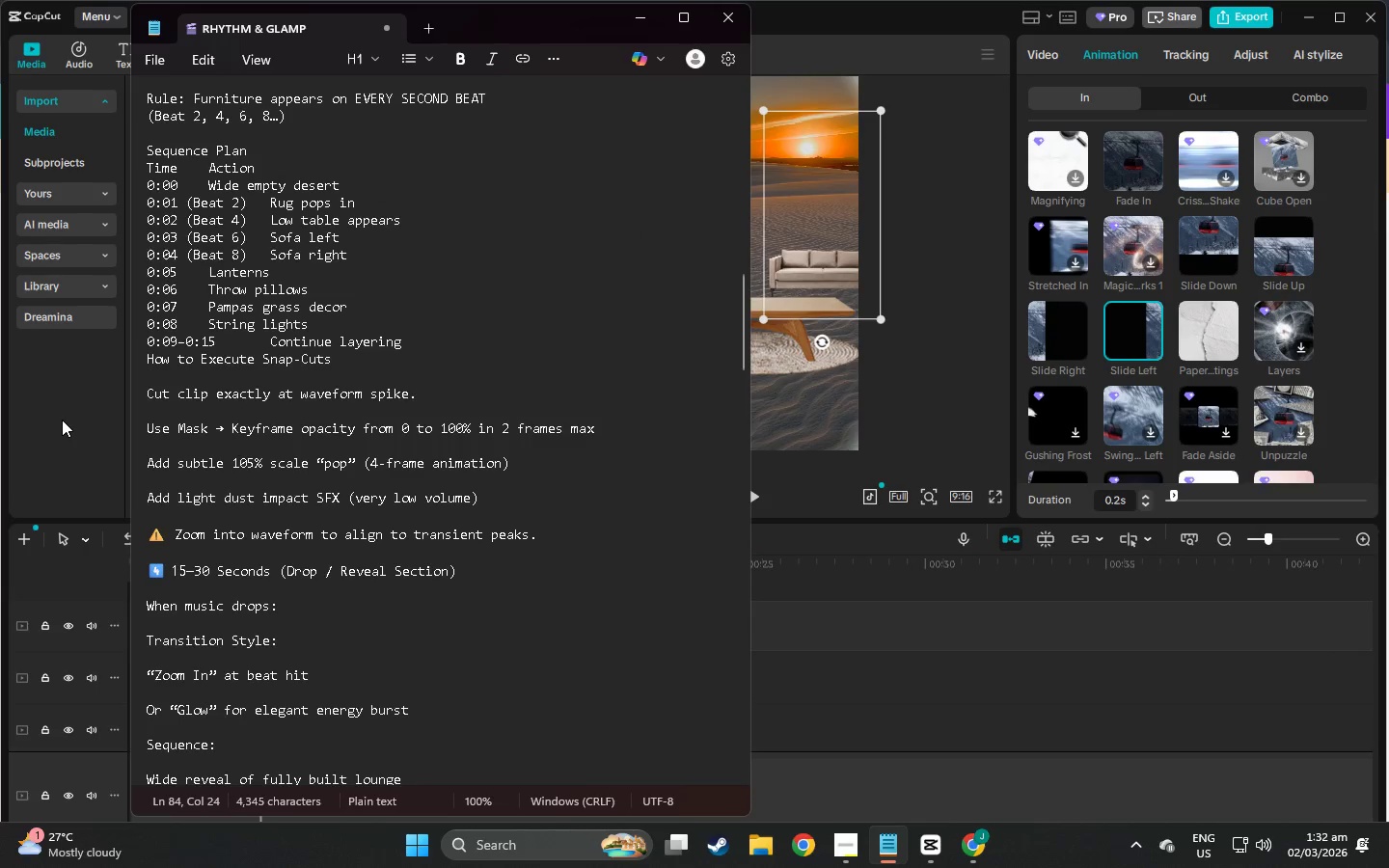 
left_click([62, 463])
 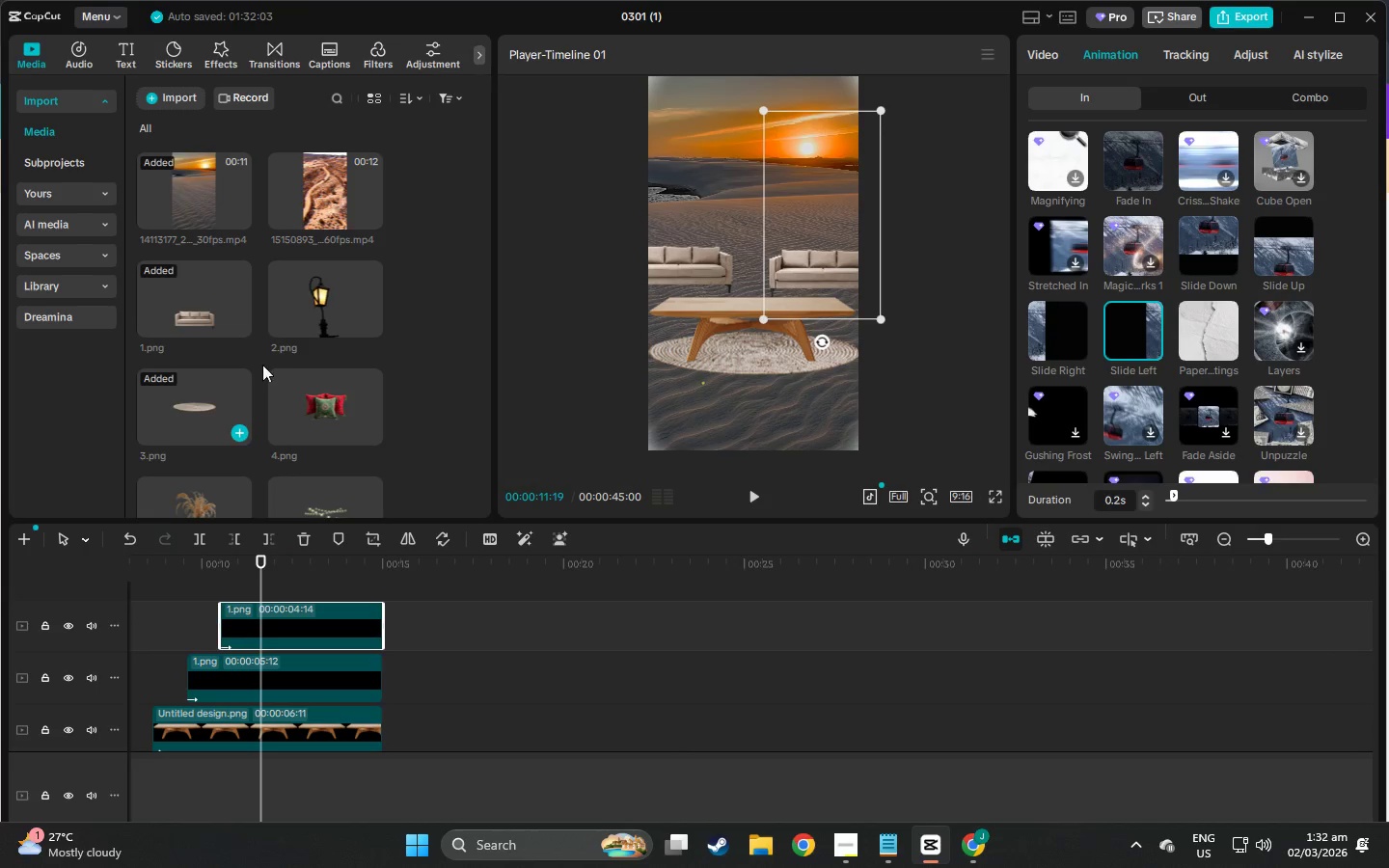 
left_click_drag(start_coordinate=[296, 313], to_coordinate=[259, 576])
 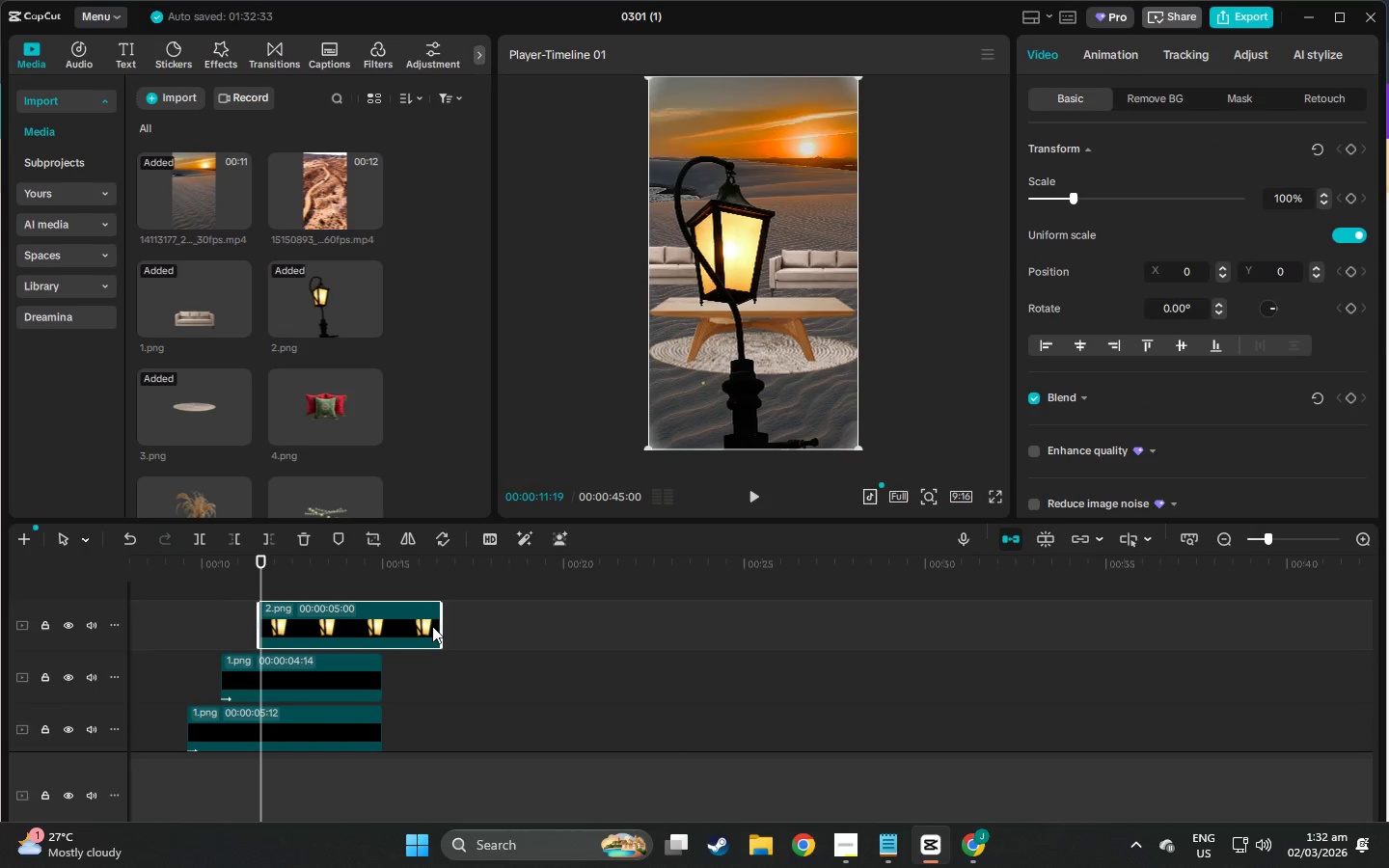 
left_click_drag(start_coordinate=[439, 624], to_coordinate=[378, 622])
 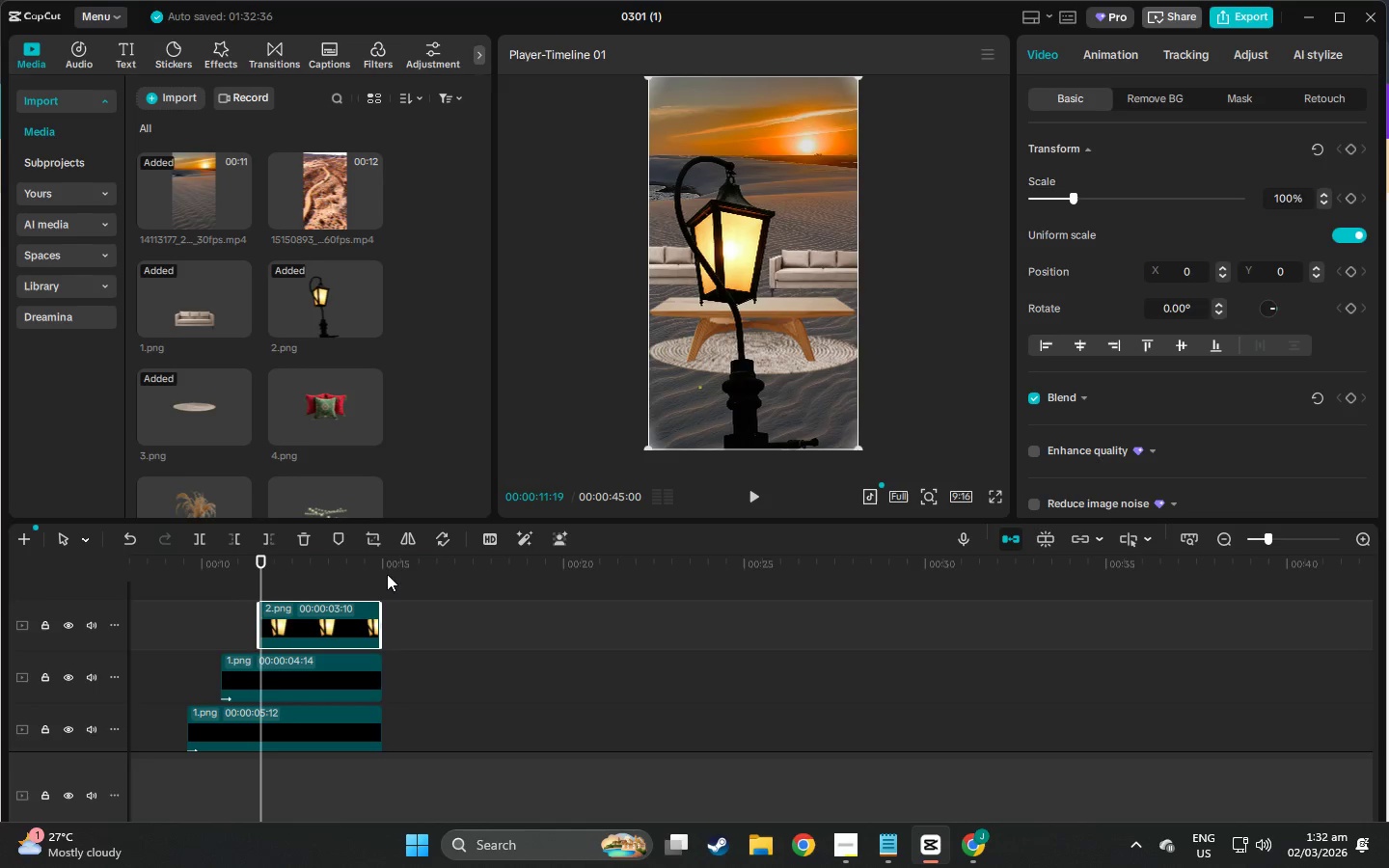 
left_click([380, 571])
 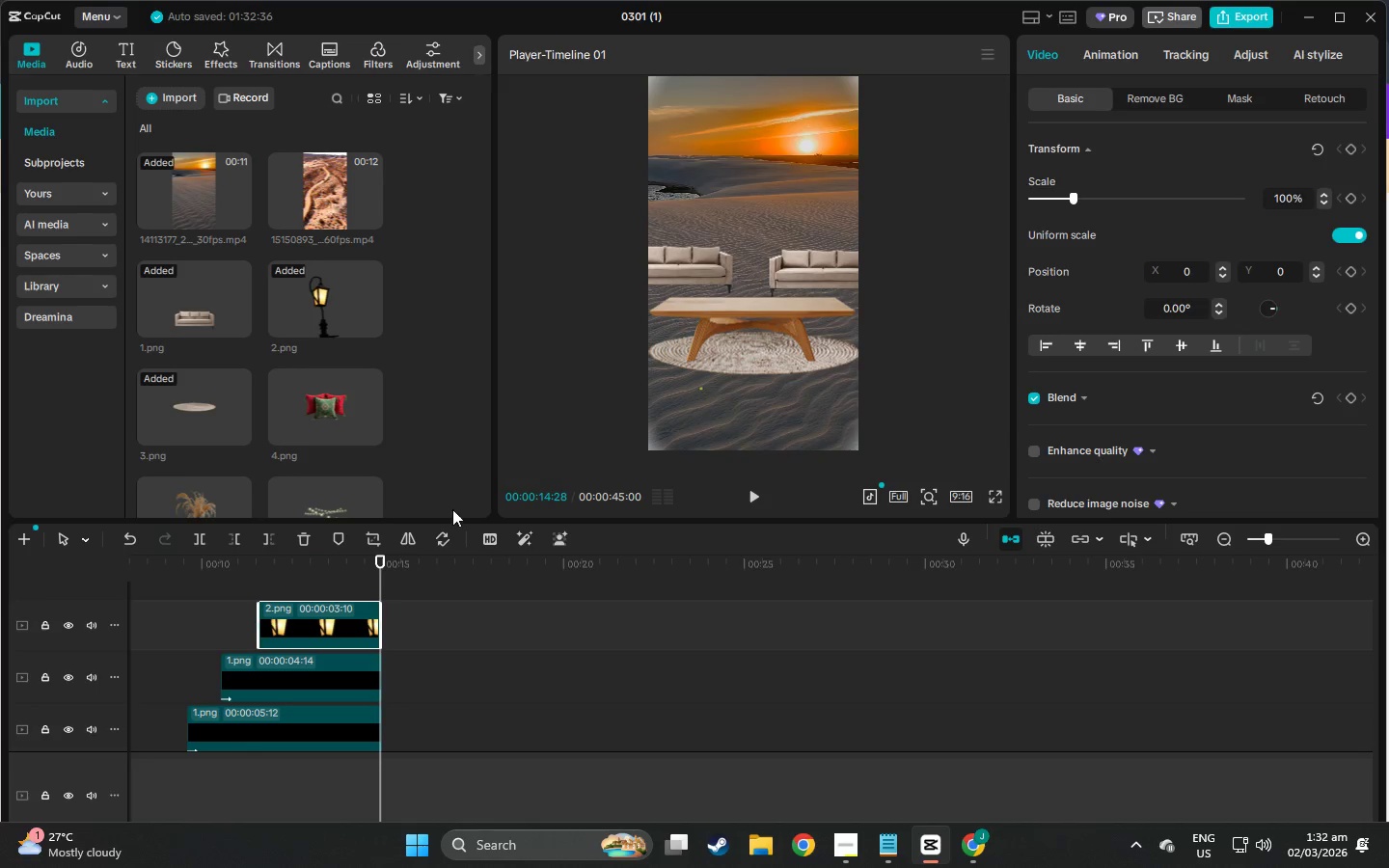 
left_click([306, 570])
 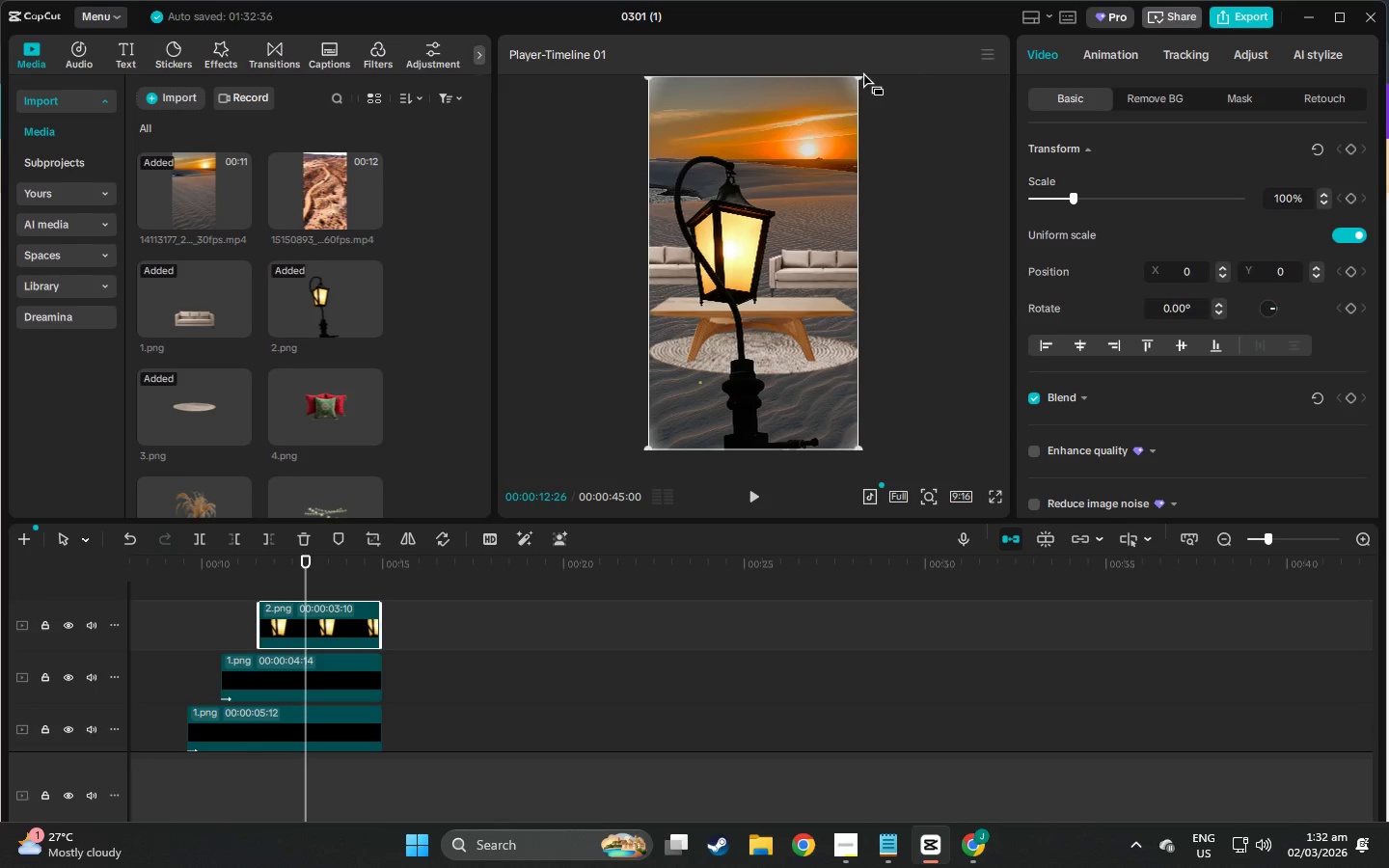 
left_click_drag(start_coordinate=[858, 76], to_coordinate=[701, 227])
 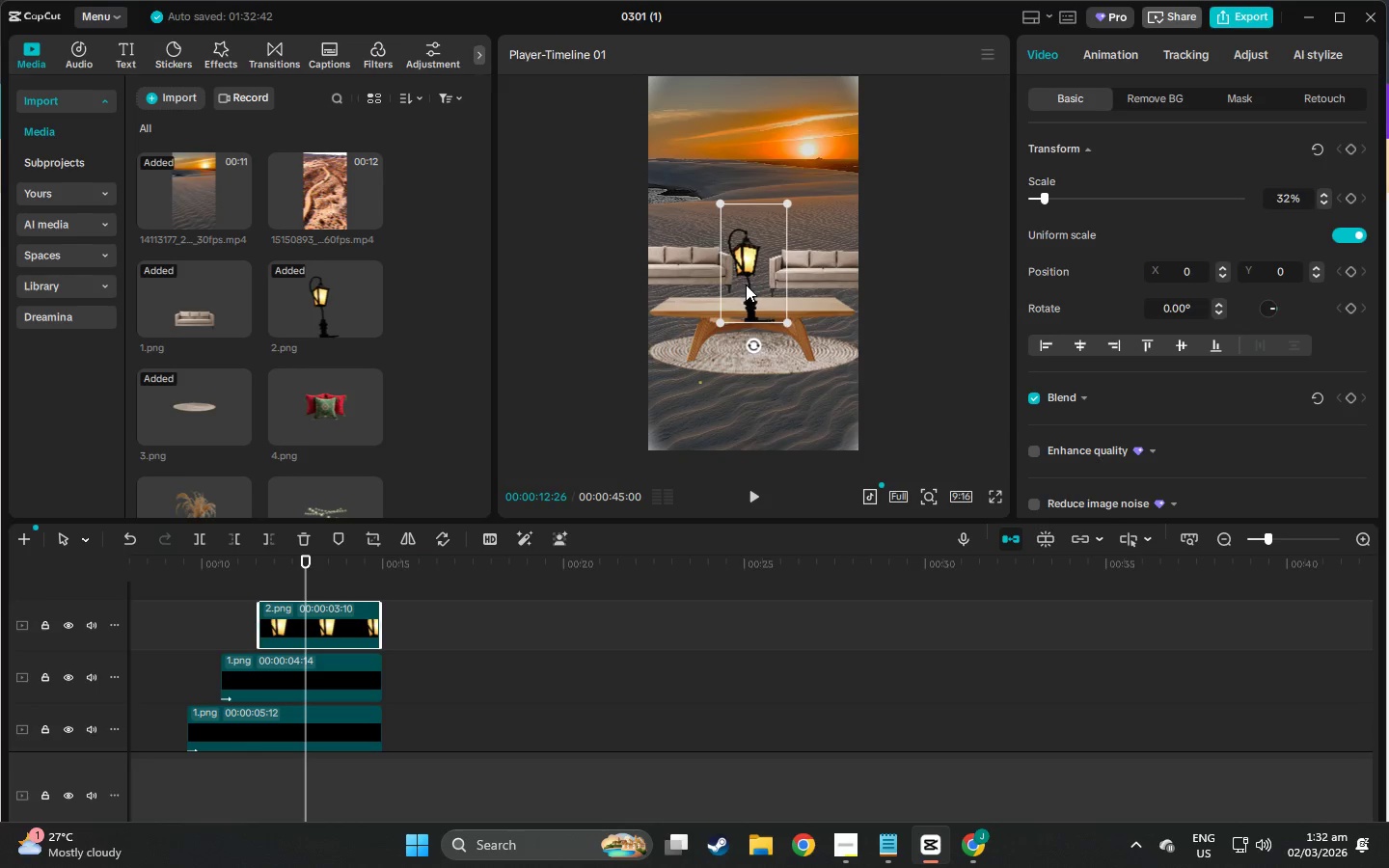 
left_click_drag(start_coordinate=[746, 285], to_coordinate=[748, 190])
 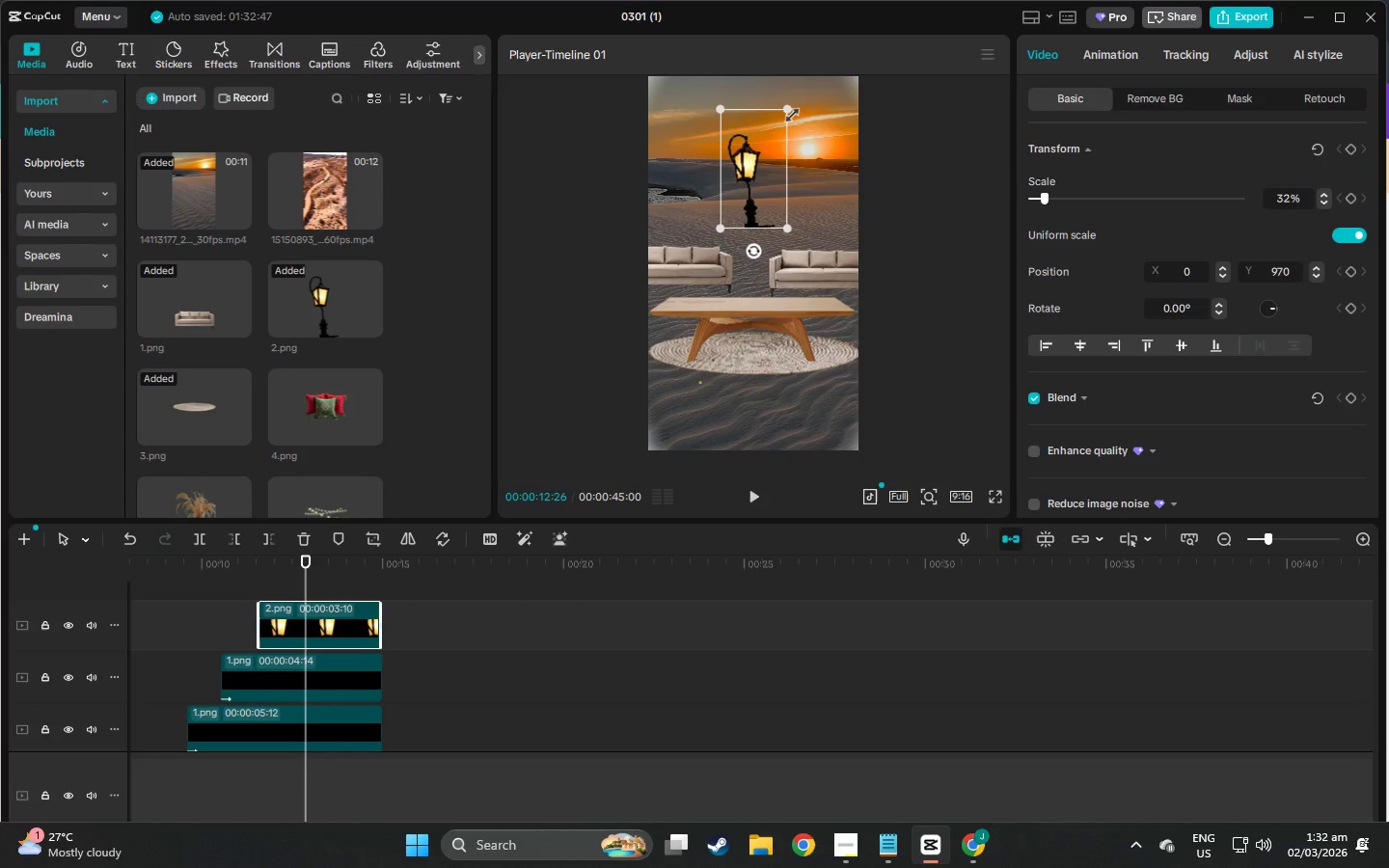 
left_click_drag(start_coordinate=[783, 109], to_coordinate=[757, 137])
 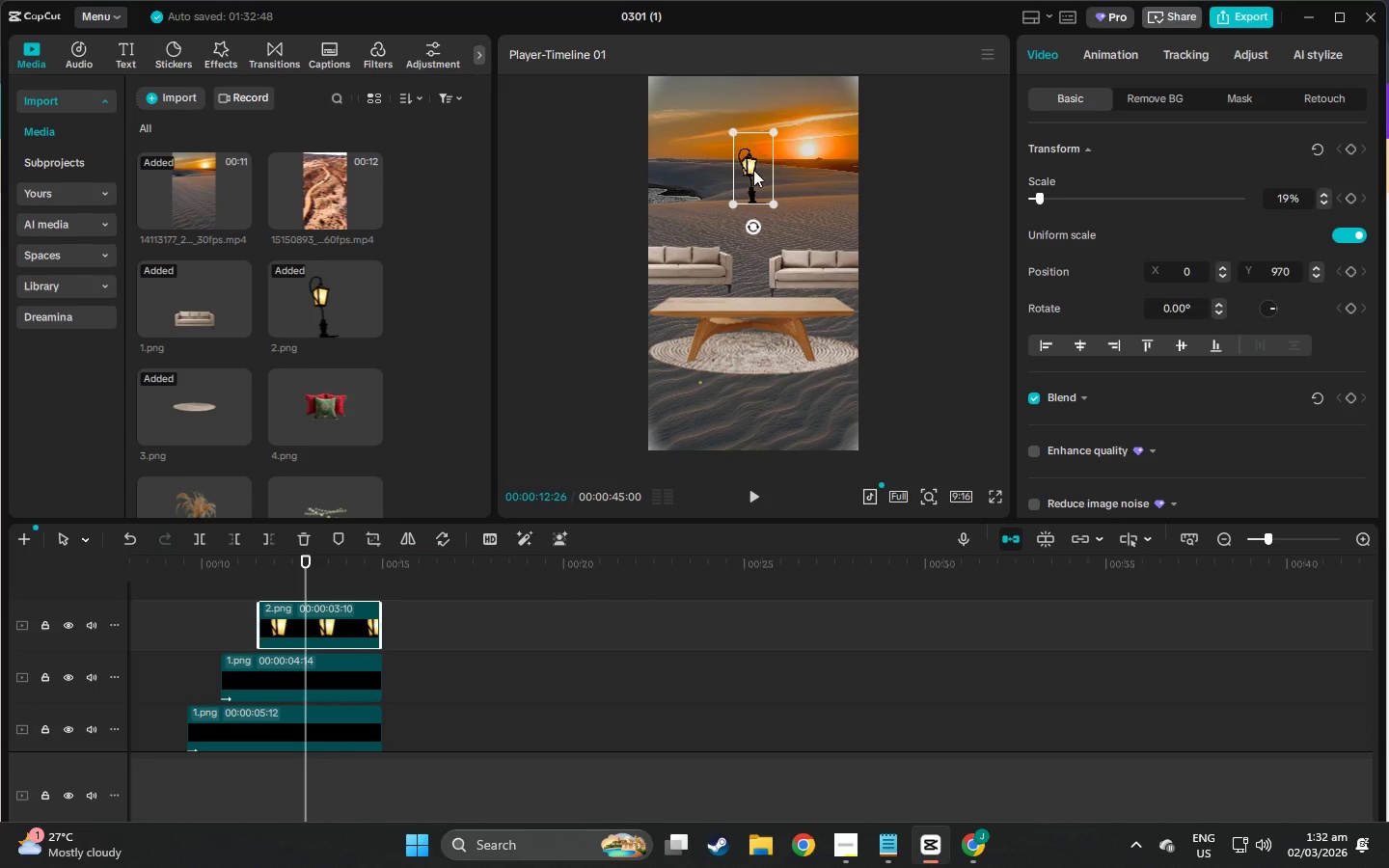 
left_click_drag(start_coordinate=[753, 170], to_coordinate=[750, 195])
 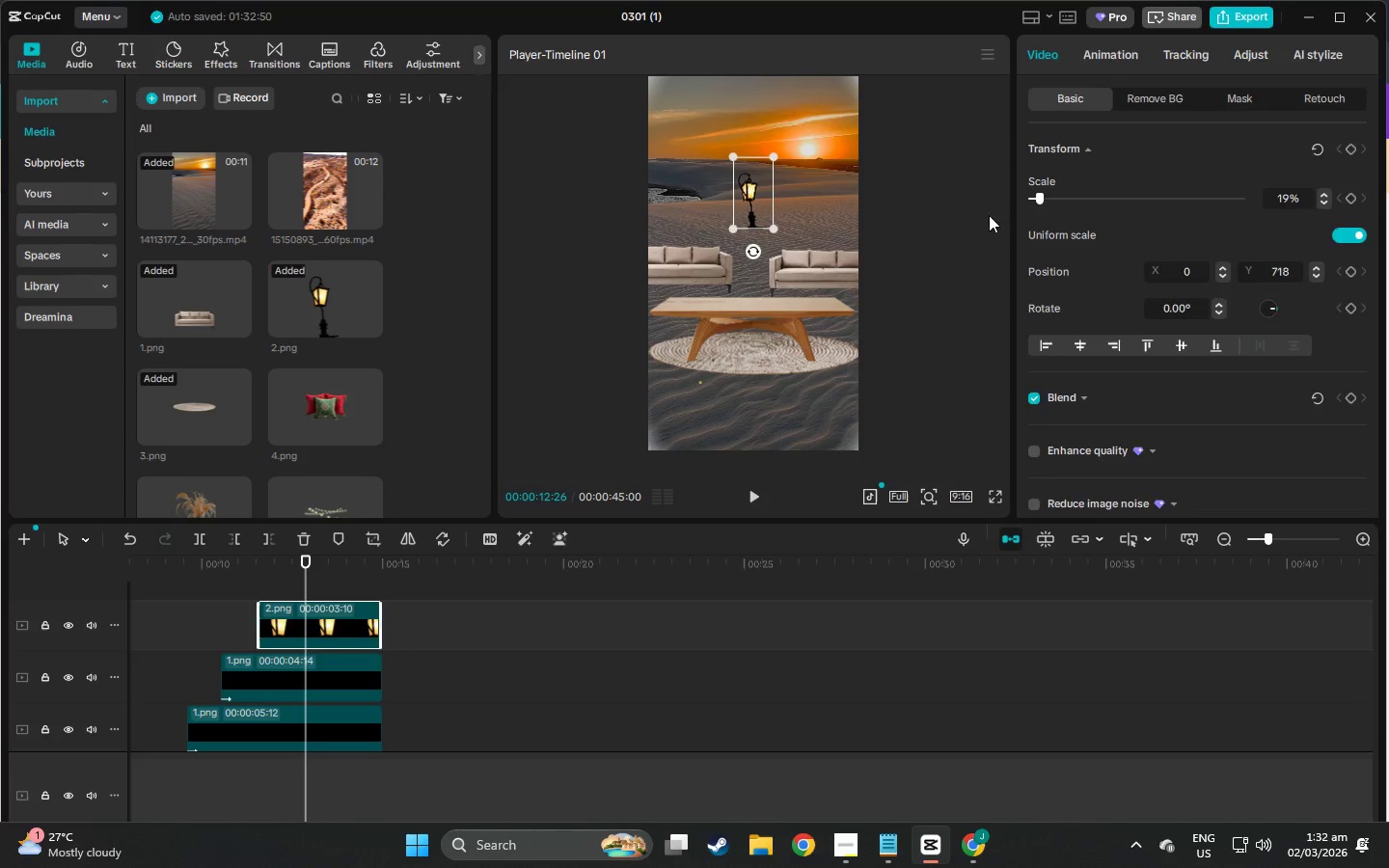 
left_click([1000, 215])
 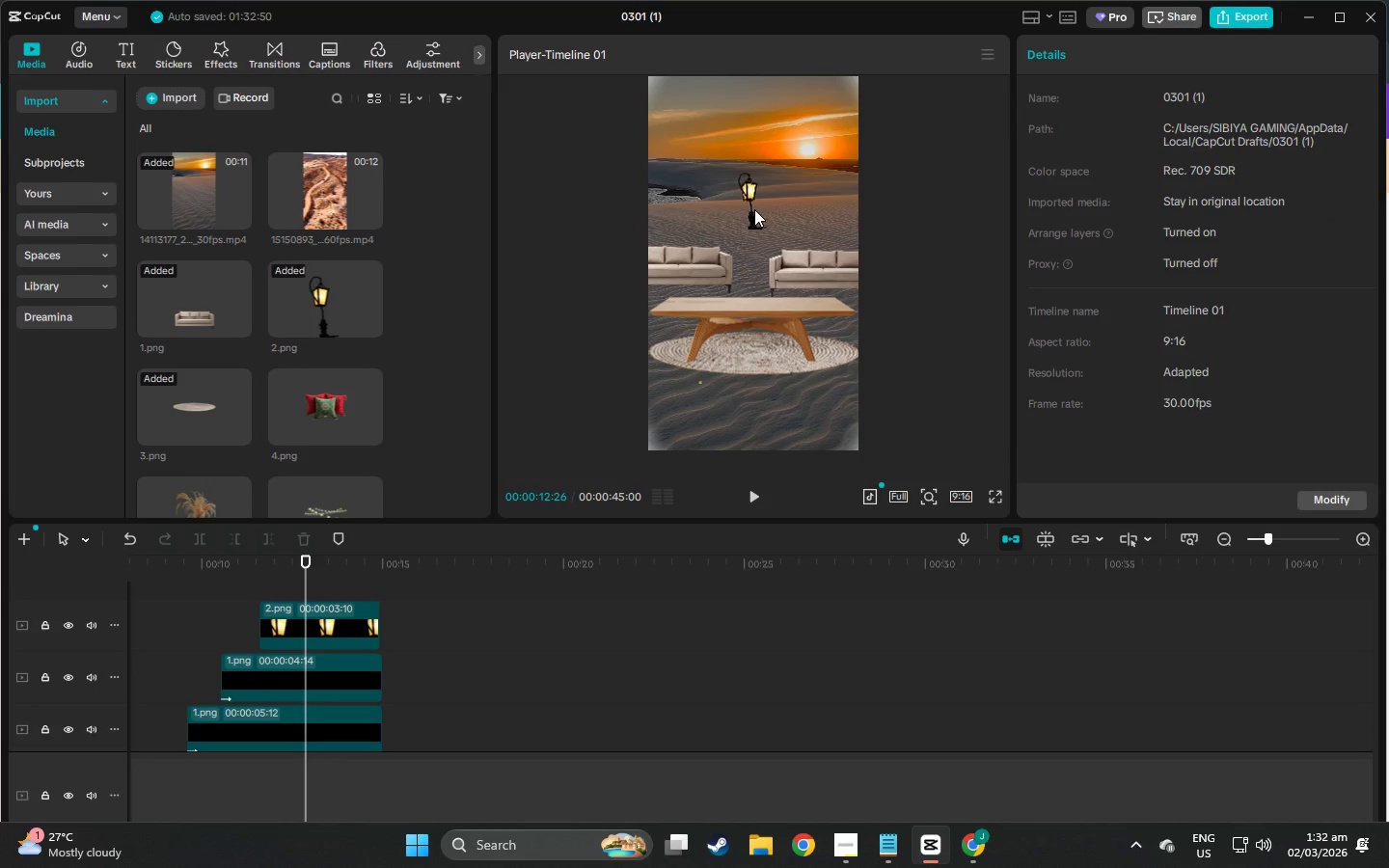 
left_click([354, 609])
 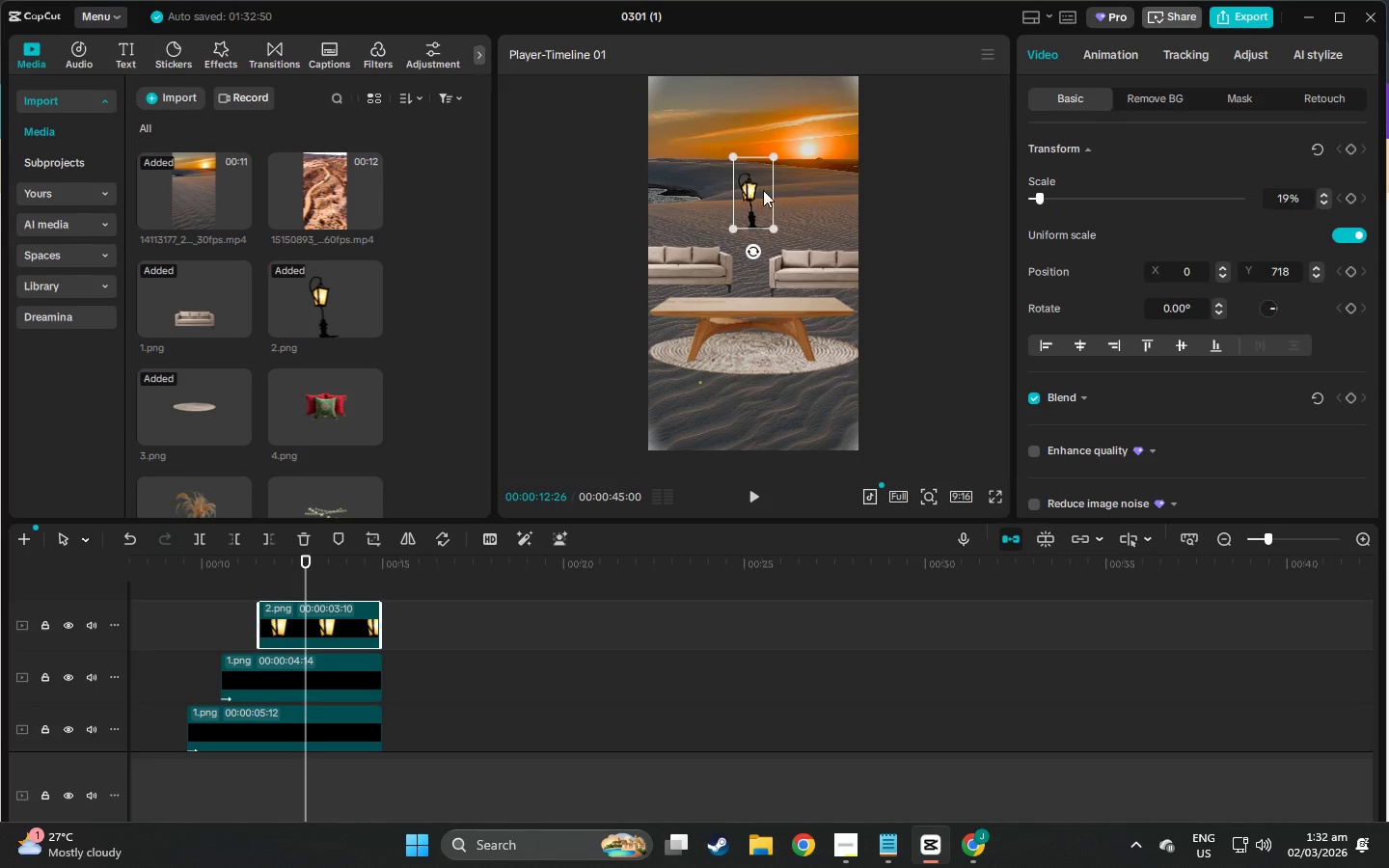 
left_click_drag(start_coordinate=[753, 189], to_coordinate=[756, 266])
 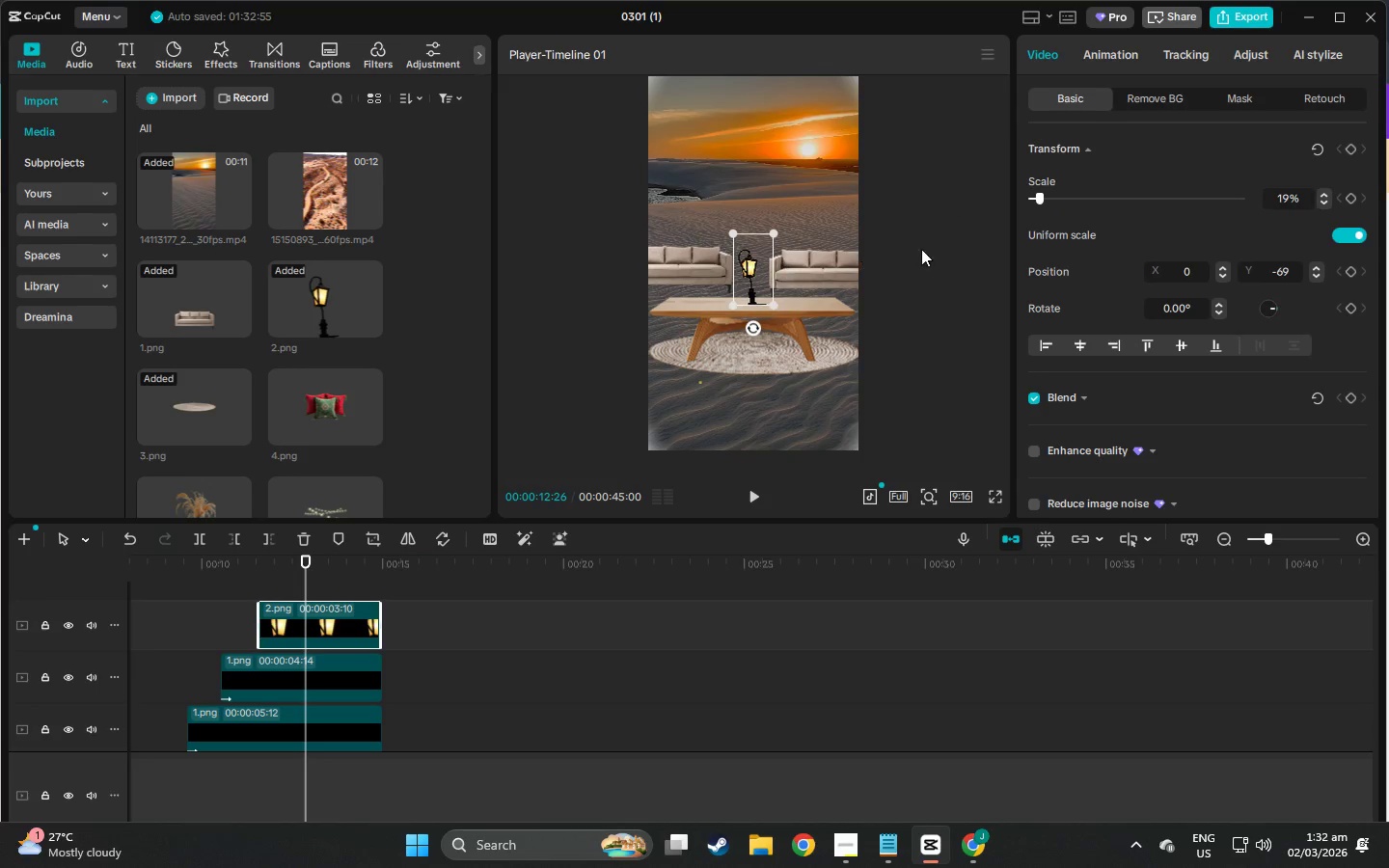 
left_click([924, 248])
 